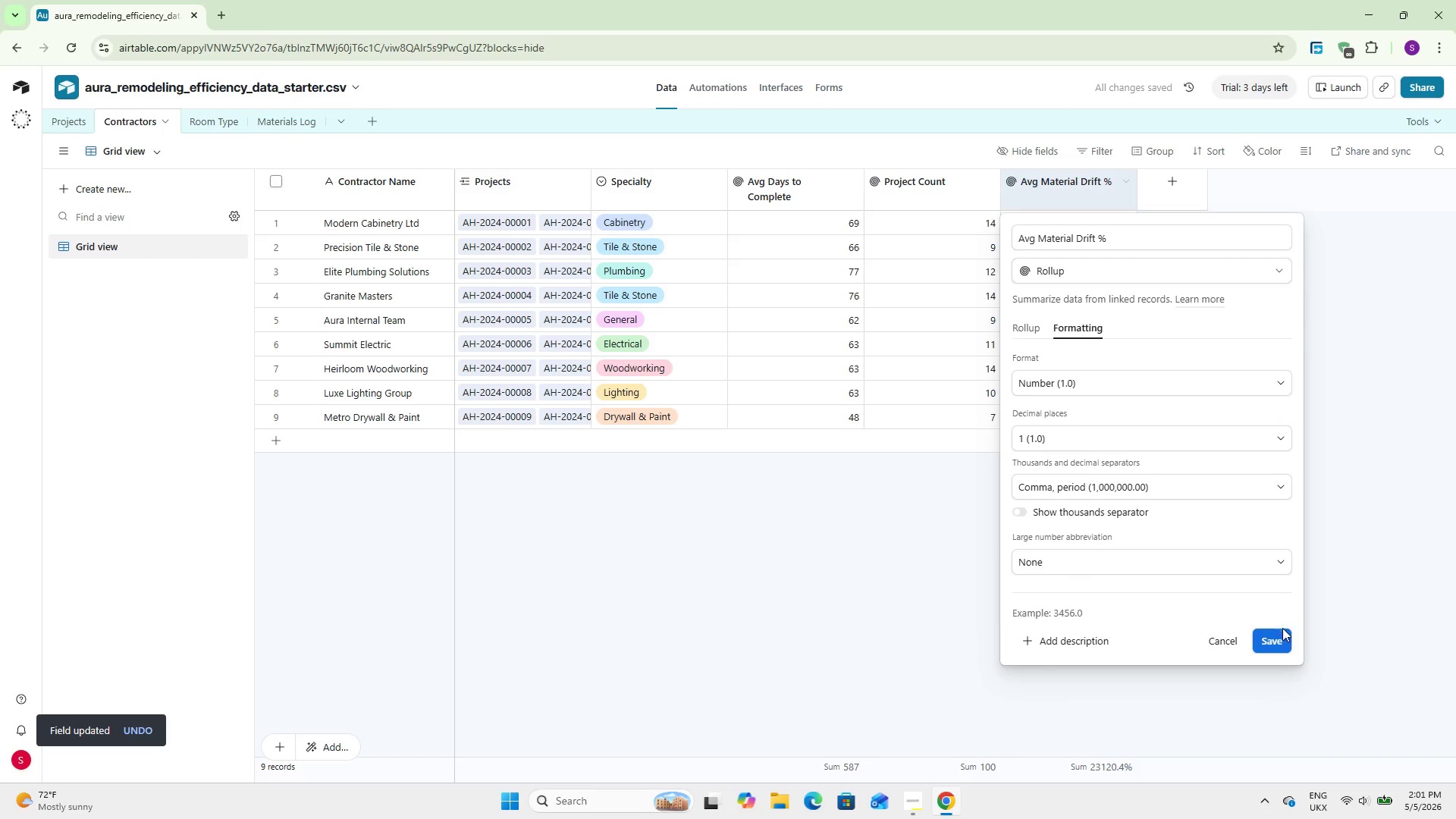 
left_click([1282, 629])
 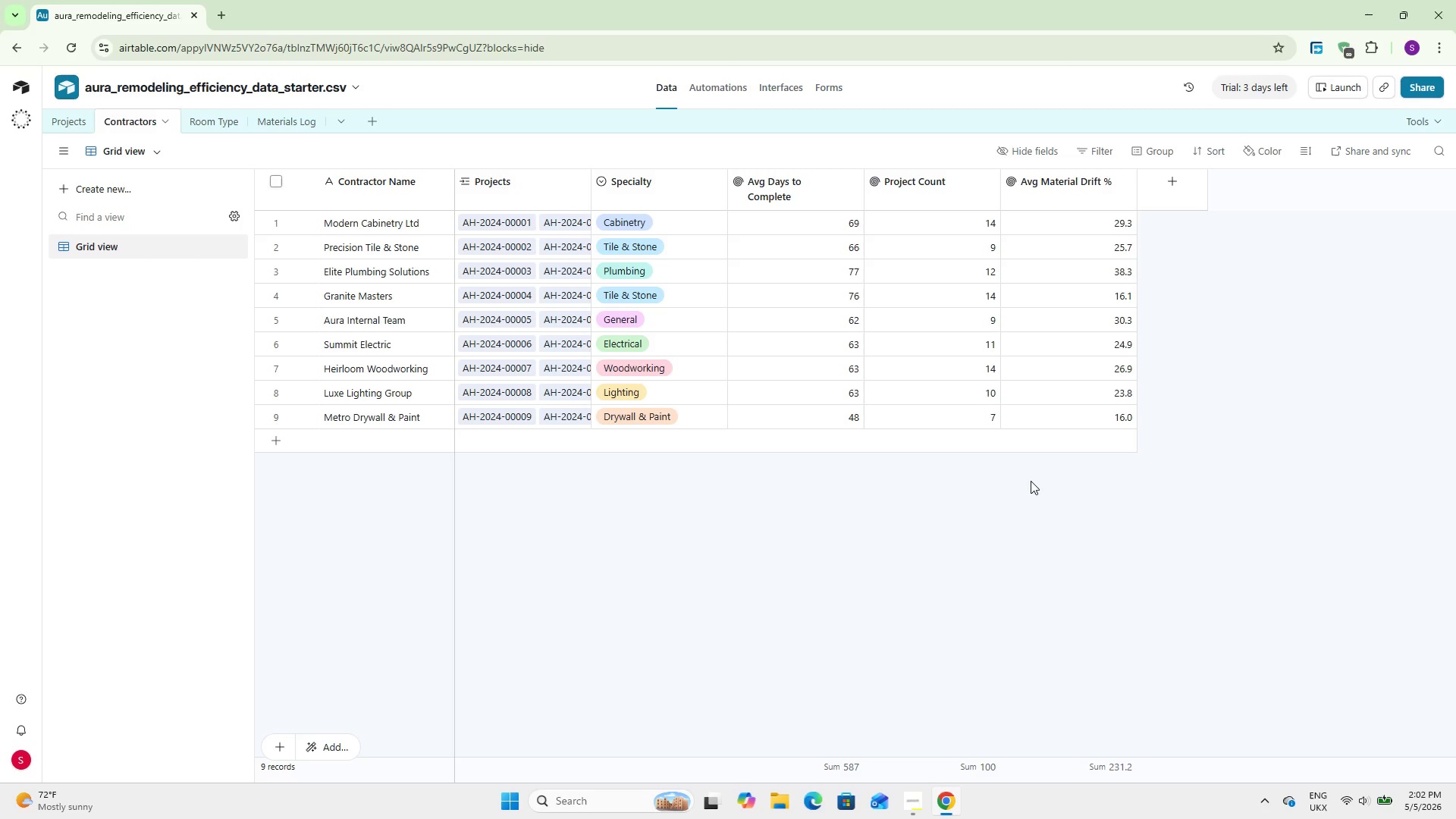 
wait(42.66)
 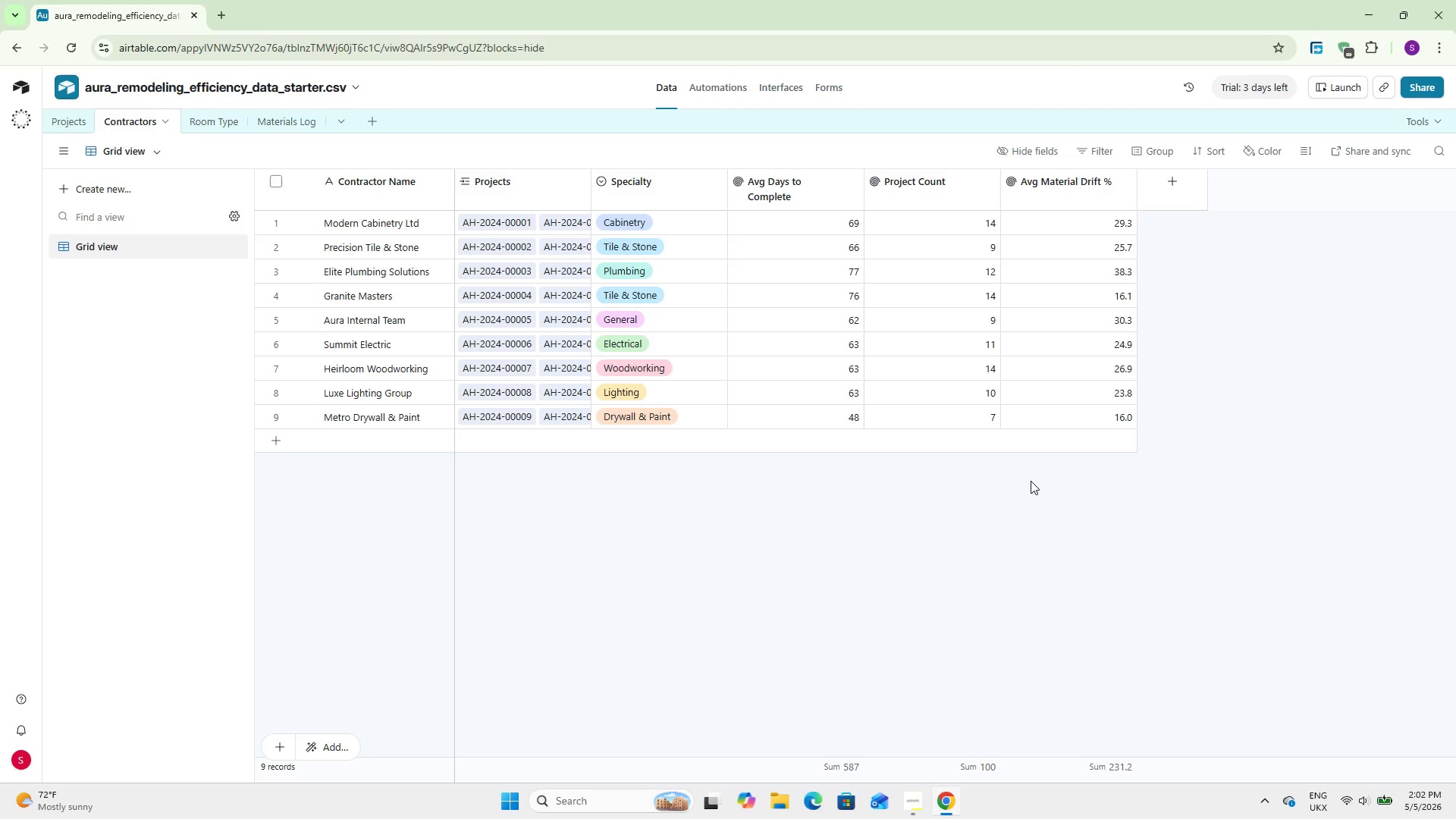 
left_click([1166, 196])
 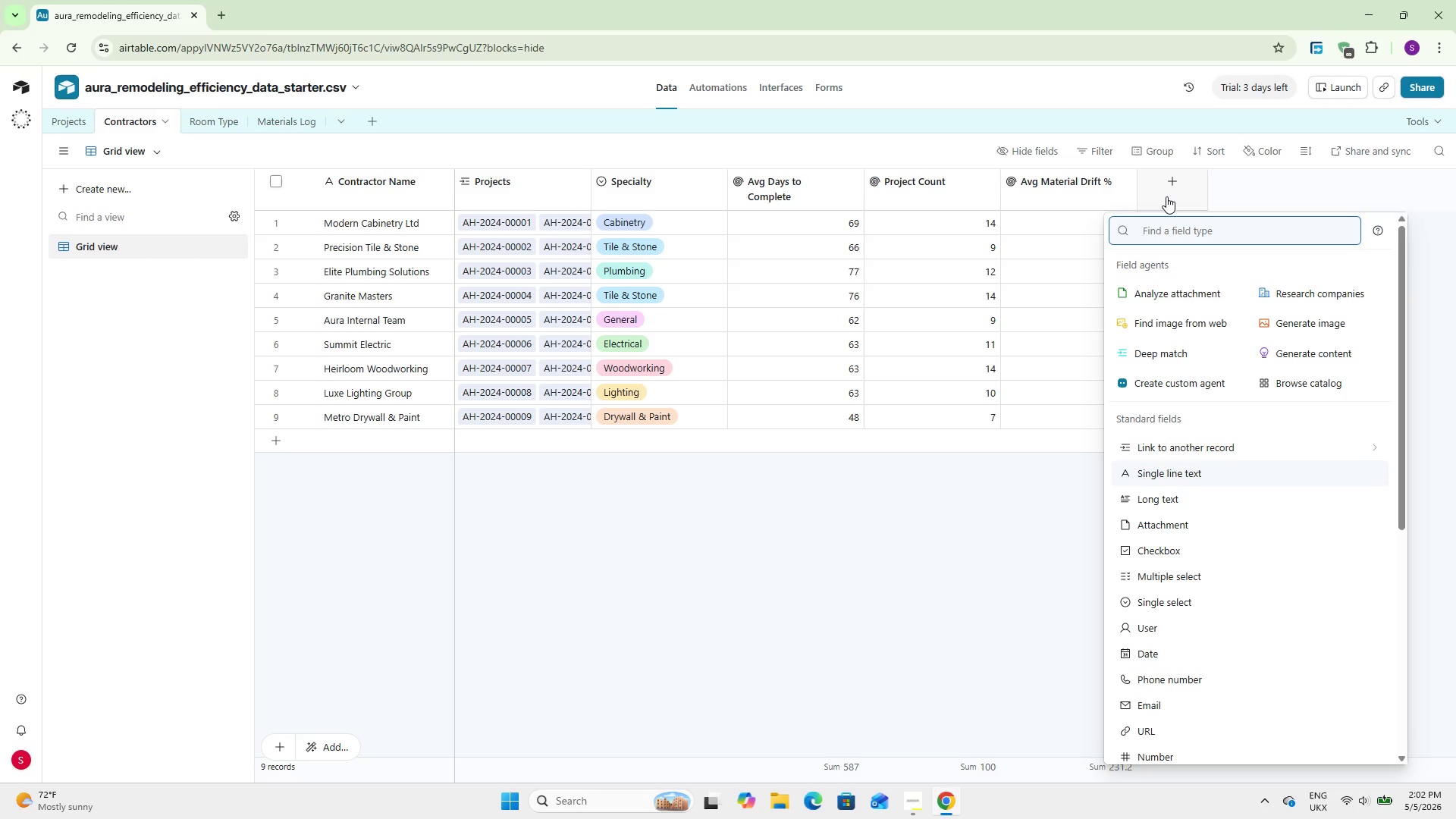 
type(roll)
 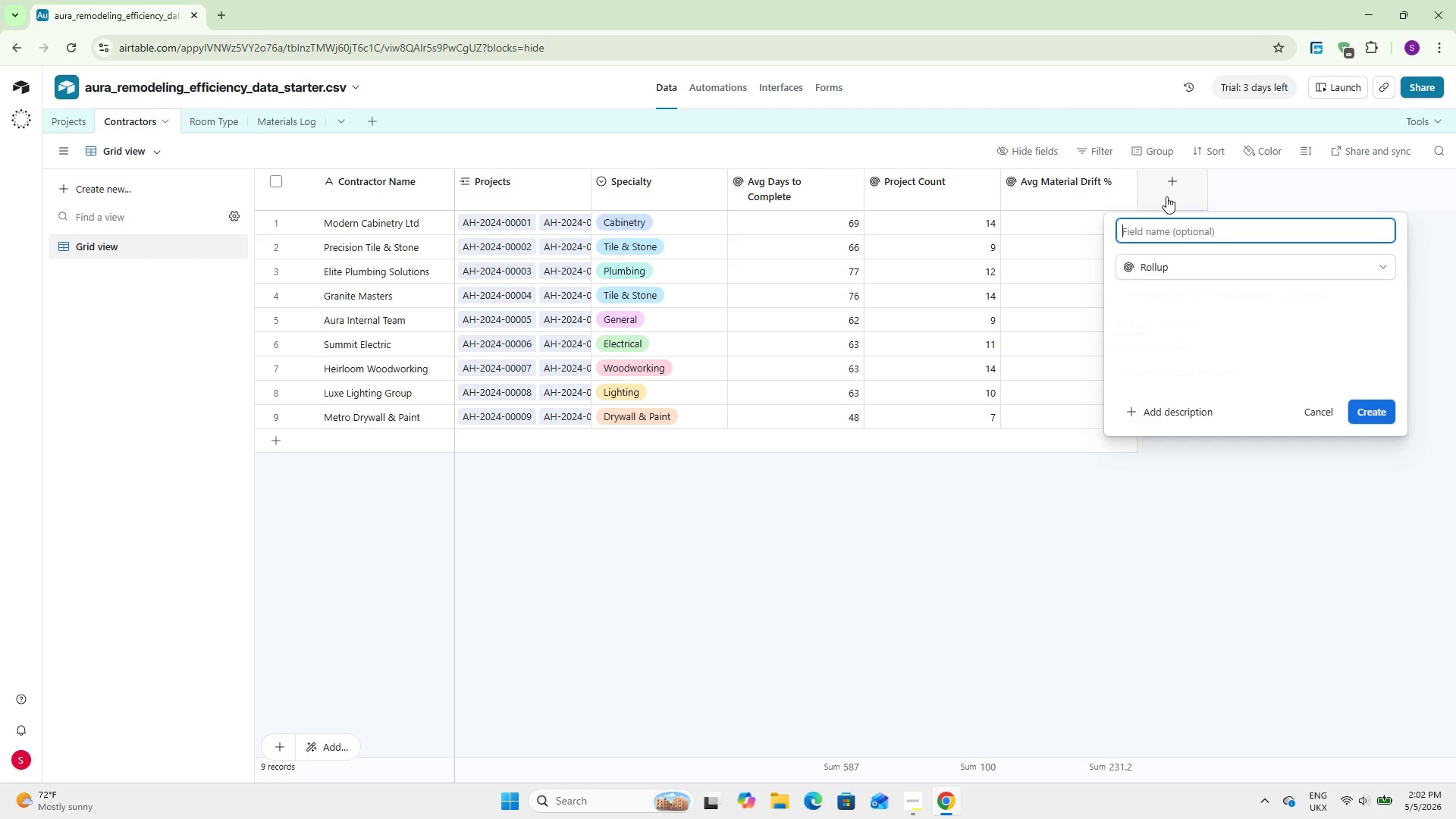 
key(Enter)
 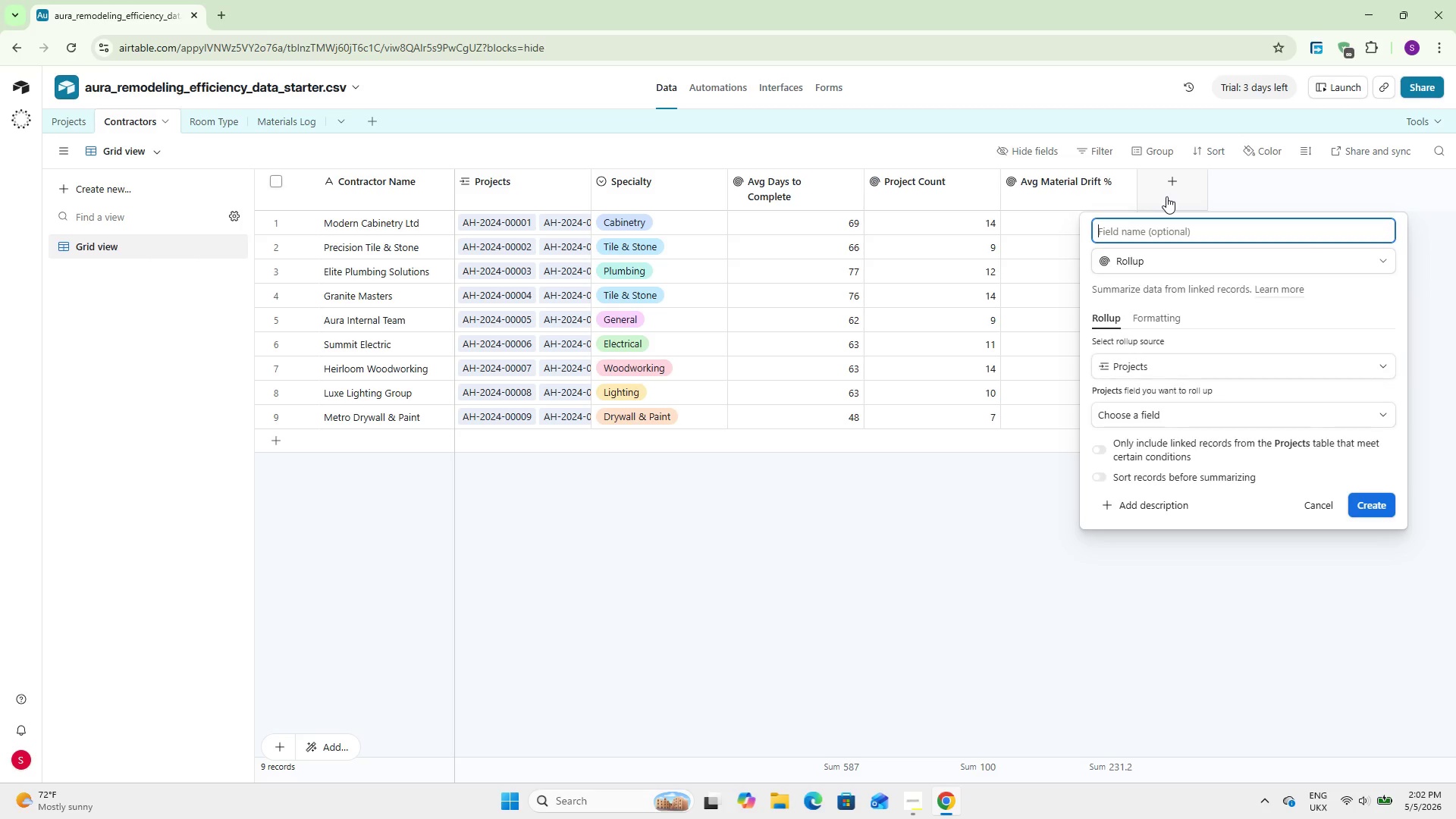 
type(Avg Customer Satisfaction)
 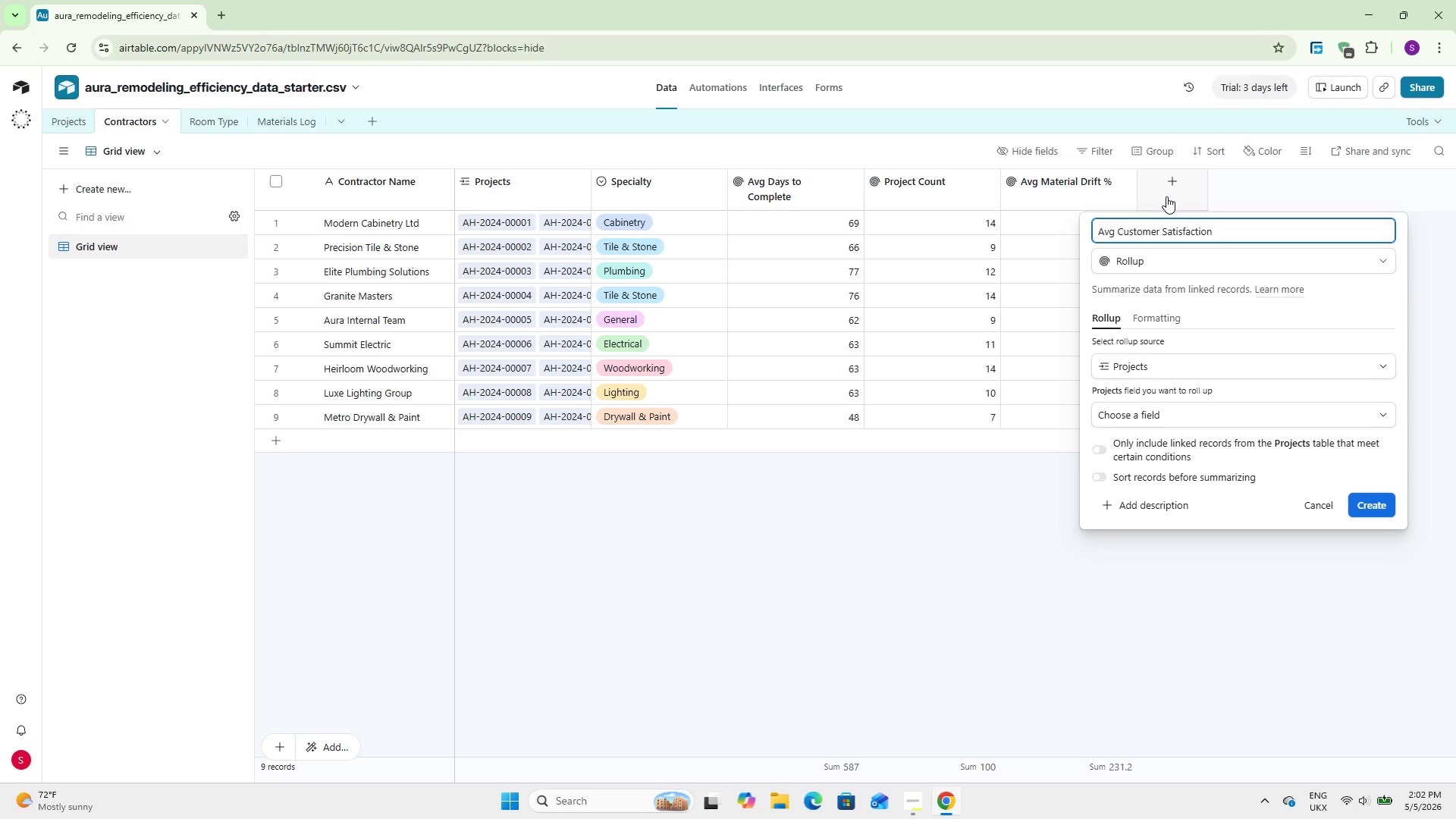 
left_click([1172, 407])
 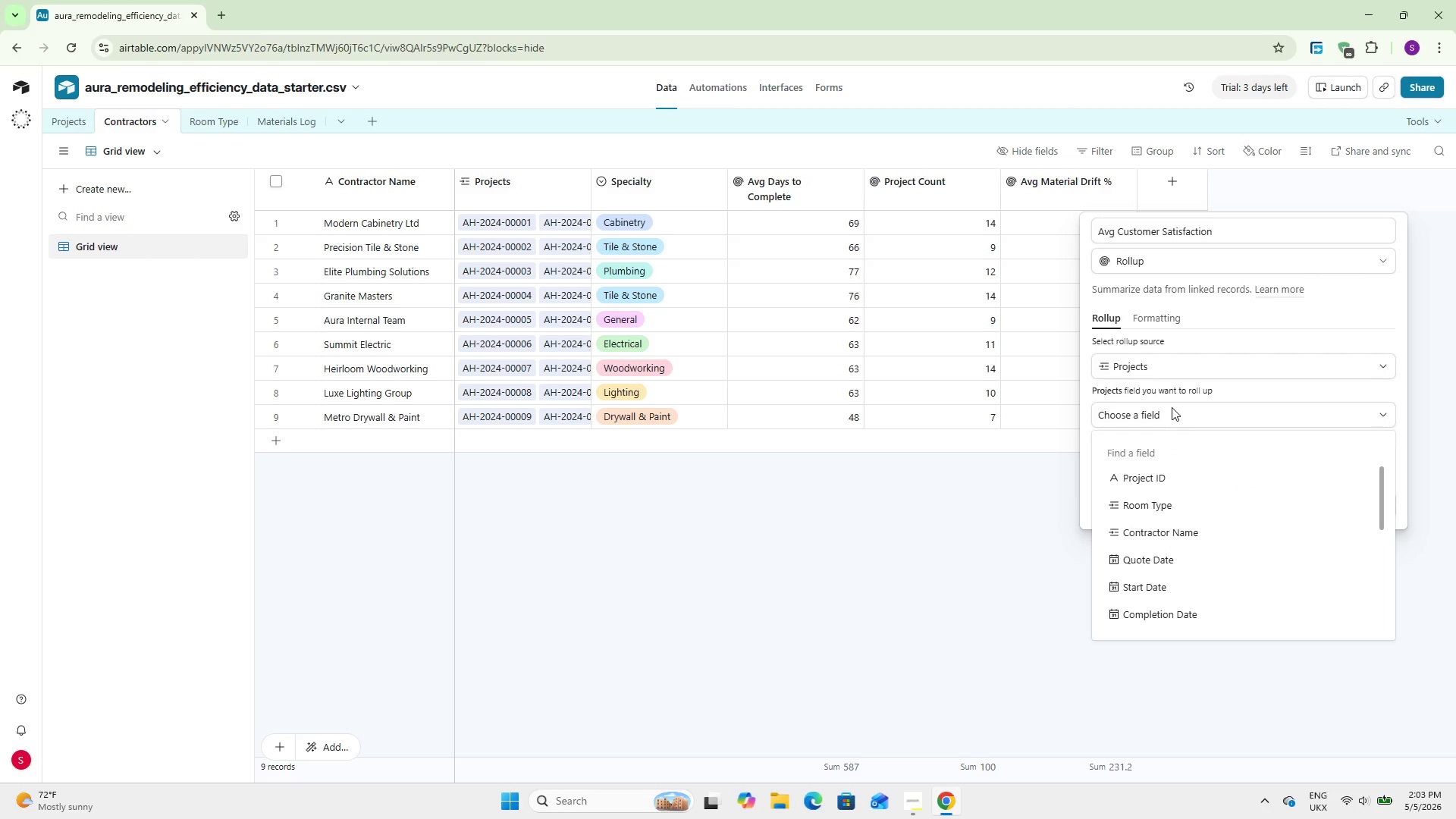 
key(C)
 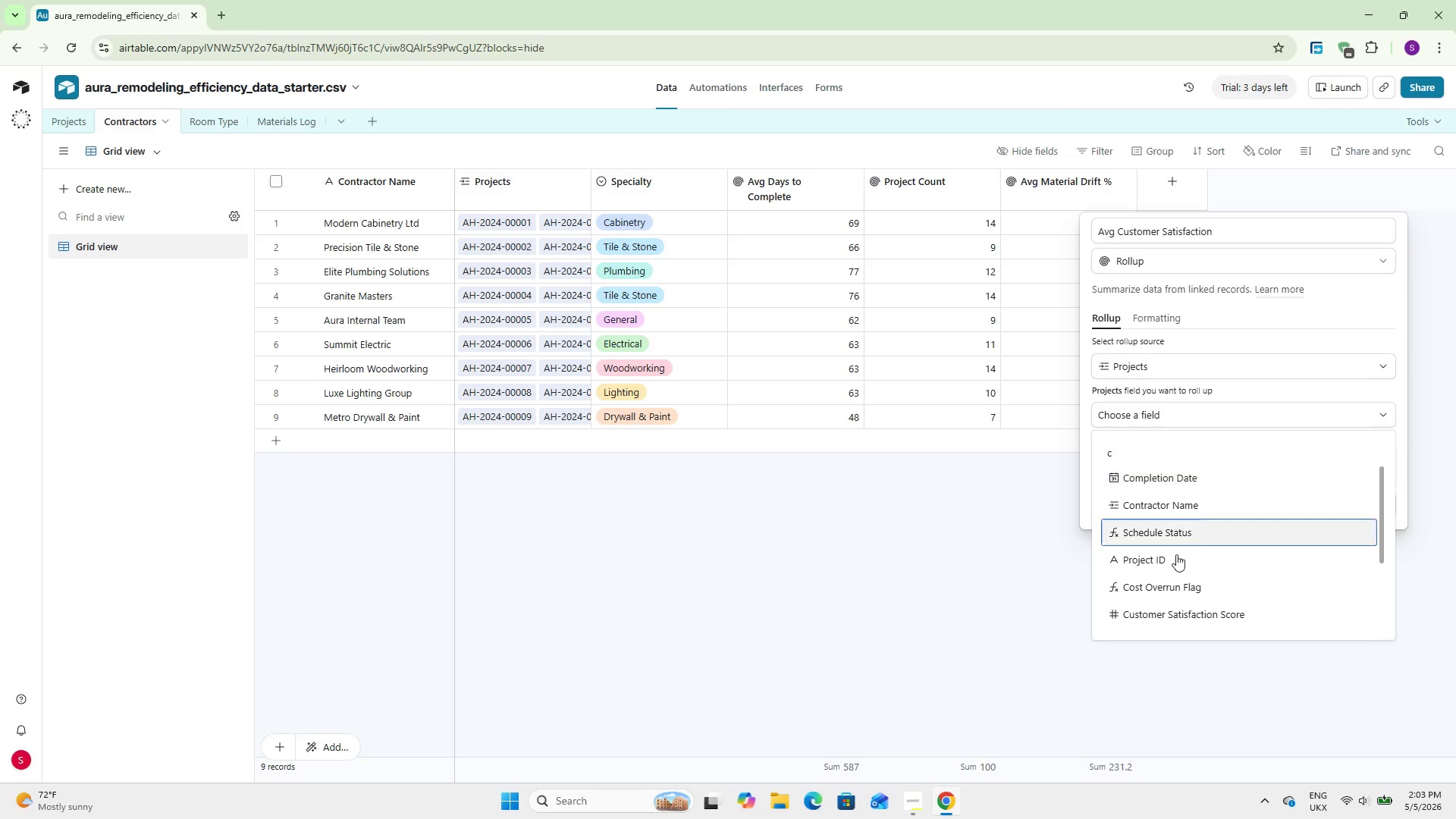 
left_click([1176, 609])
 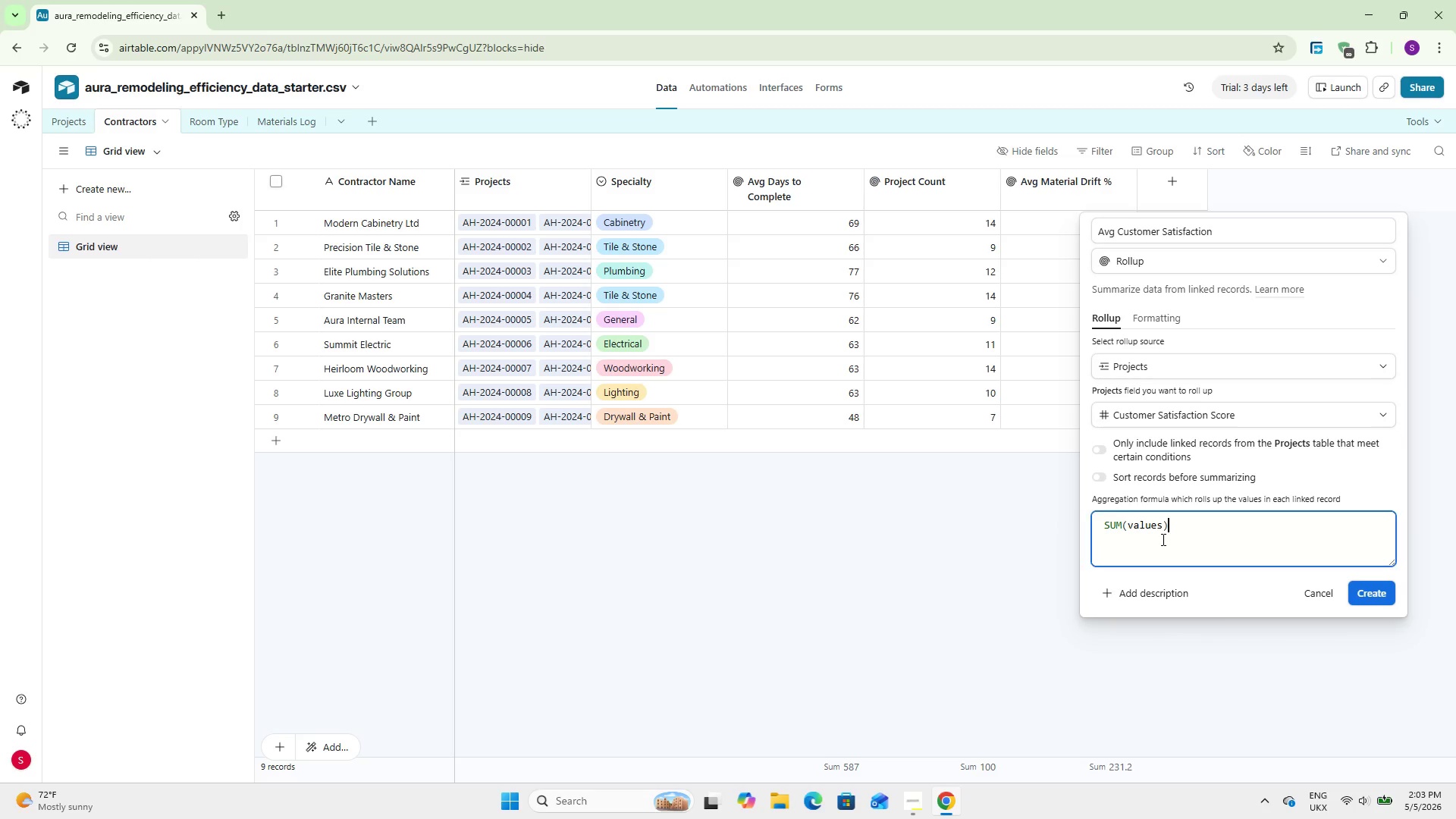 
double_click([1162, 539])
 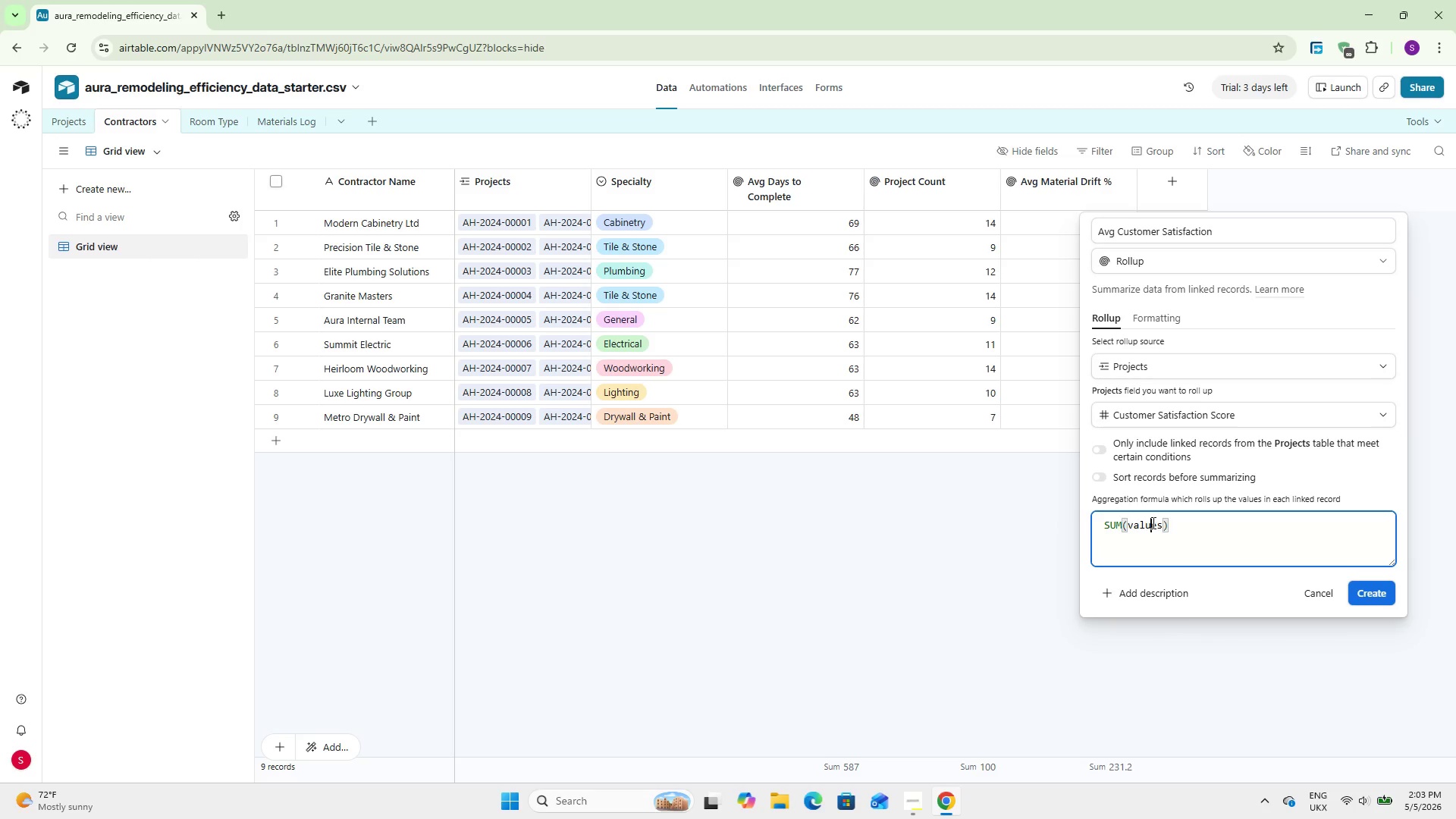 
double_click([1152, 522])
 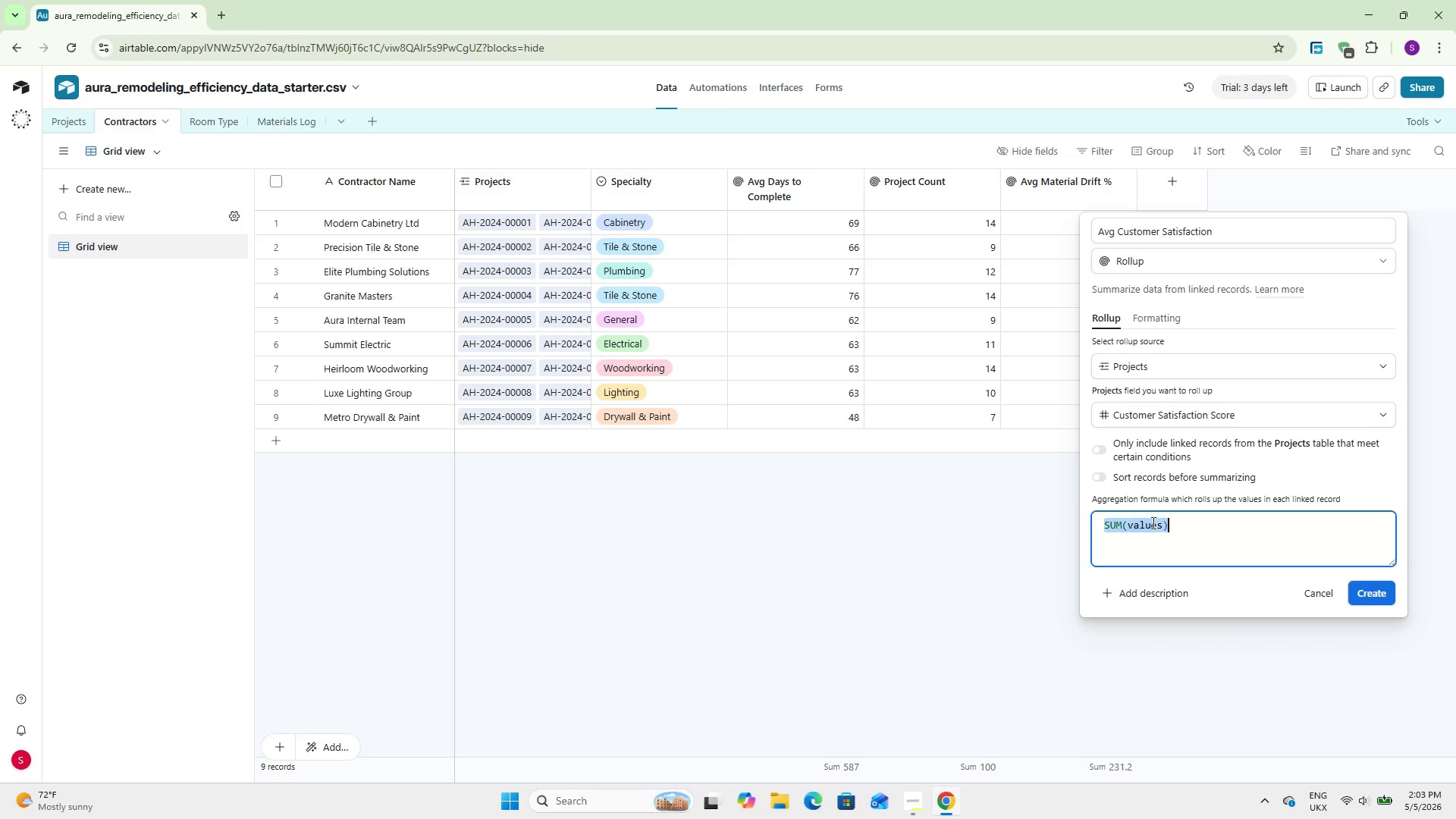 
triple_click([1152, 522])
 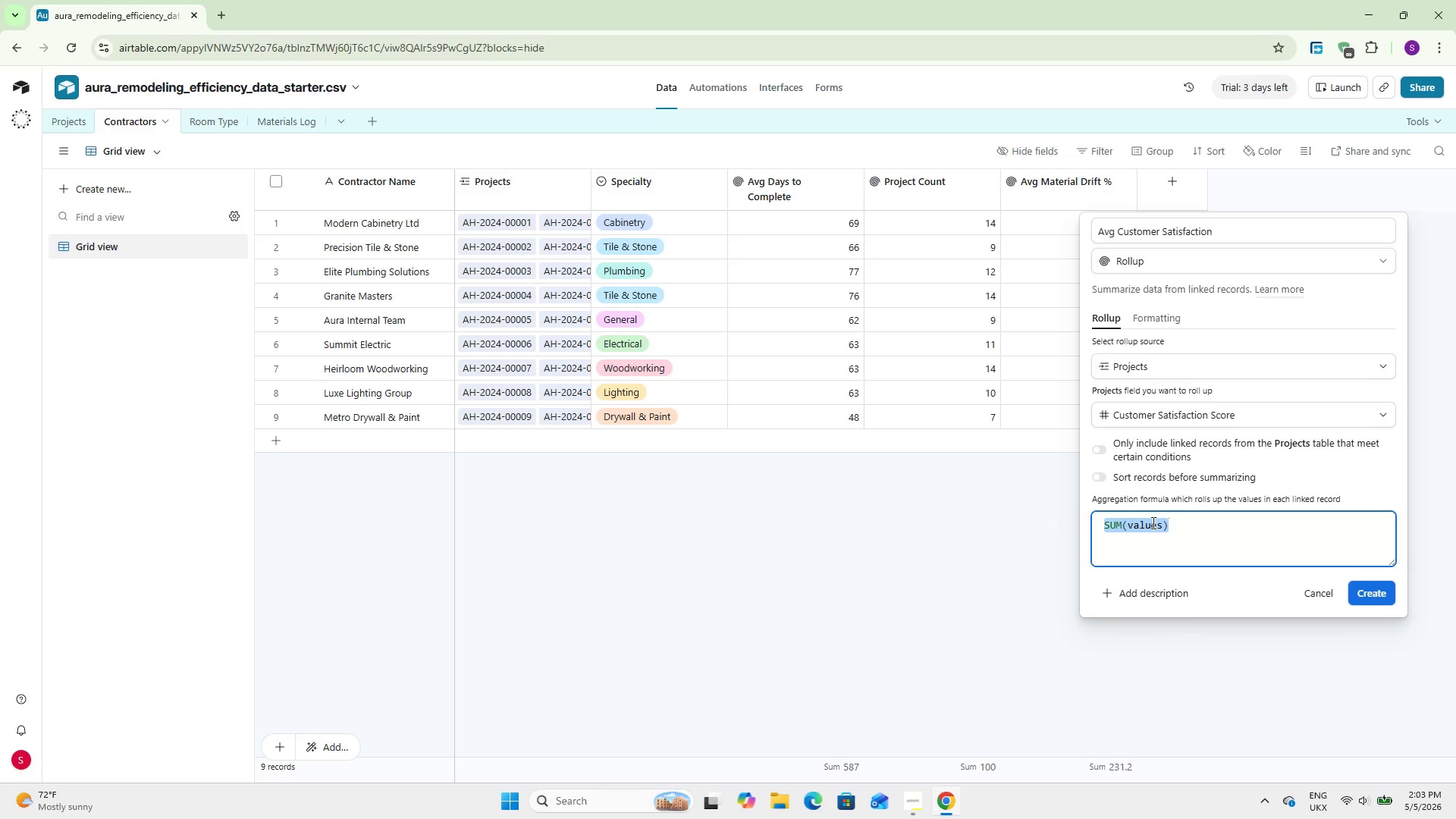 
type(AVE)
 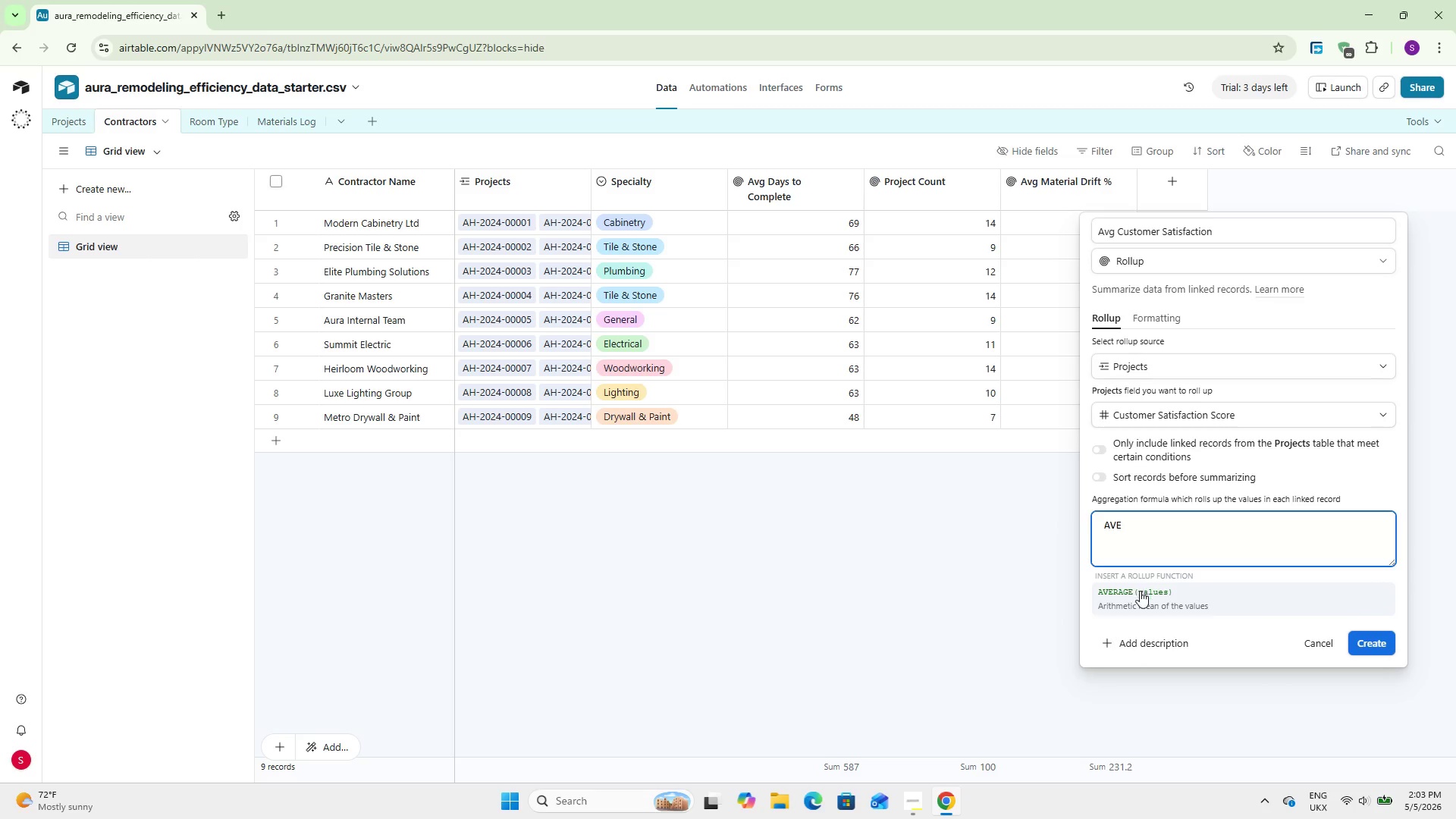 
left_click([1140, 591])
 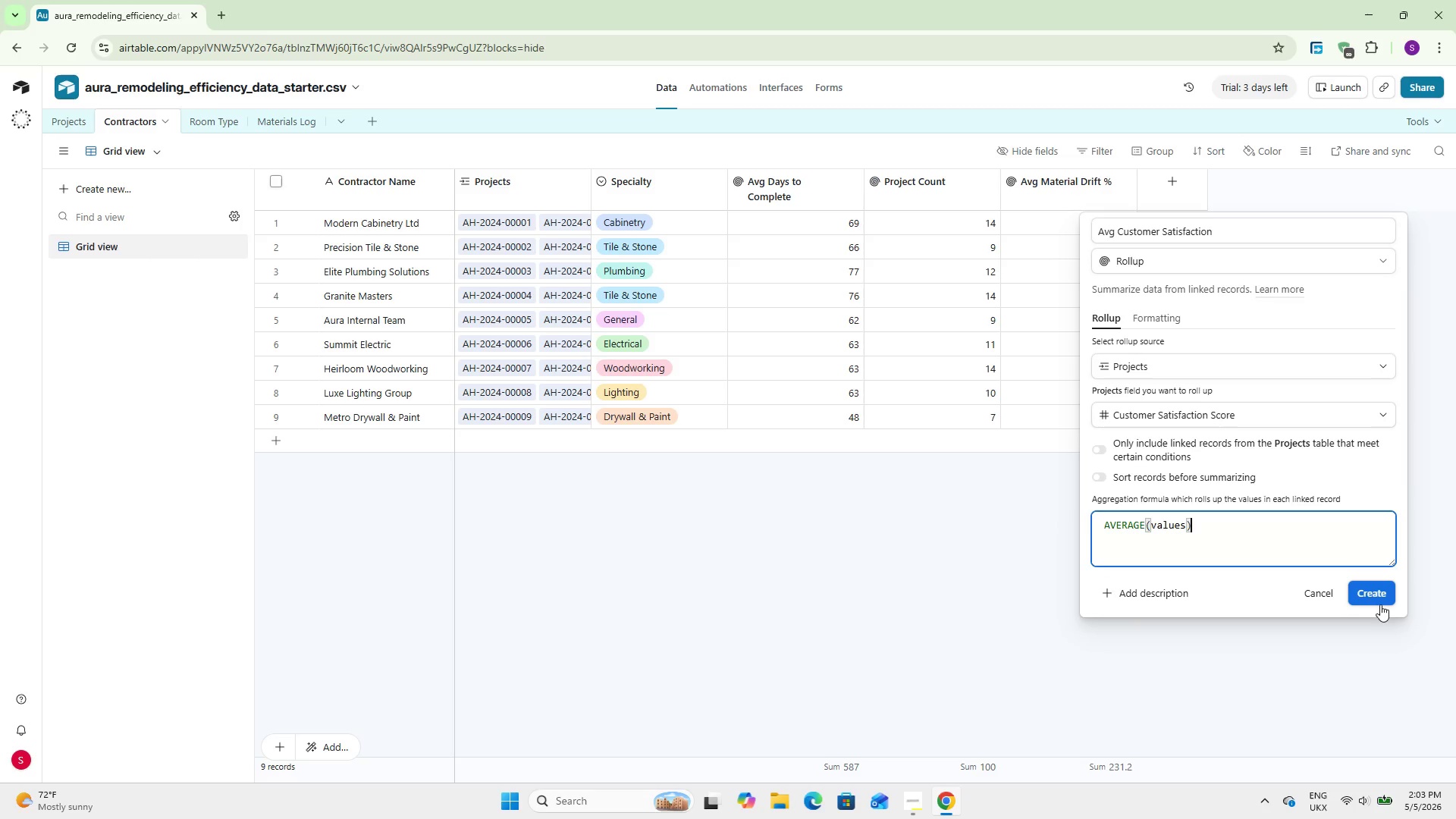 
left_click([1373, 595])
 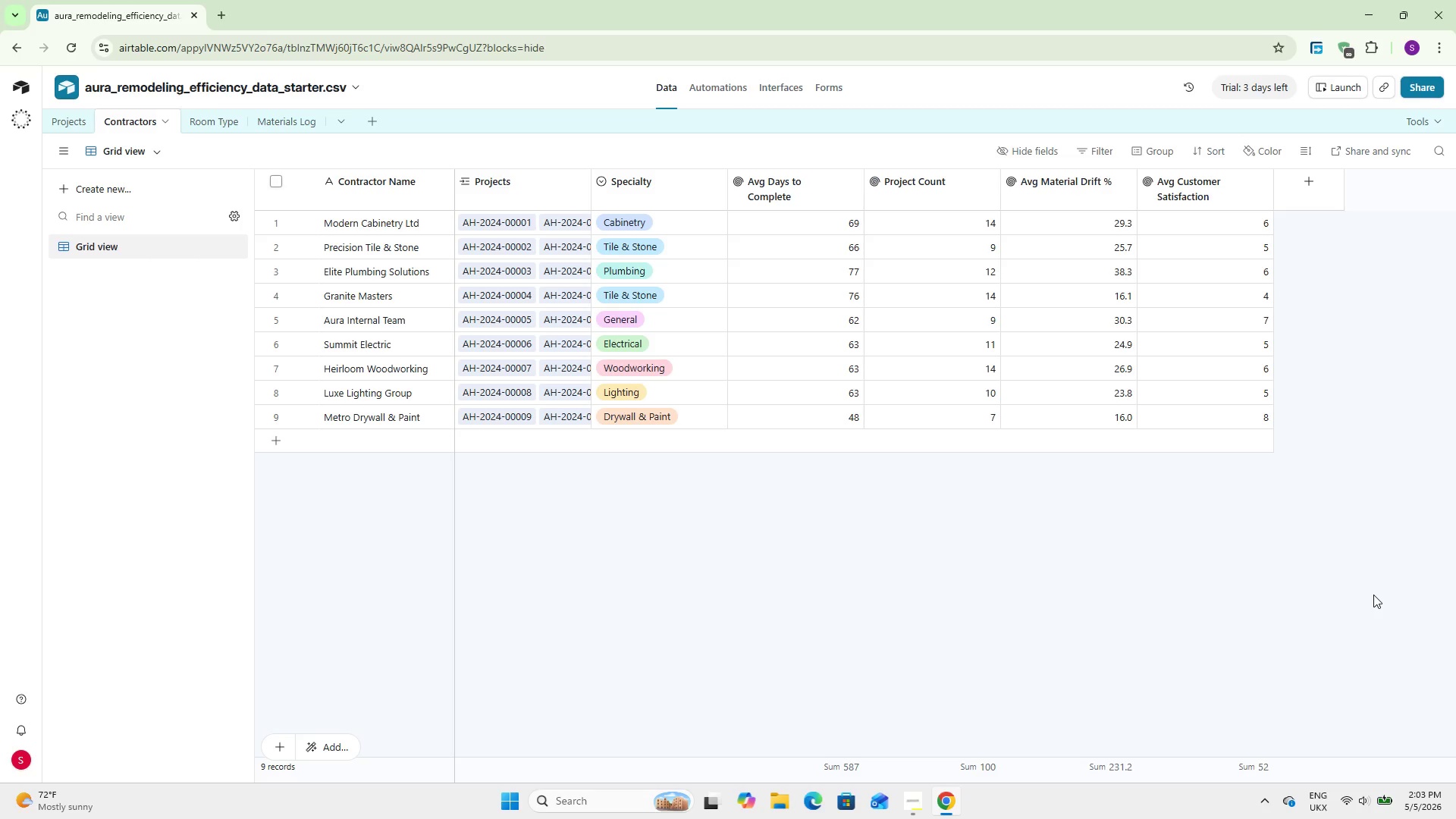 
wait(46.72)
 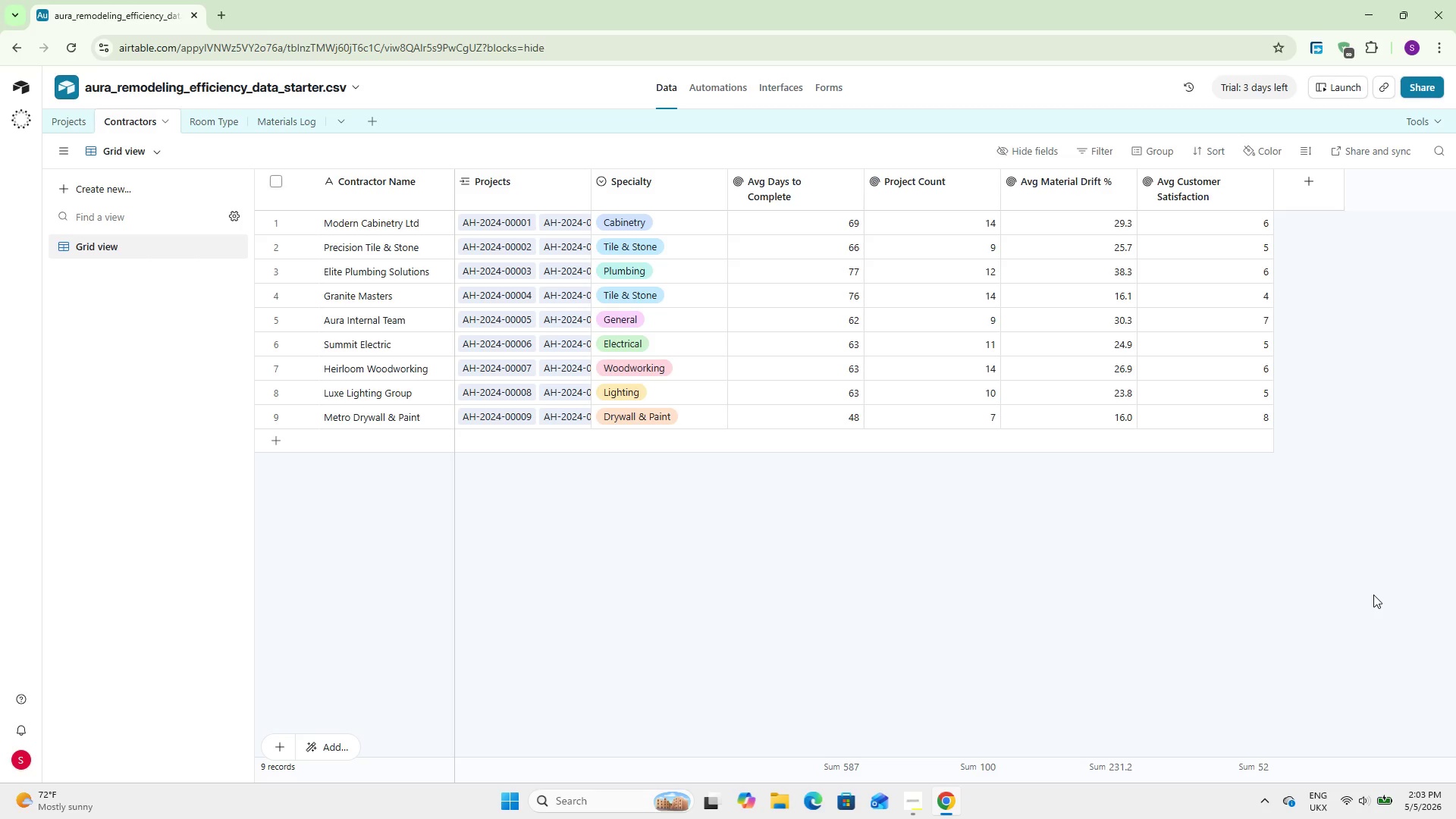 
left_click([209, 109])
 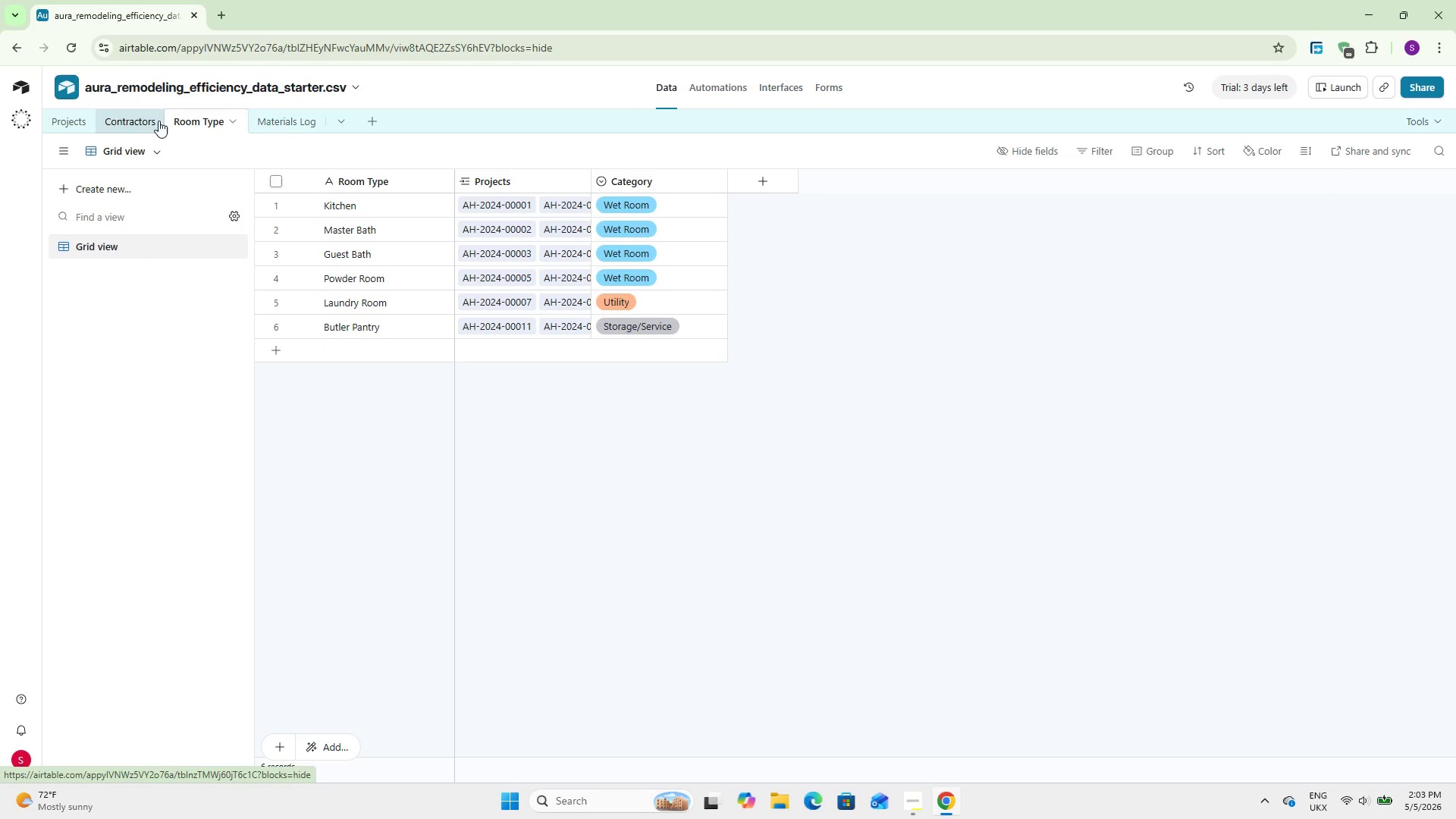 
left_click([143, 122])
 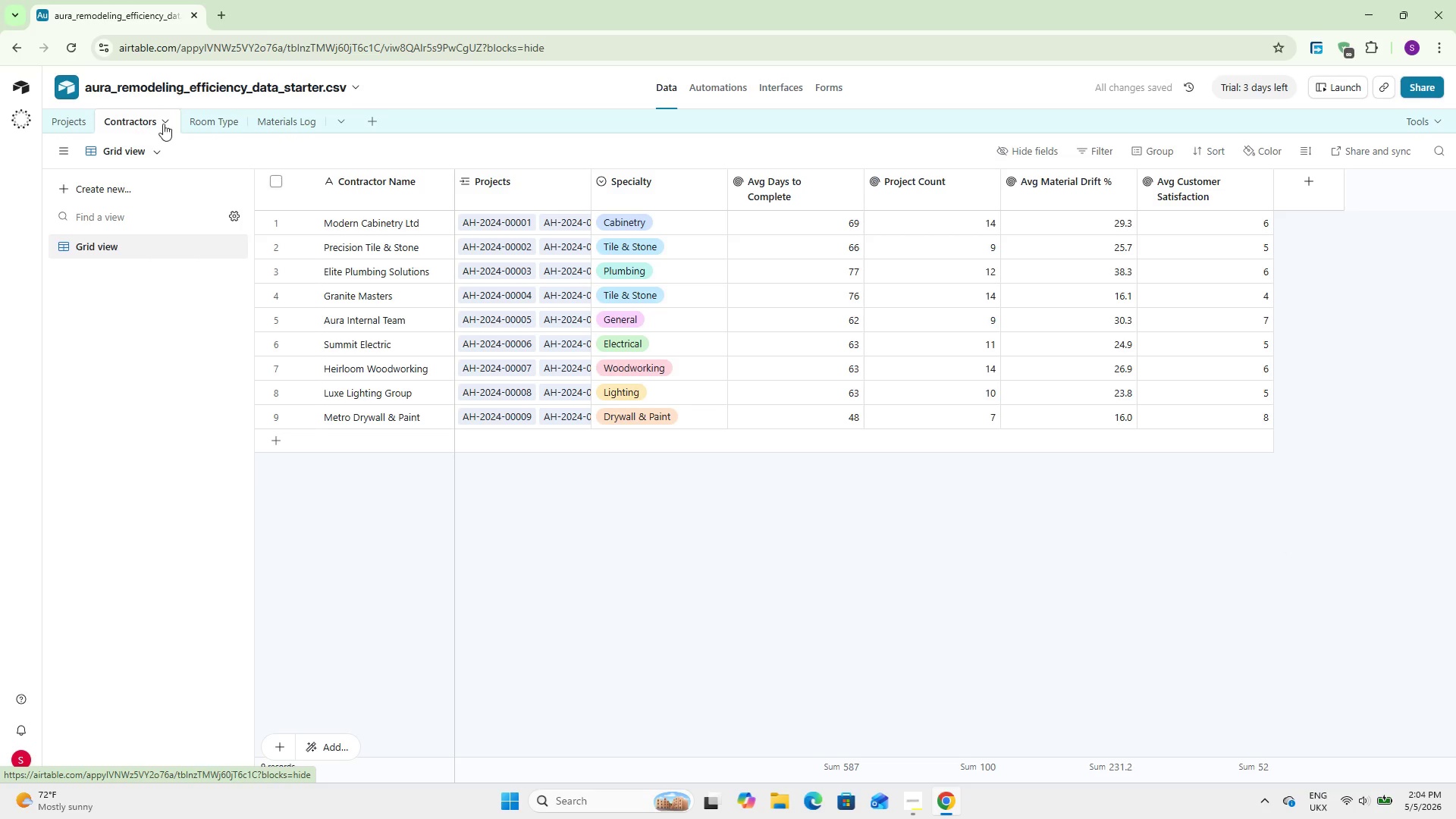 
double_click([261, 115])
 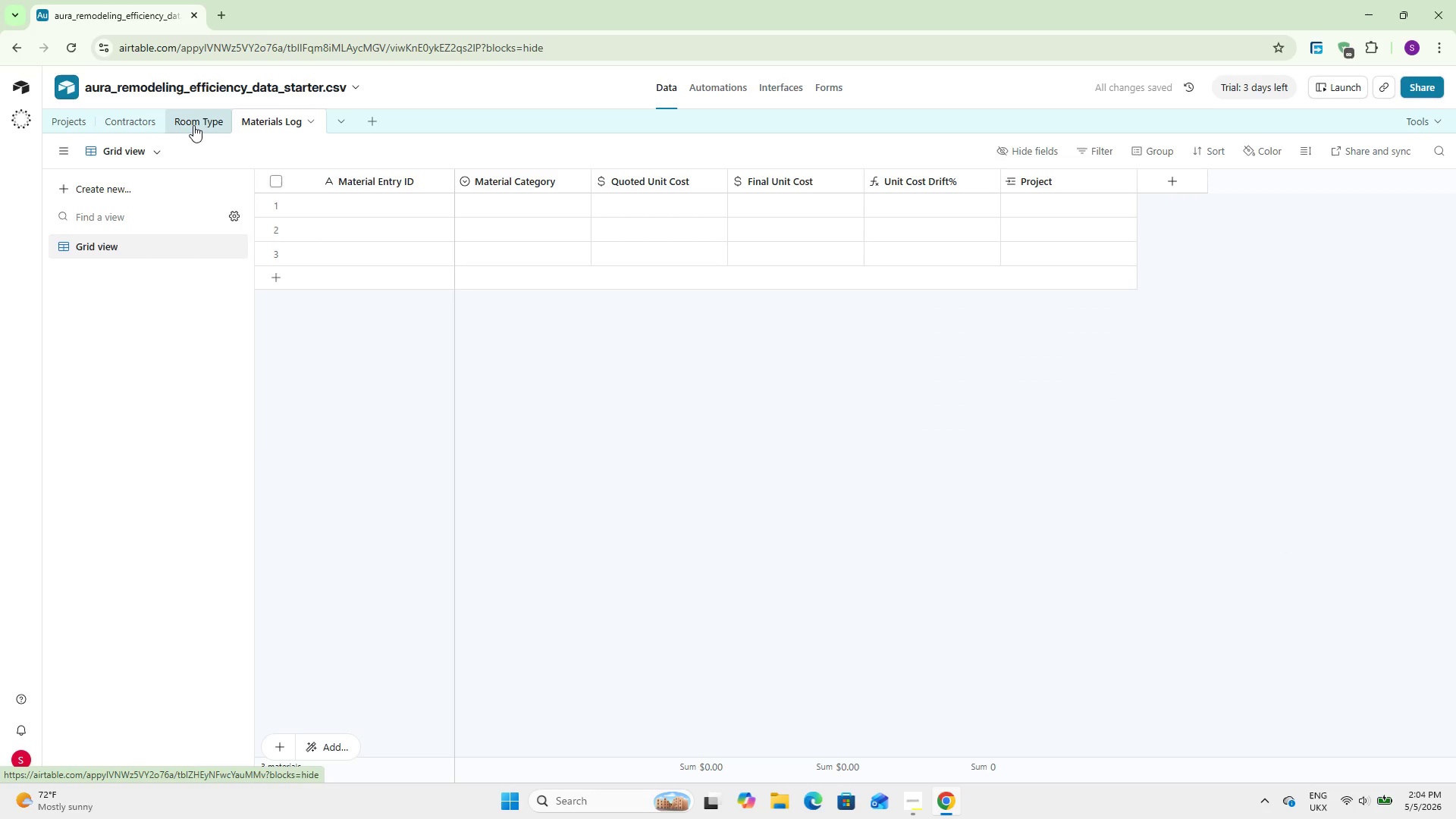 
left_click([206, 124])
 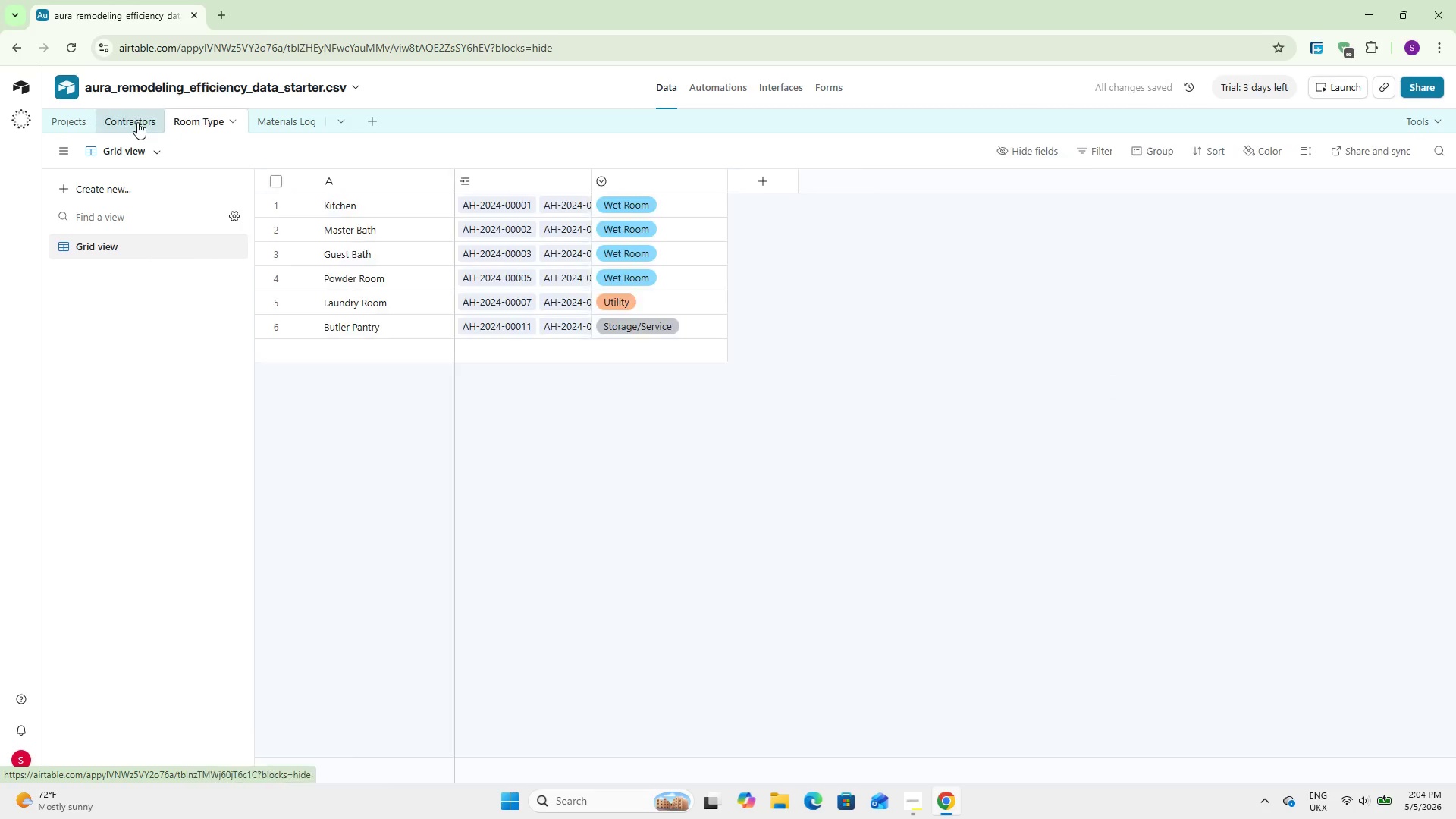 
left_click([137, 122])
 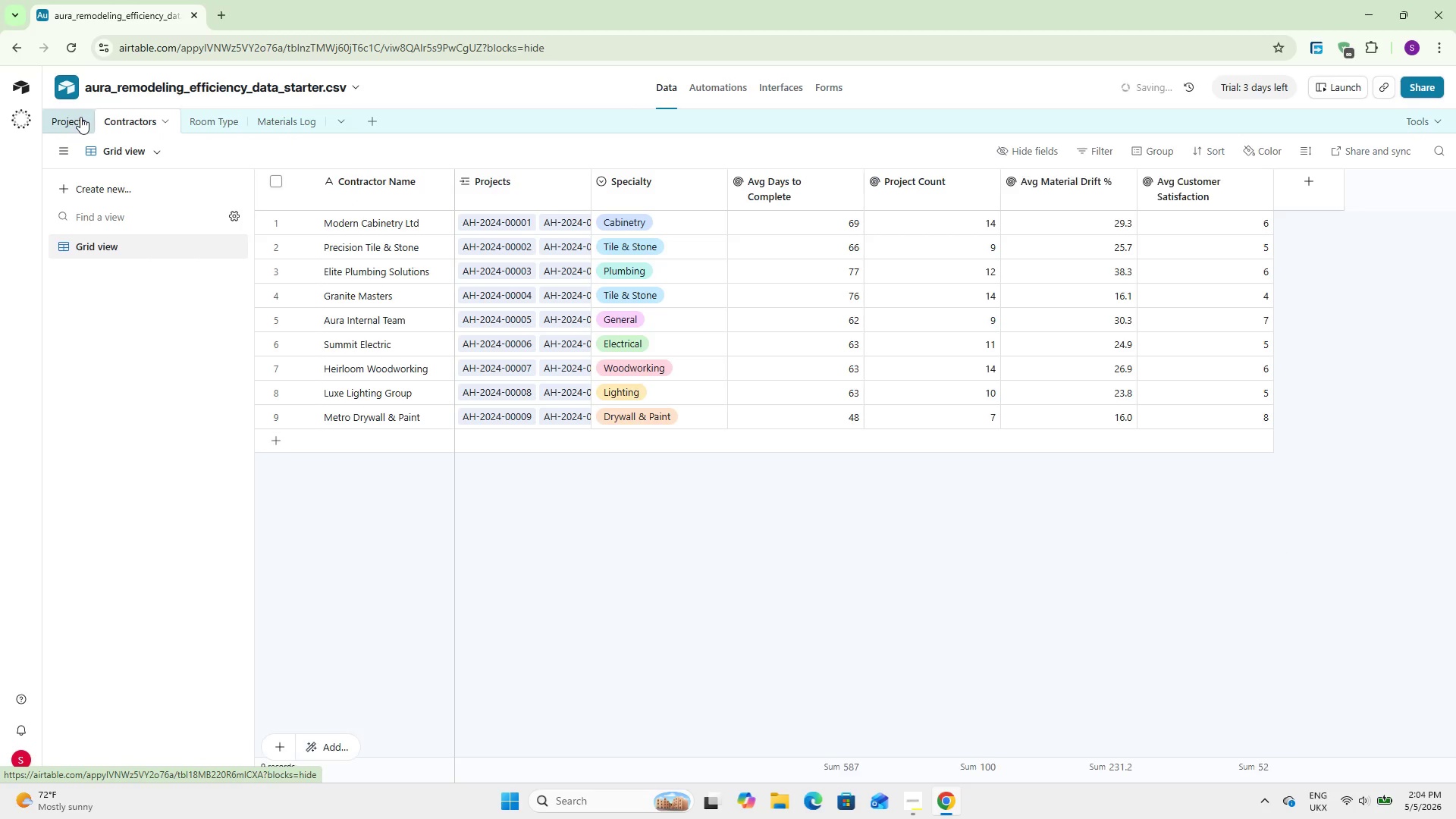 
left_click([80, 117])
 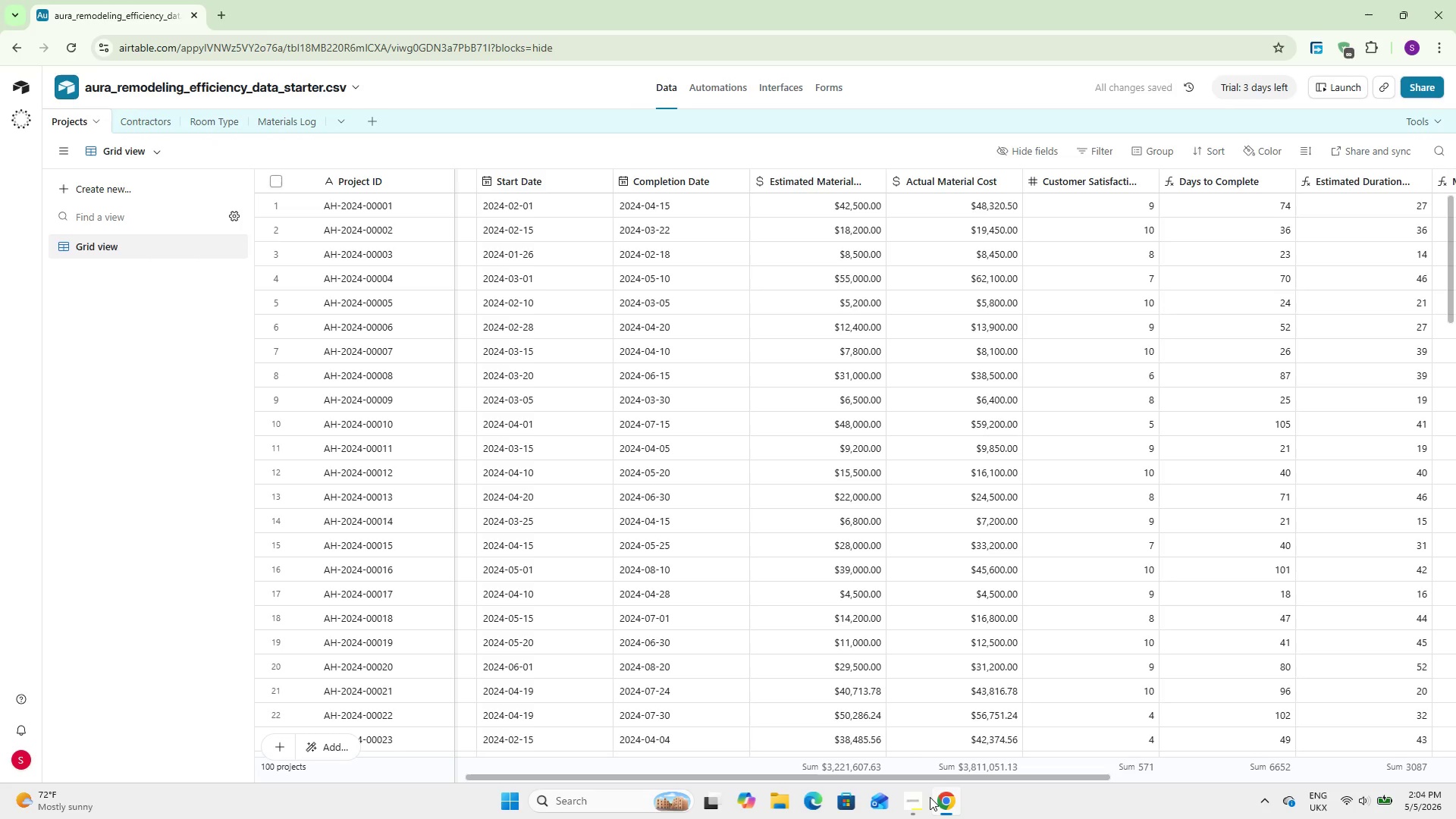 
left_click_drag(start_coordinate=[927, 776], to_coordinate=[1061, 767])
 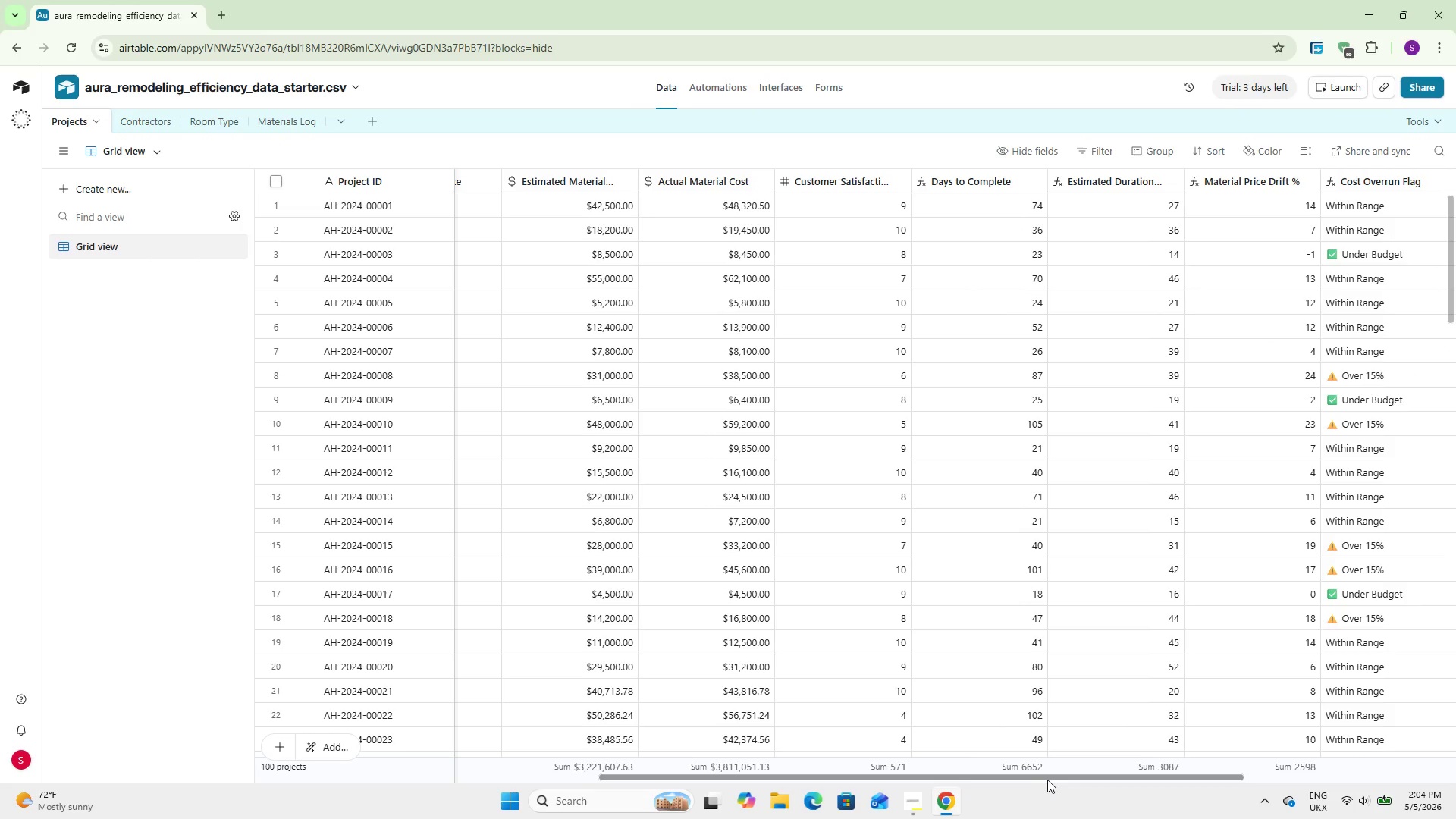 
left_click_drag(start_coordinate=[1052, 776], to_coordinate=[1186, 755])
 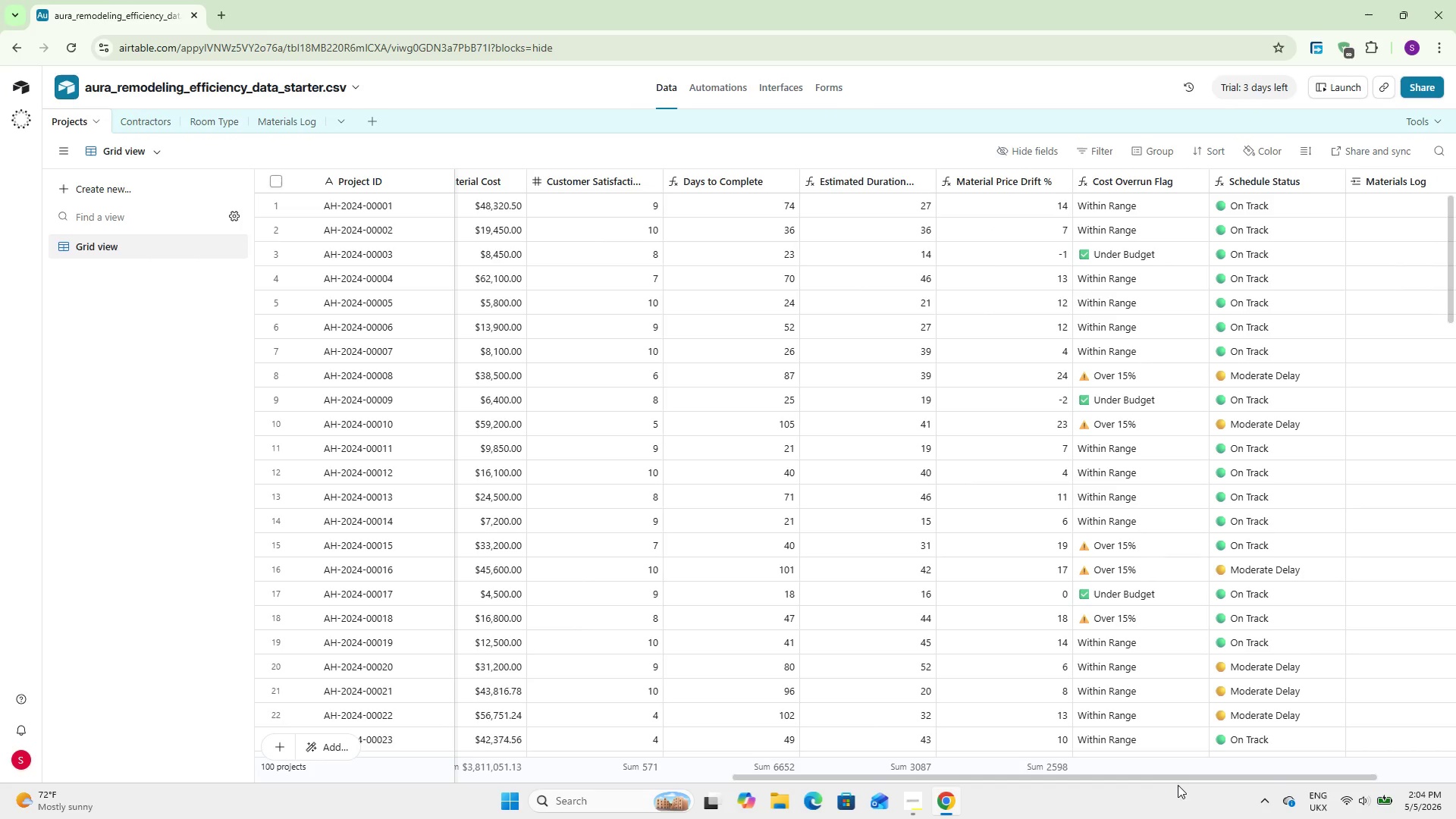 
left_click_drag(start_coordinate=[1178, 779], to_coordinate=[1346, 735])
 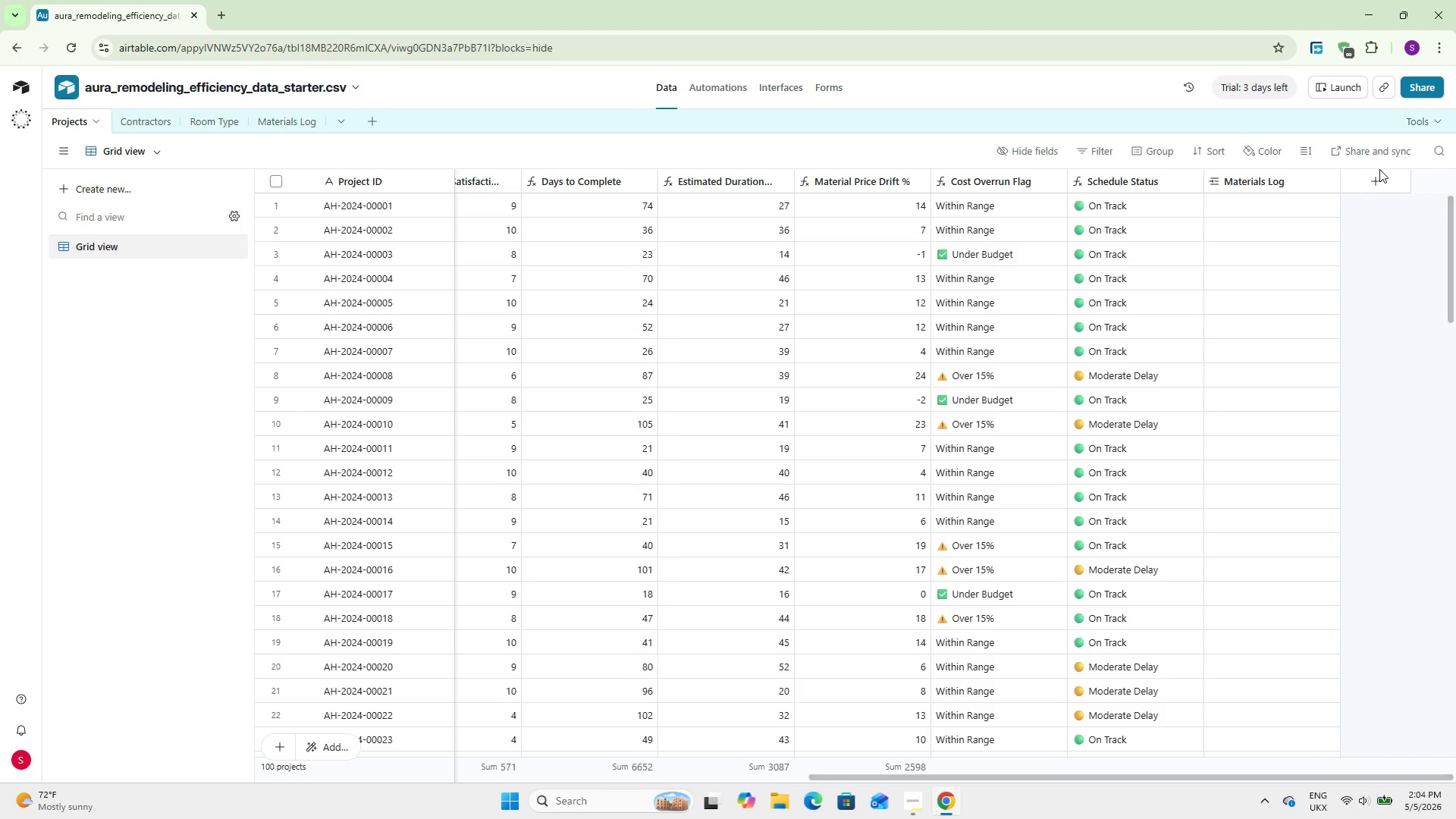 
left_click([1383, 175])
 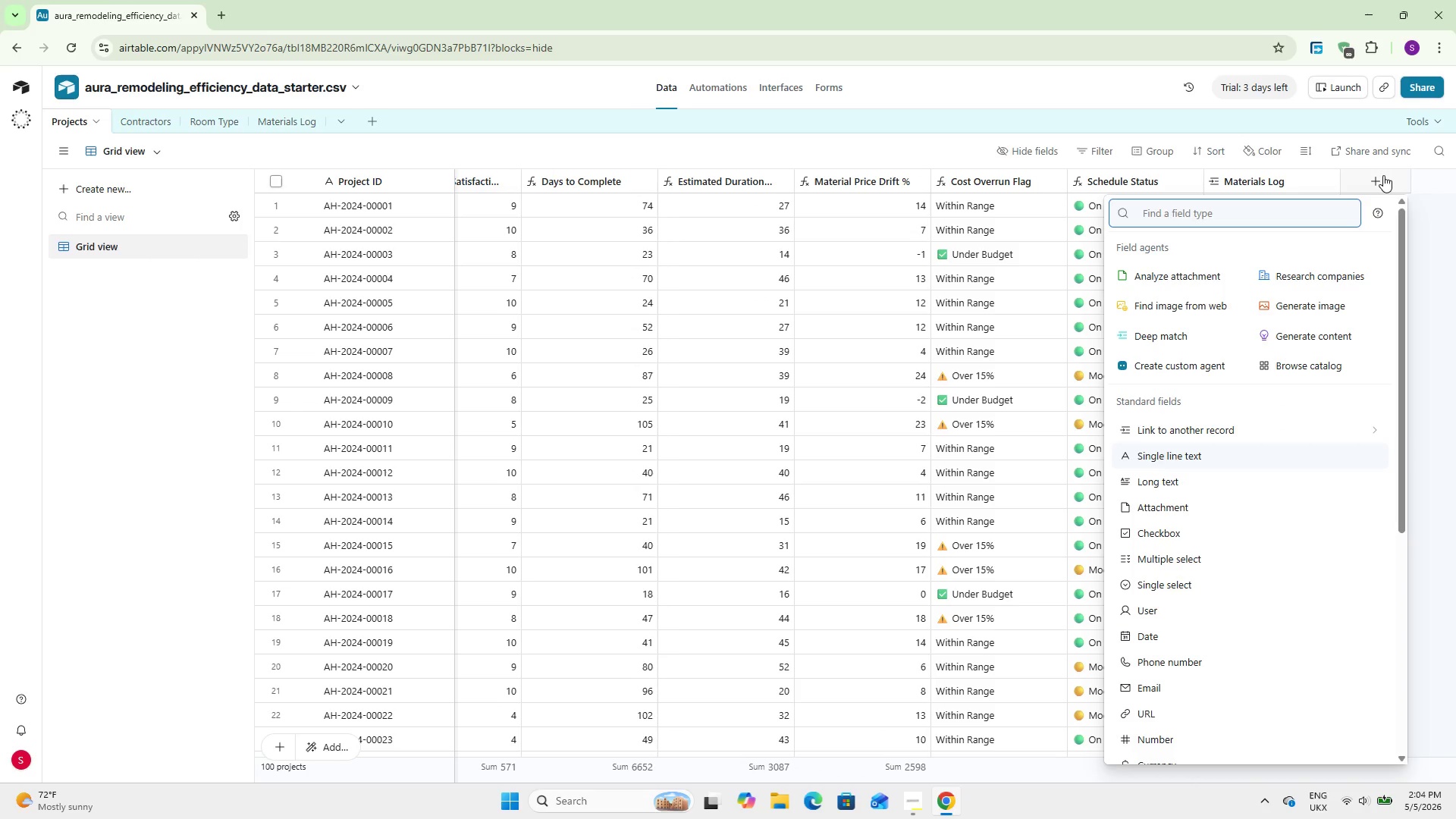 
type(for)
 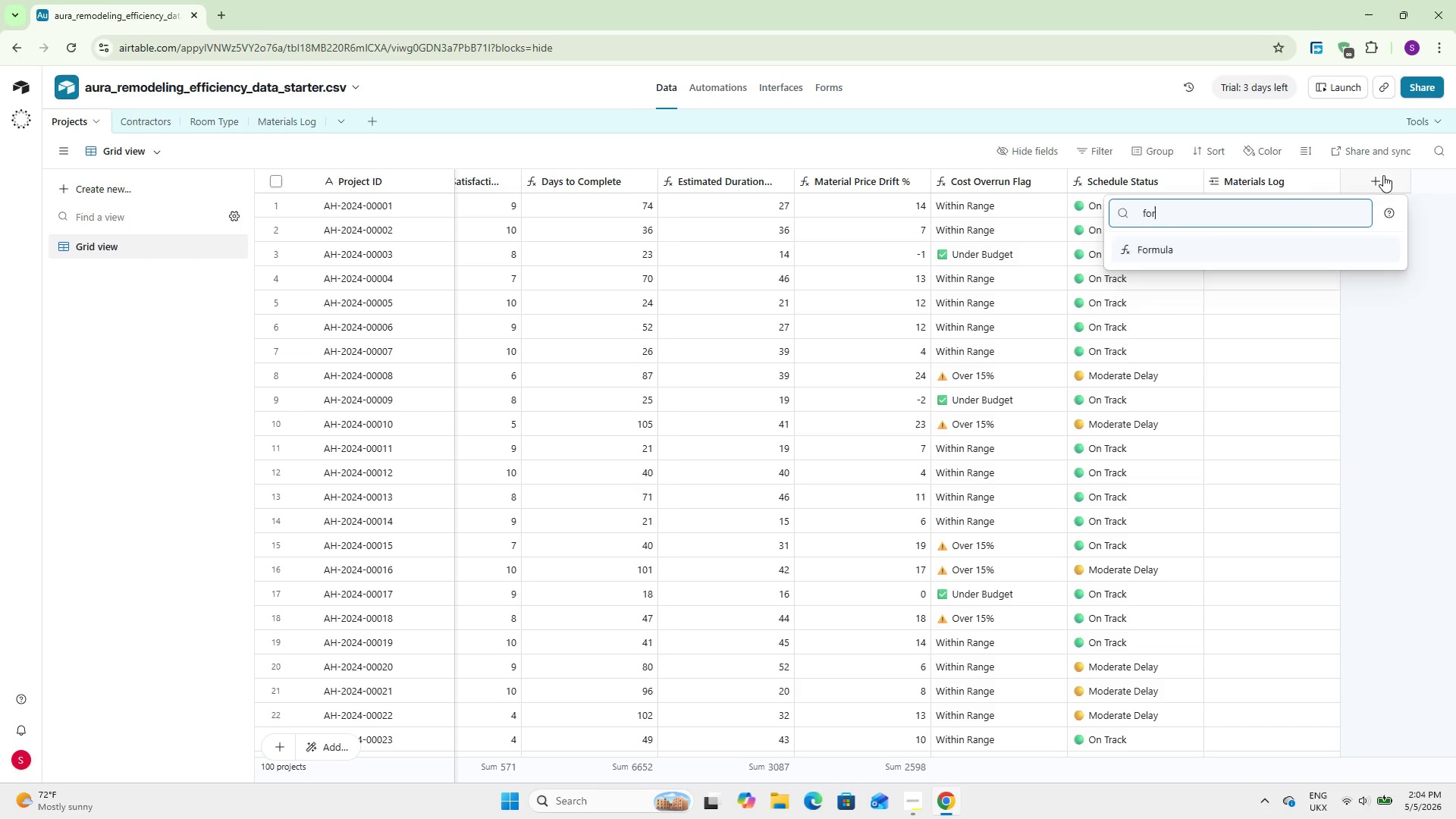 
key(Enter)
 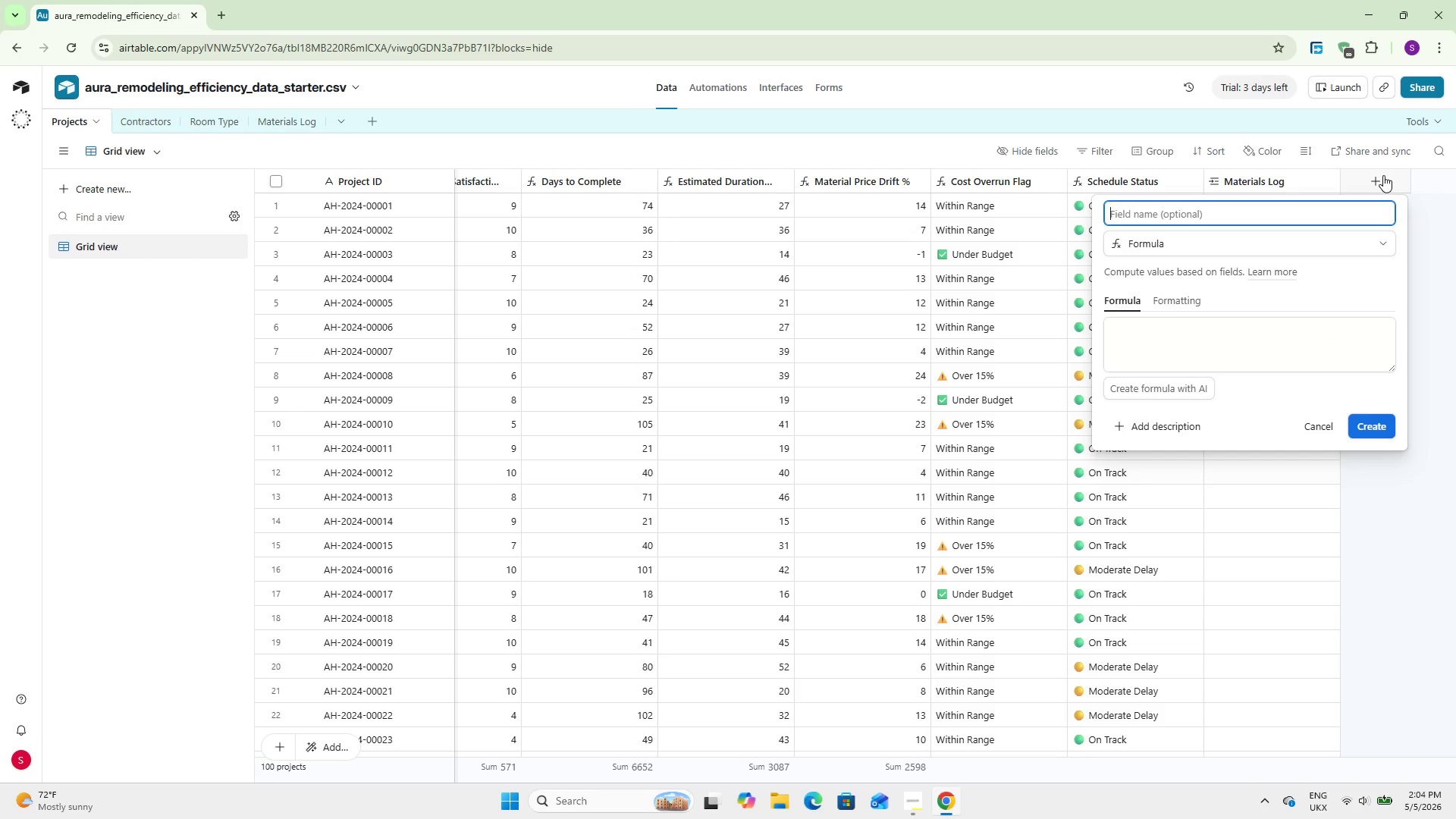 
type(Completion Month)
 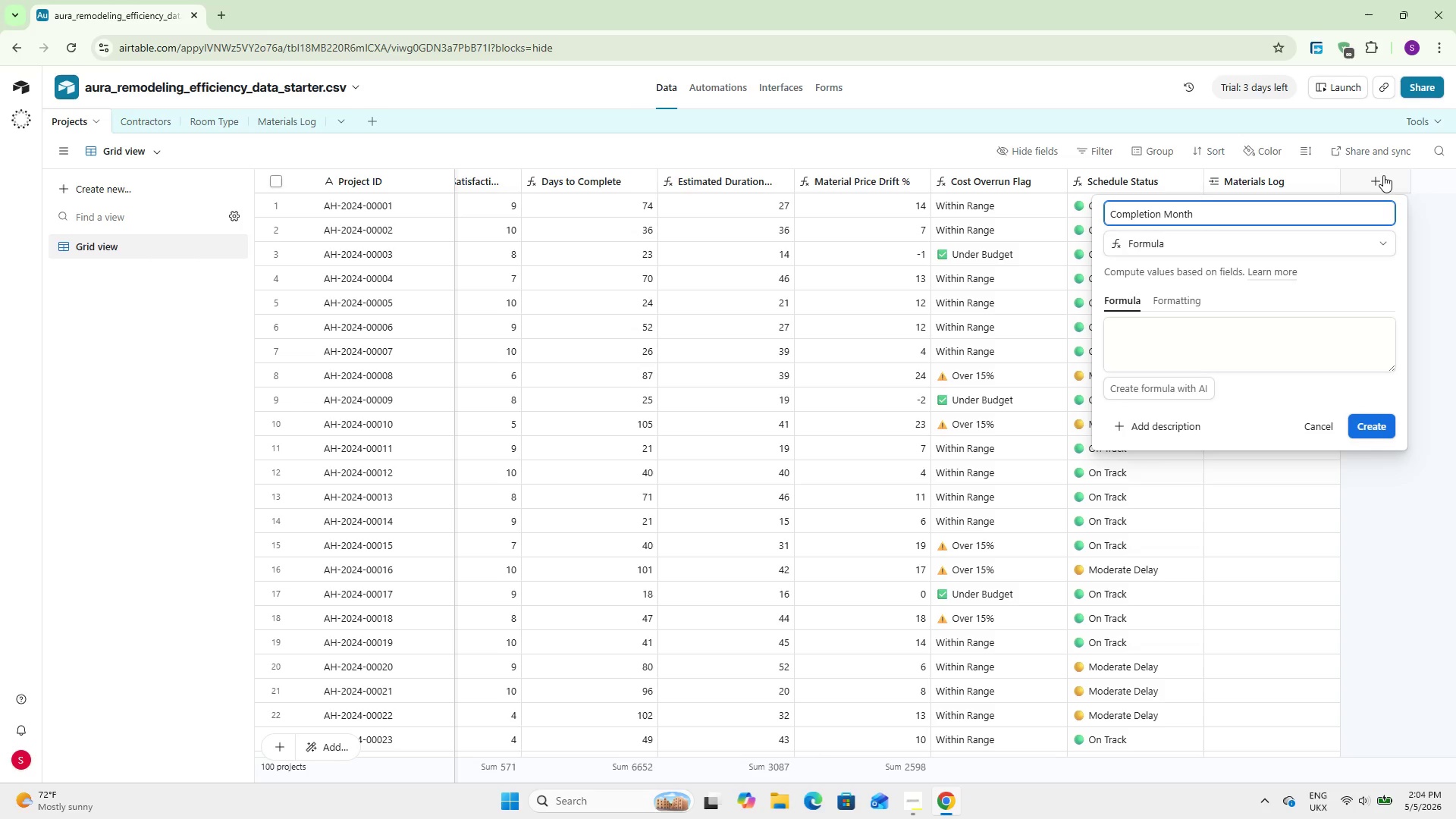 
left_click([1257, 358])
 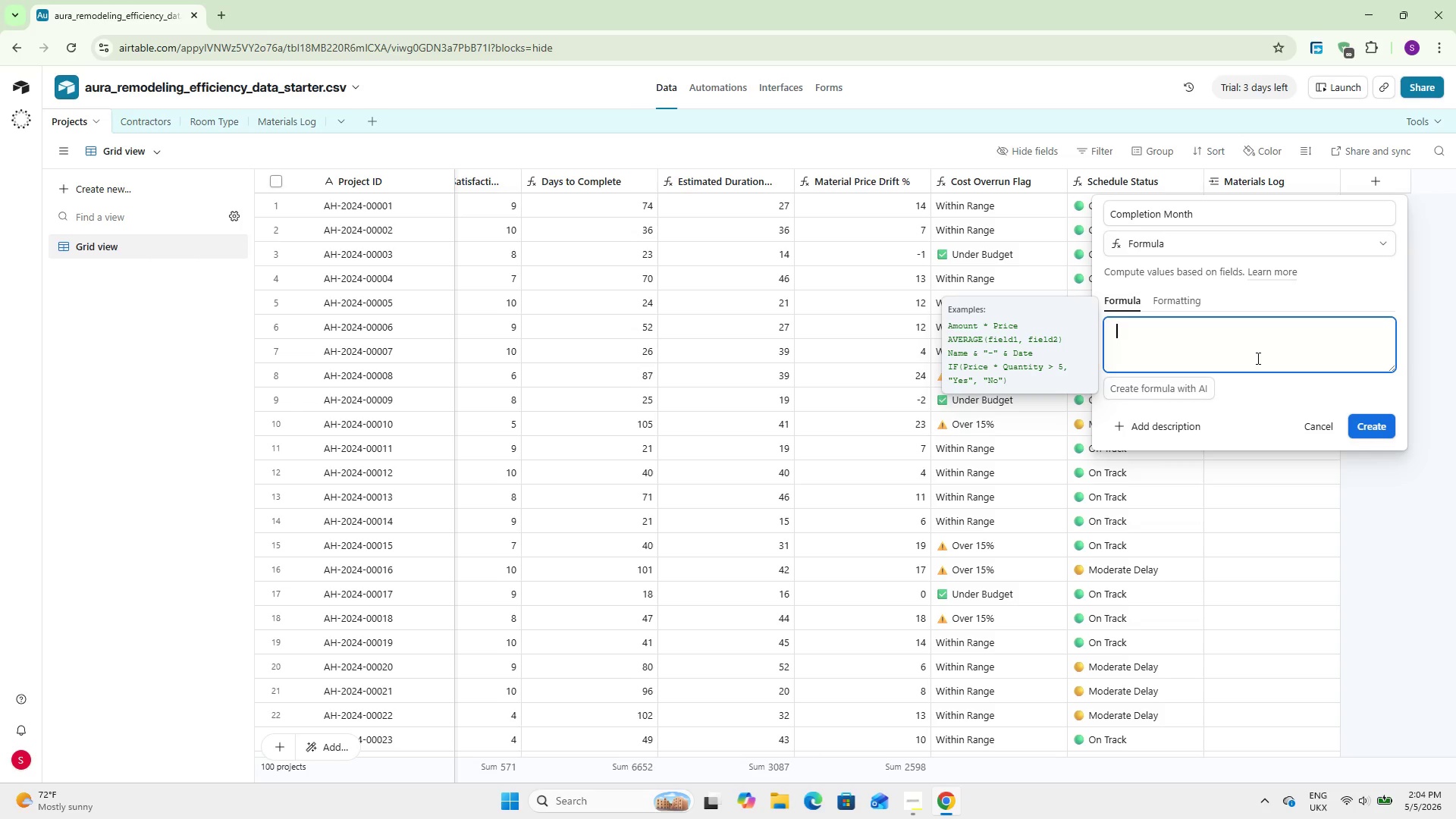 
type(IF()
 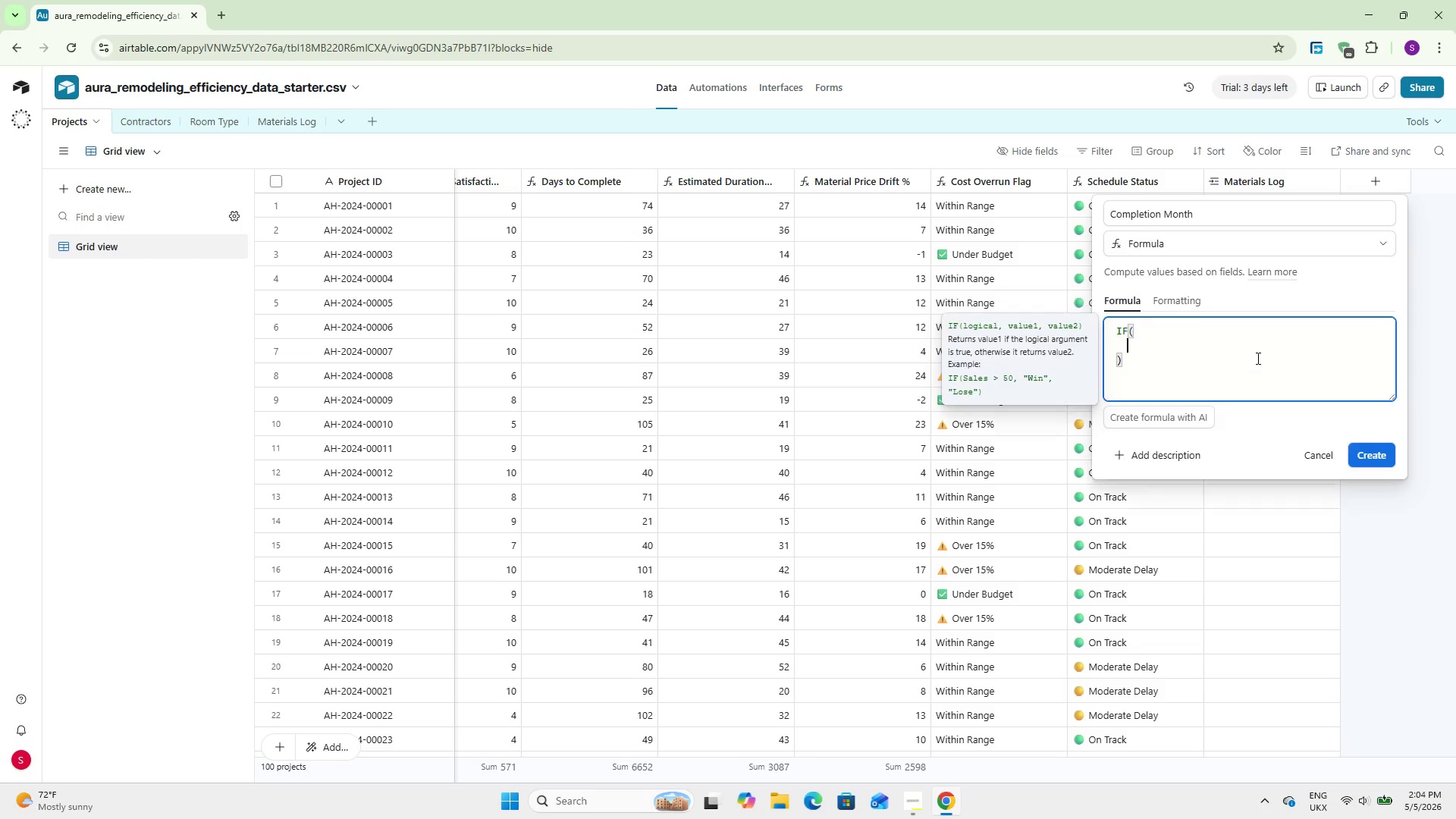 
key(Enter)
 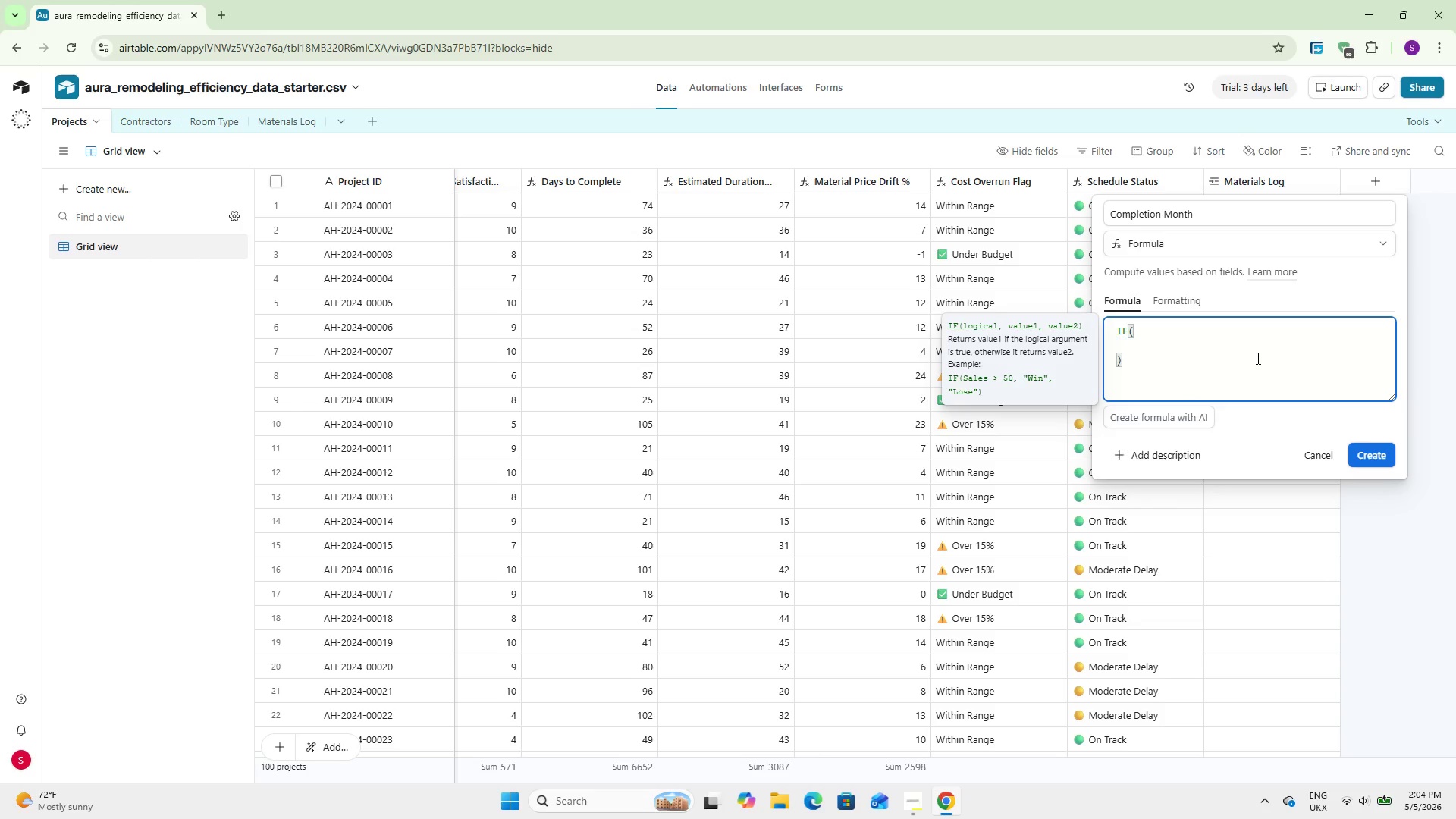 
type(Compl)
 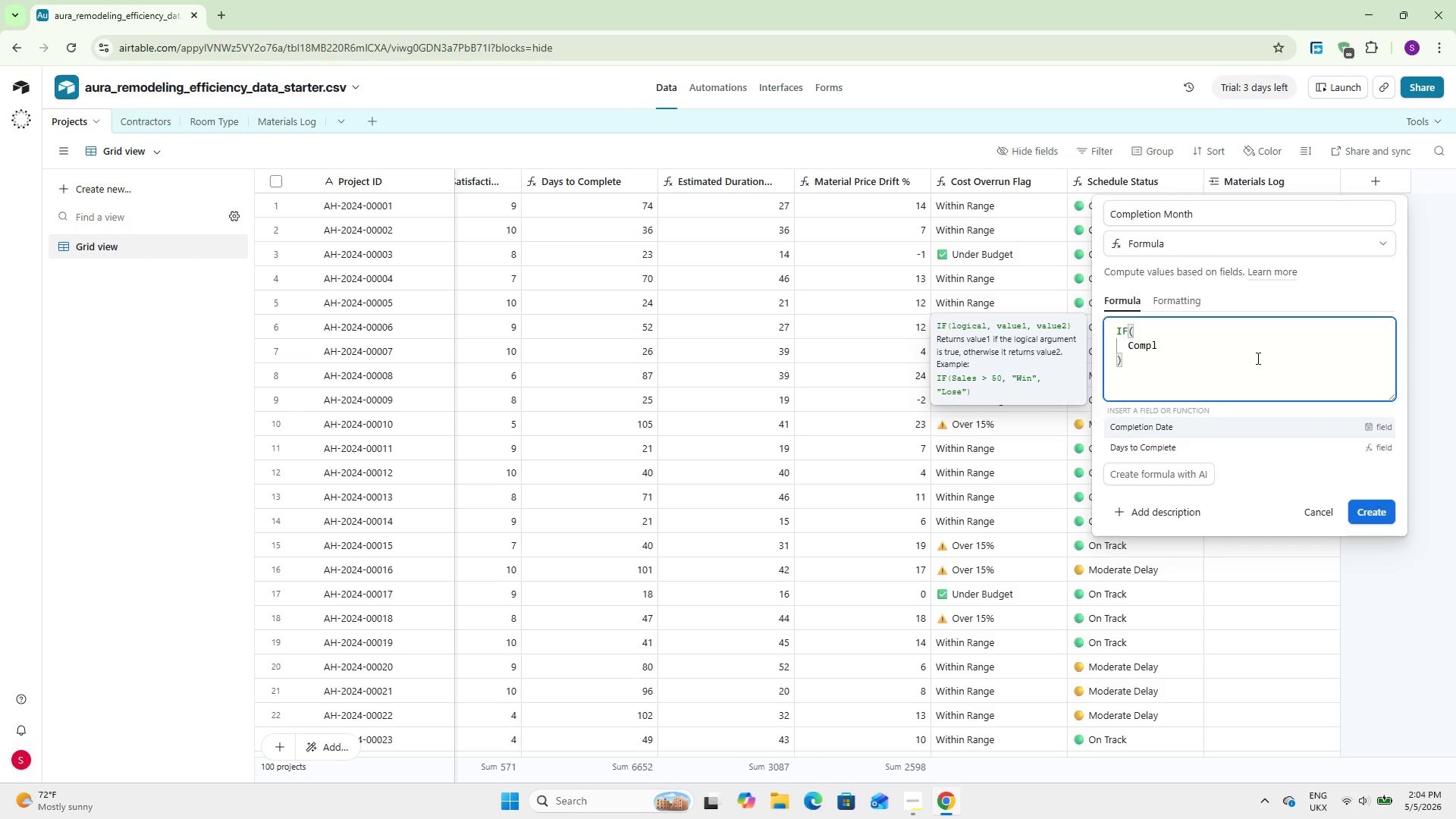 
key(Enter)
 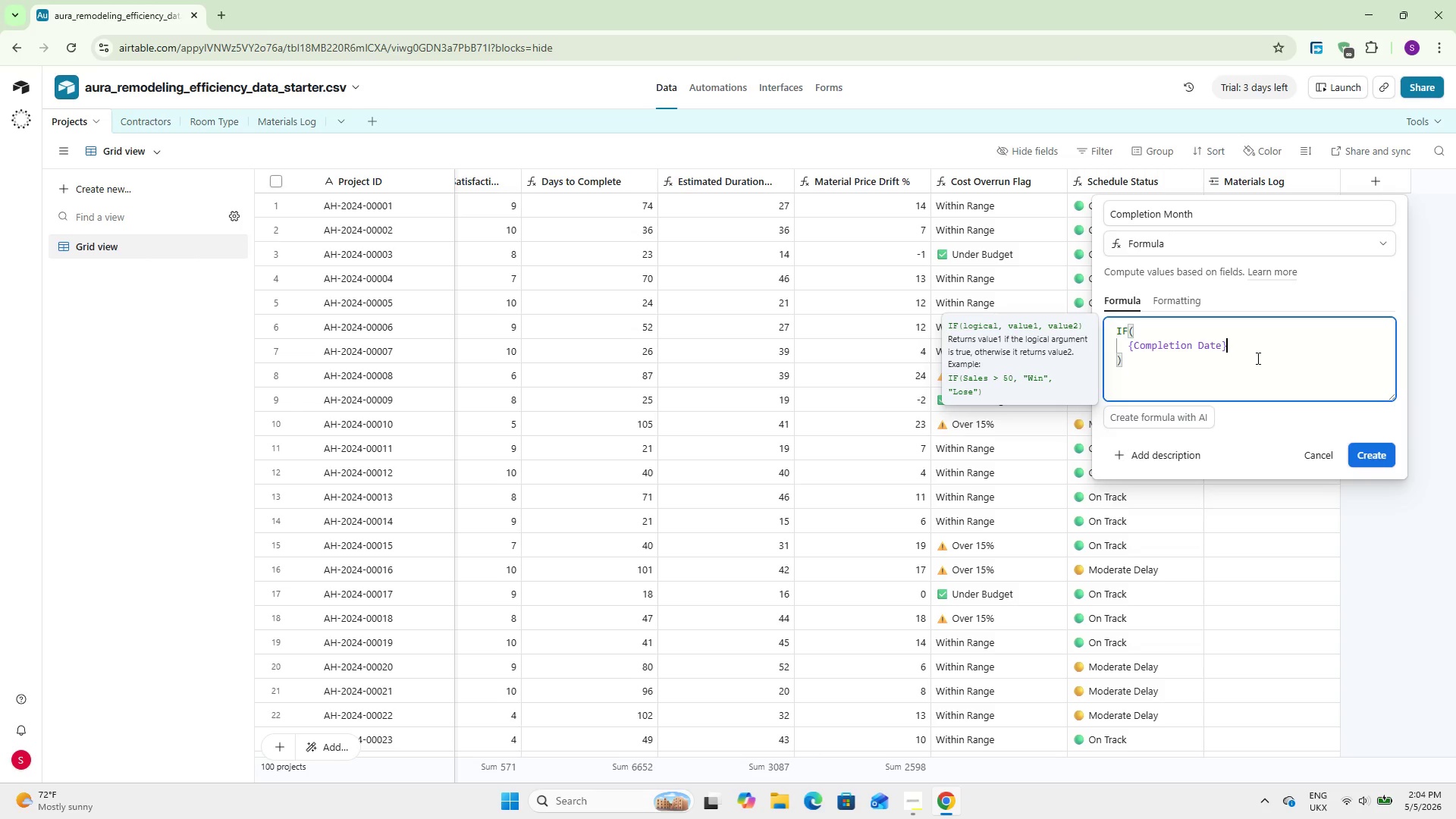 
key(Comma)
 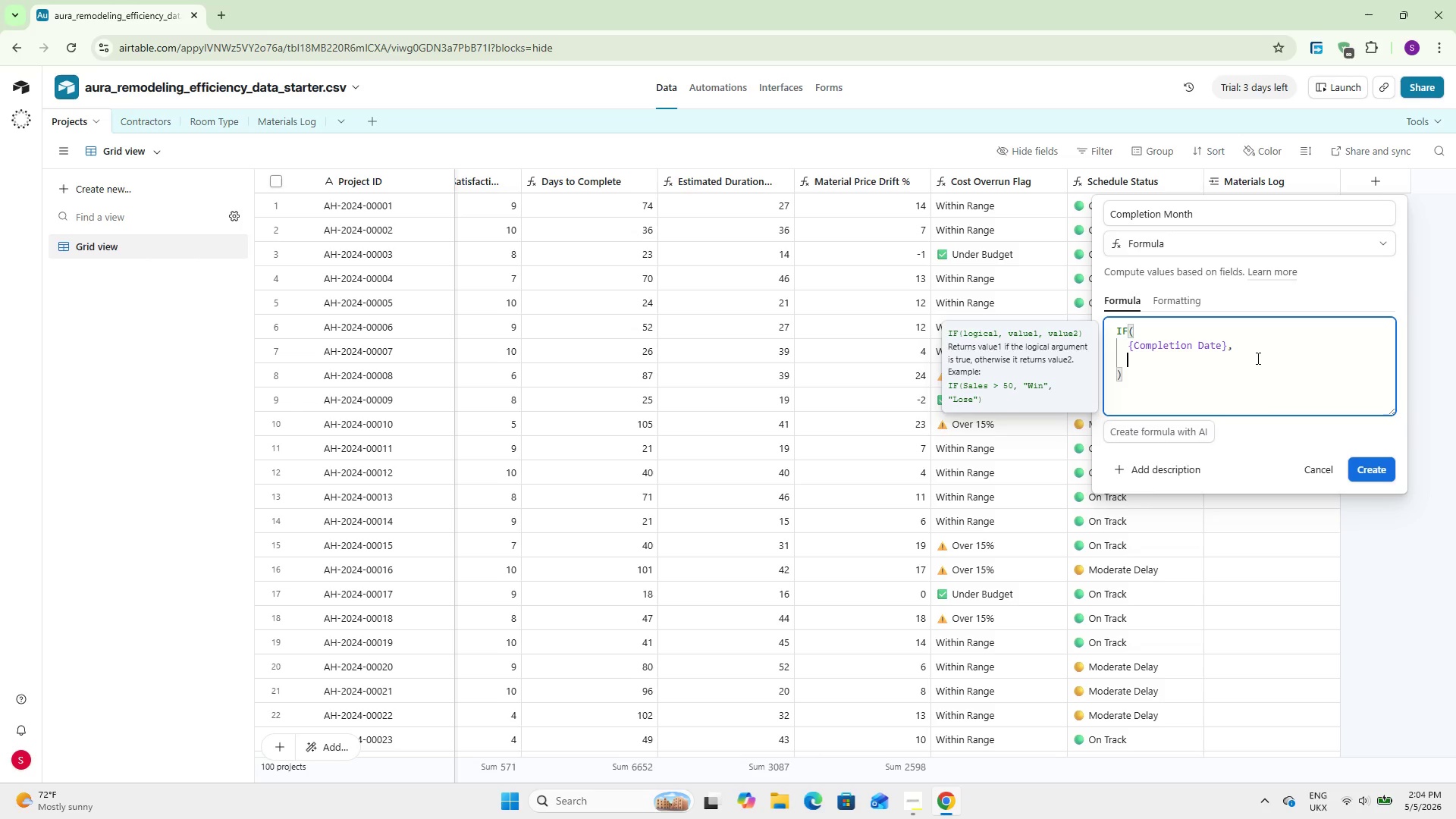 
key(Enter)
 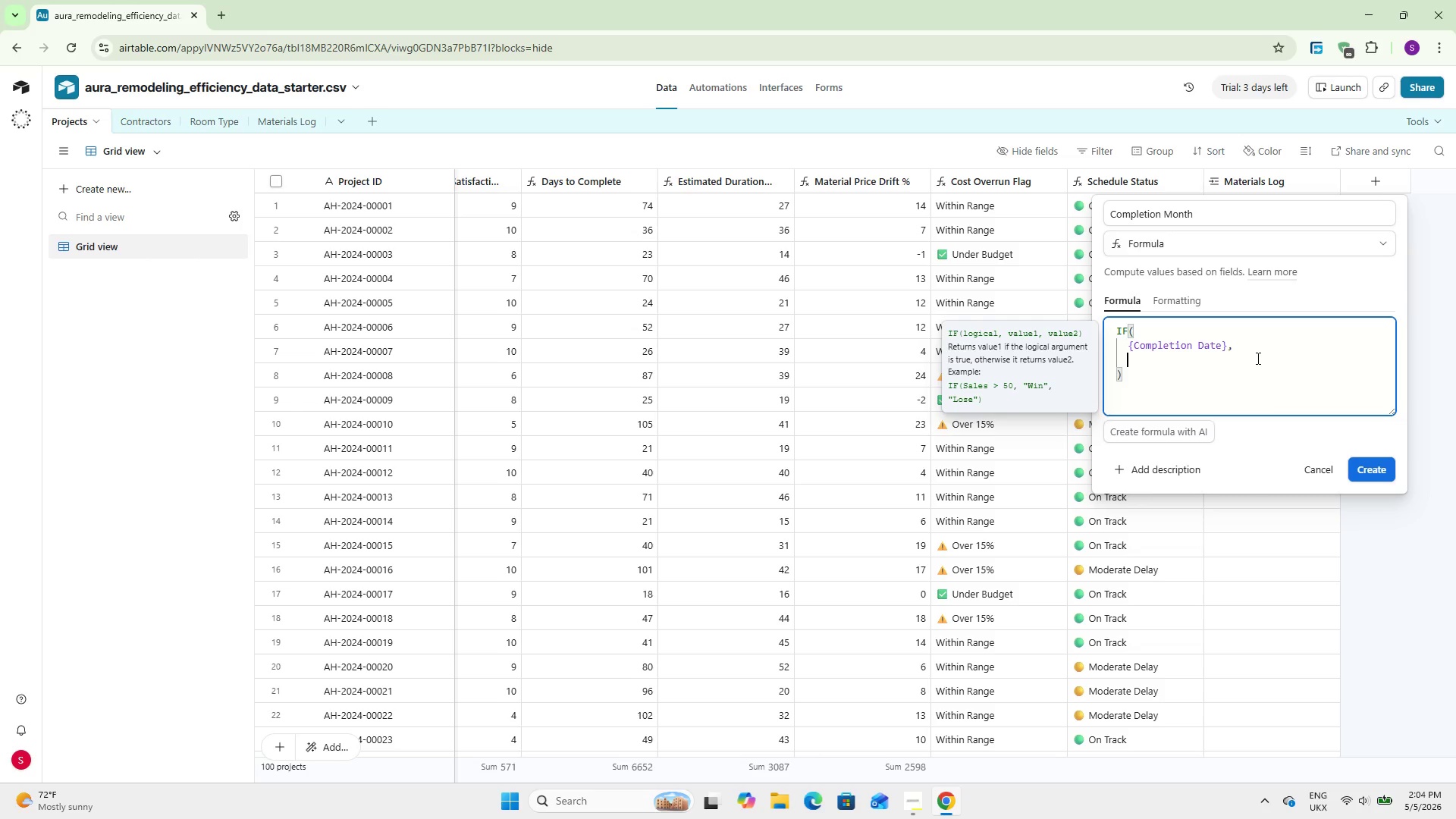 
type(DATETIME)
 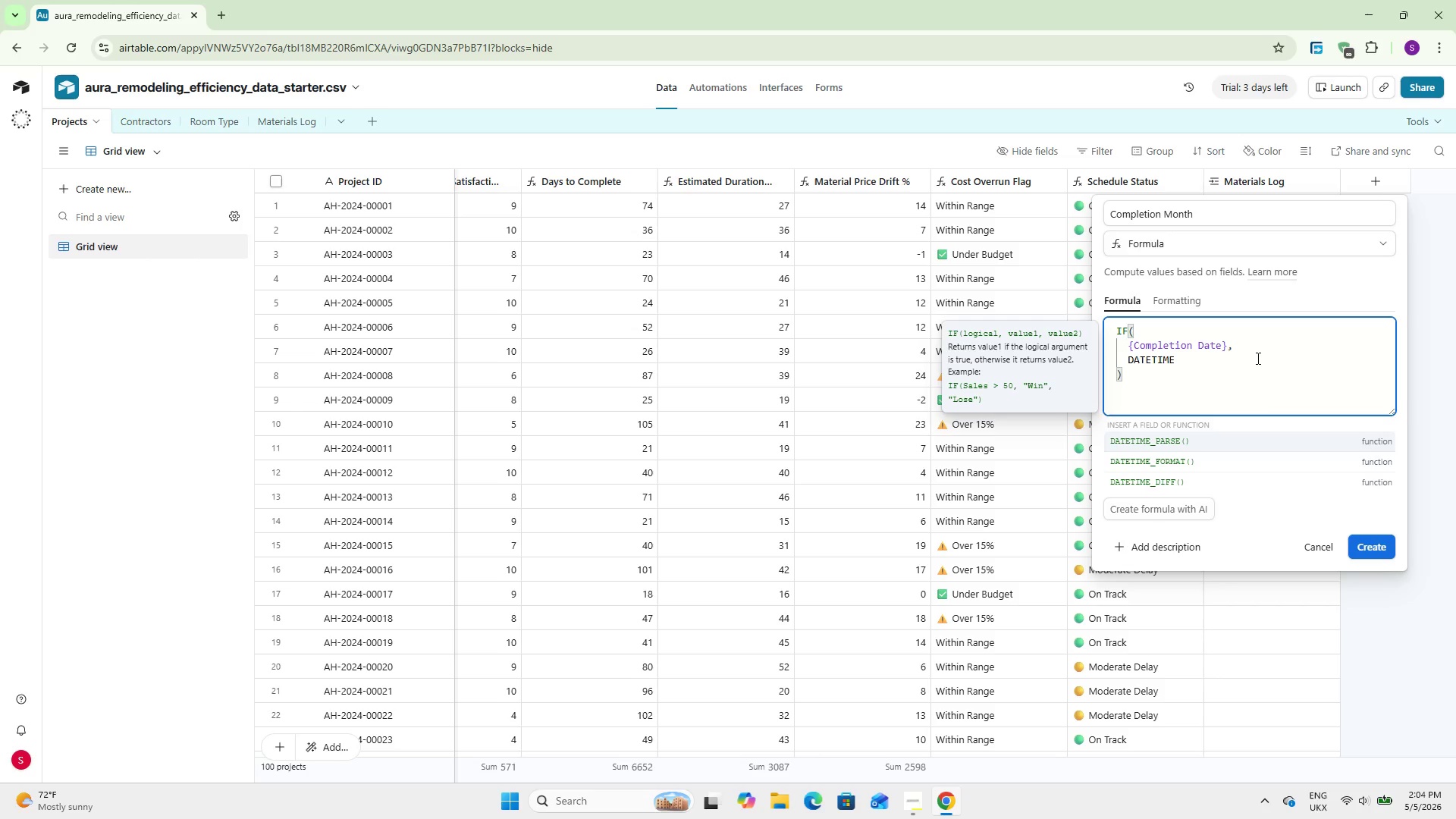 
key(ArrowDown)
 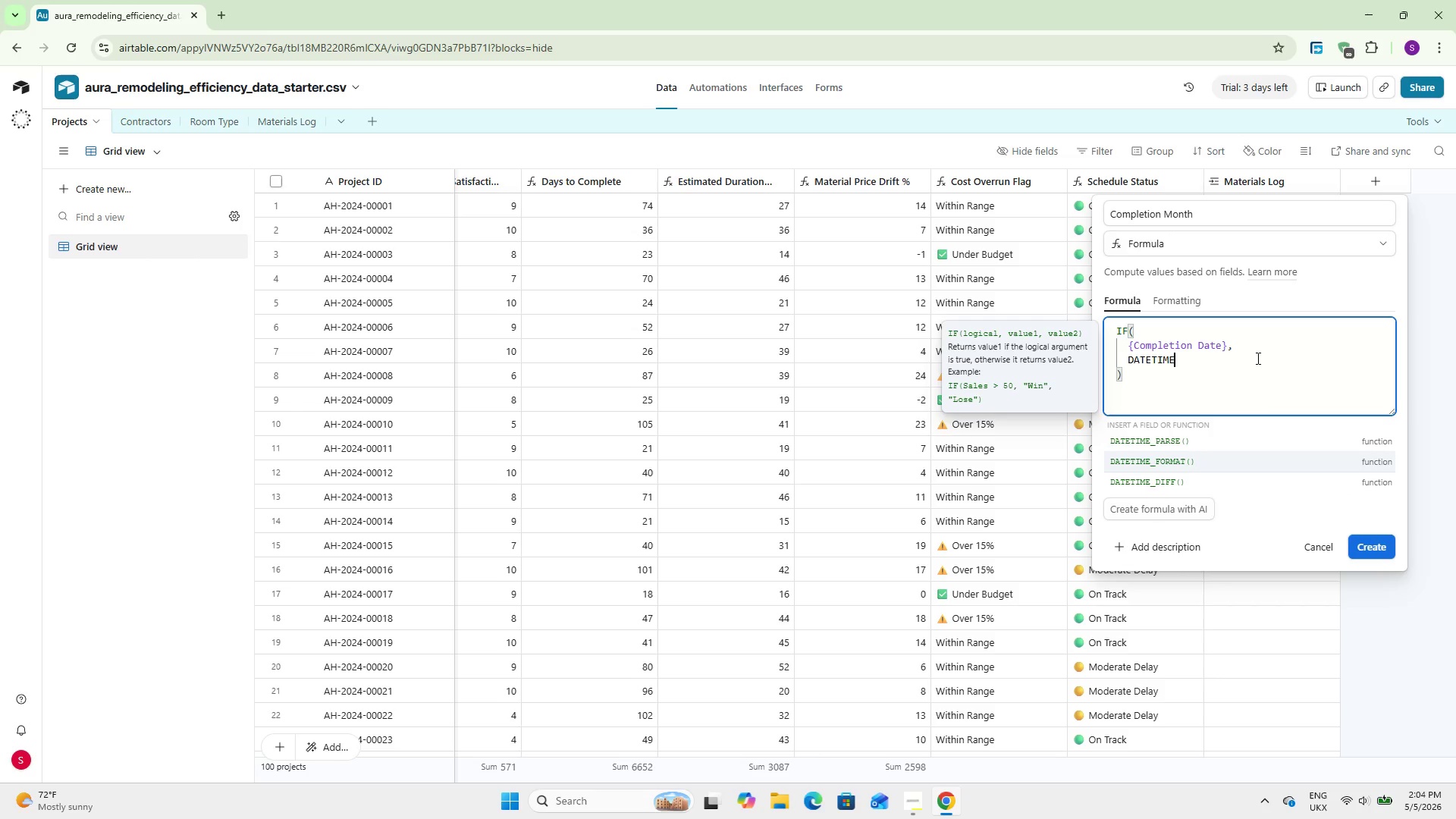 
key(Enter)
 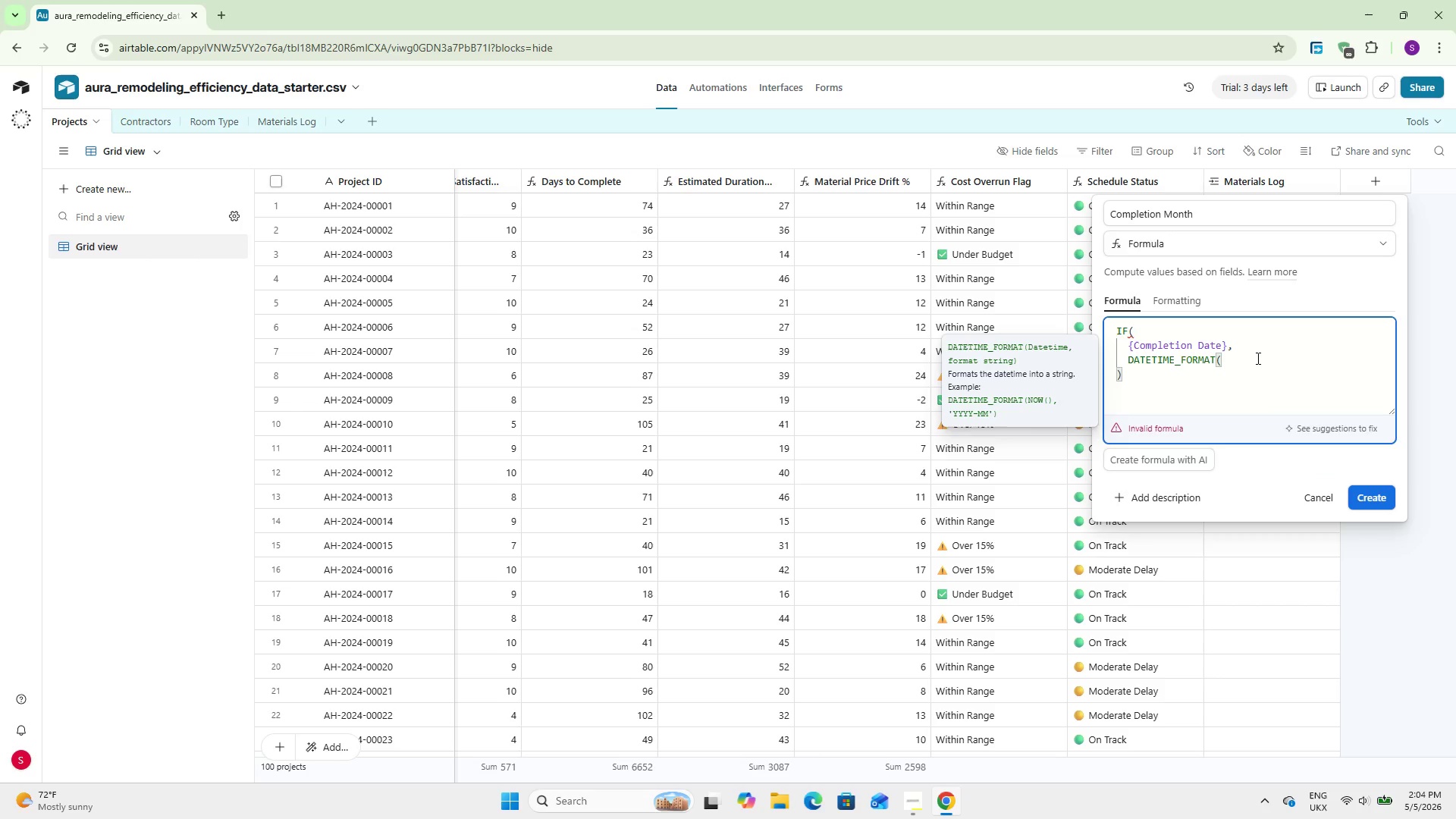 
type(Comp)
 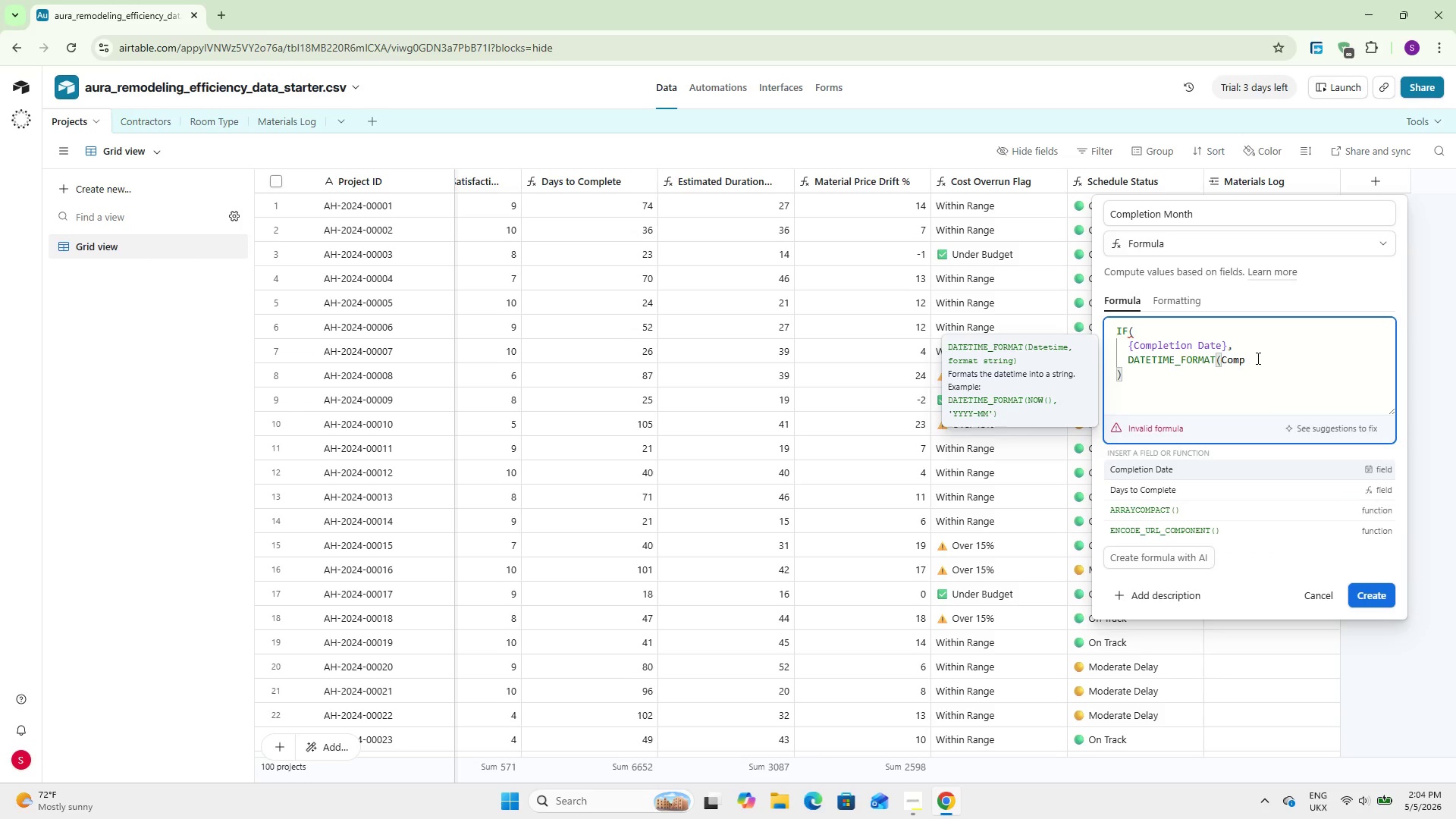 
key(Enter)
 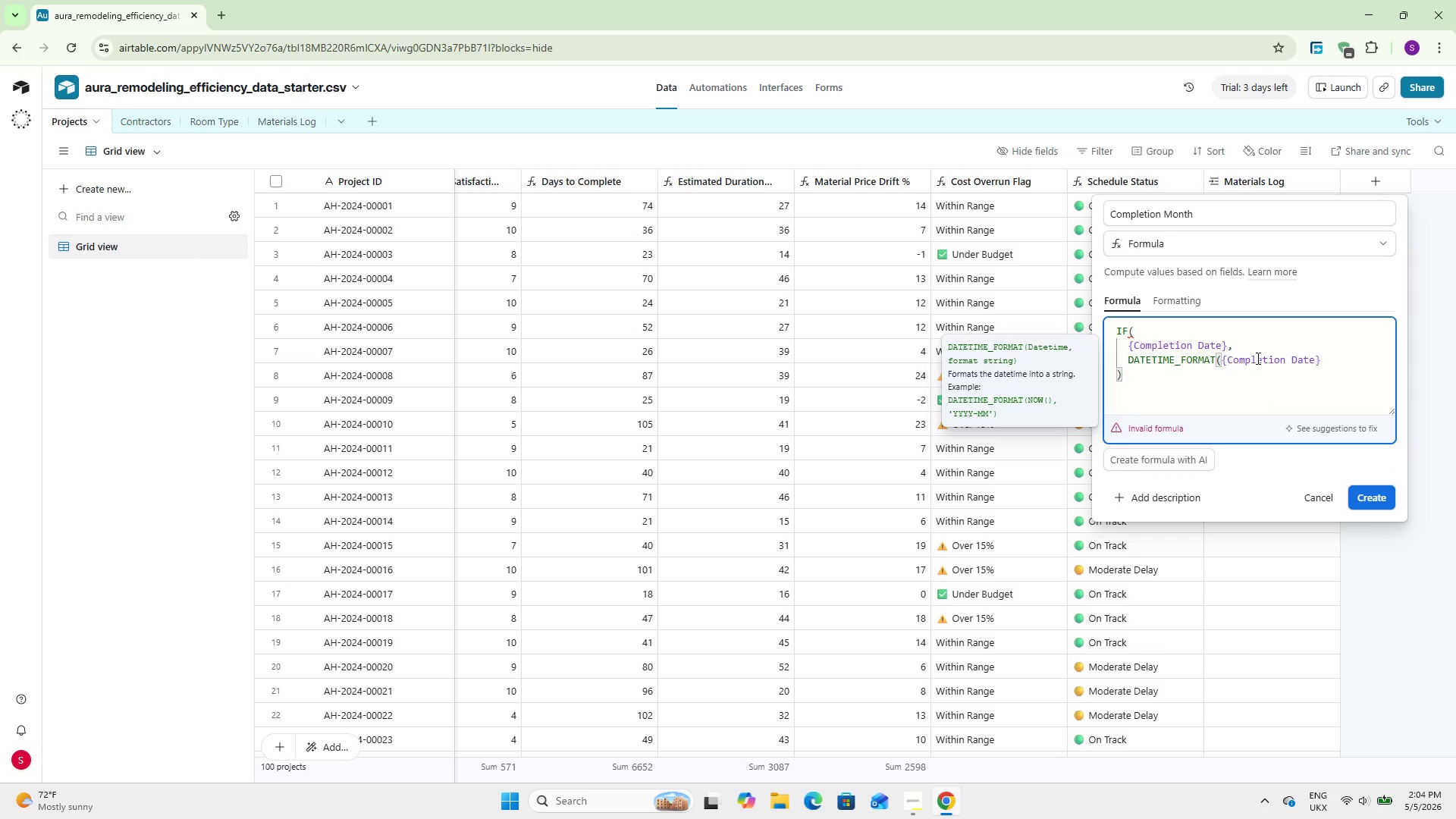 
type(, `YYY-MM)
 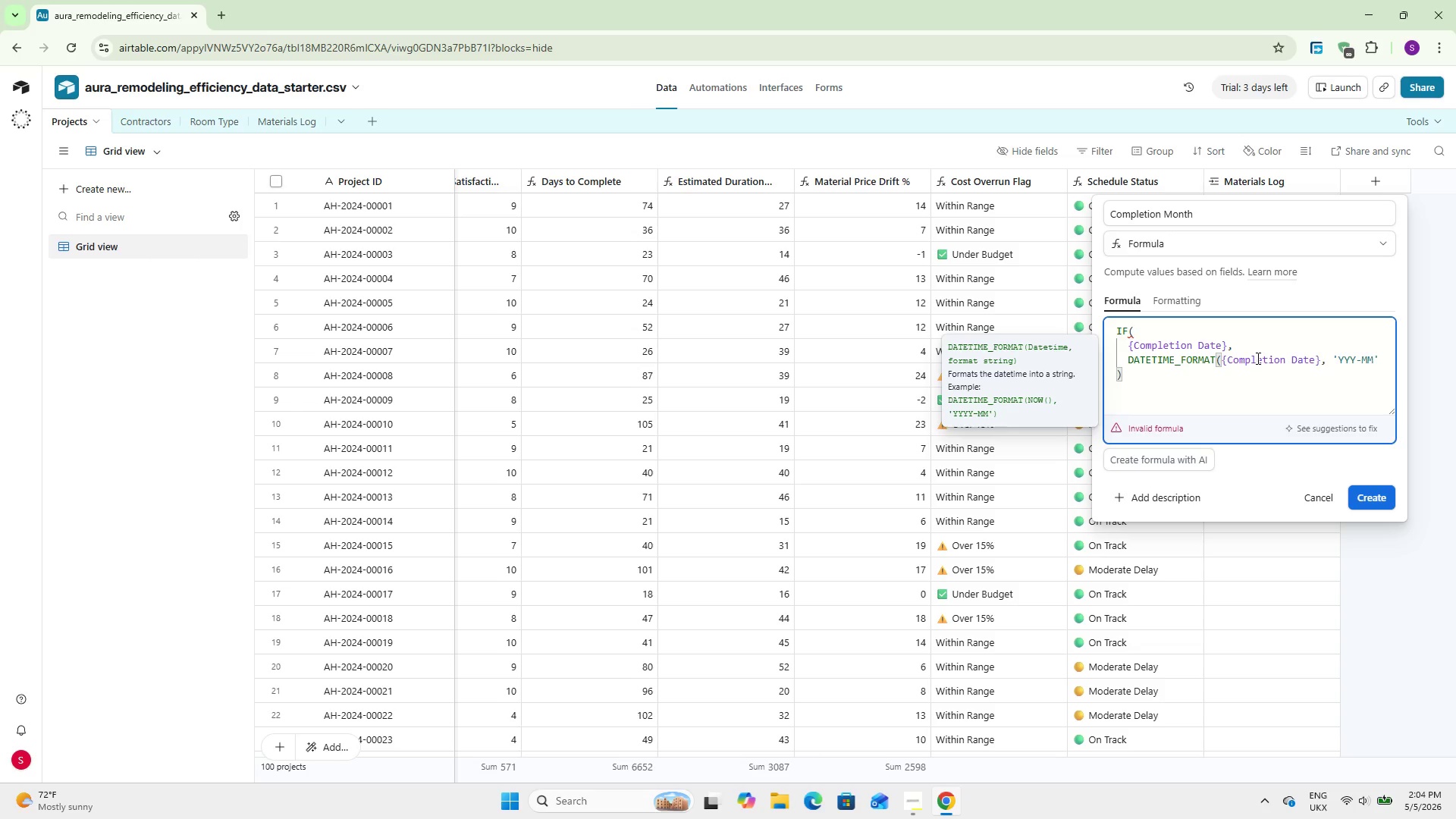 
wait(6.55)
 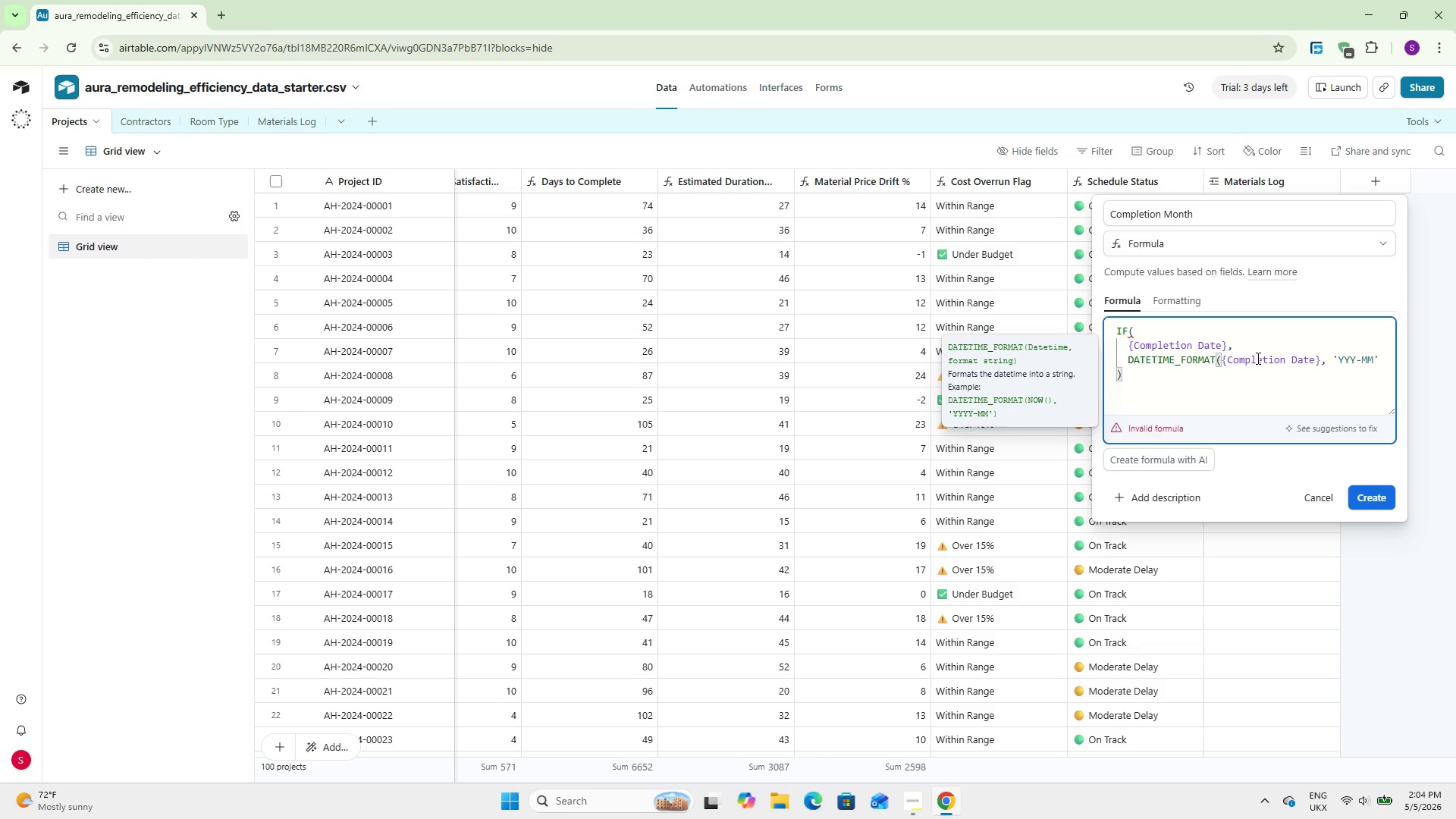 
key(ArrowDown)
 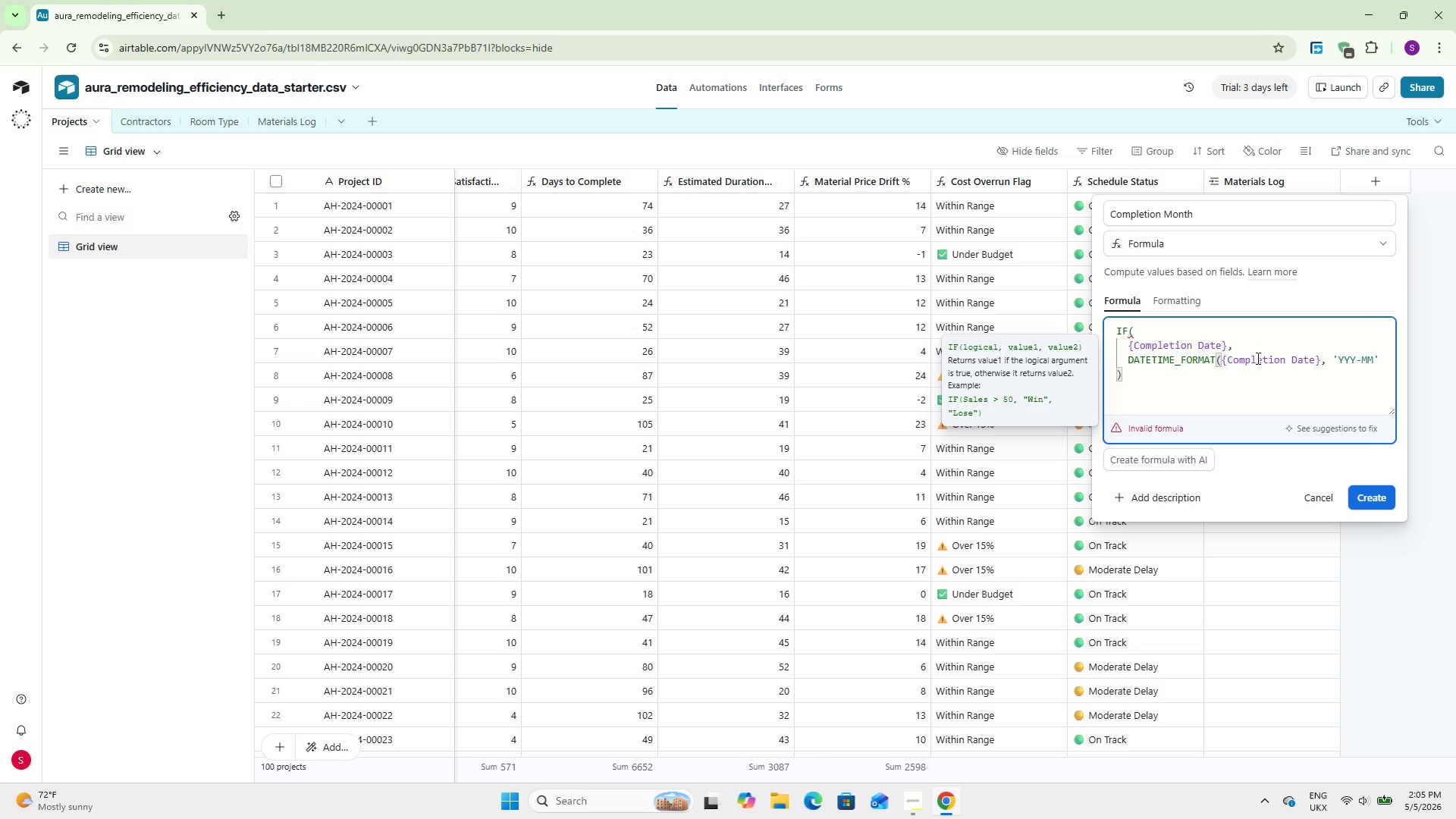 
key(Comma)
 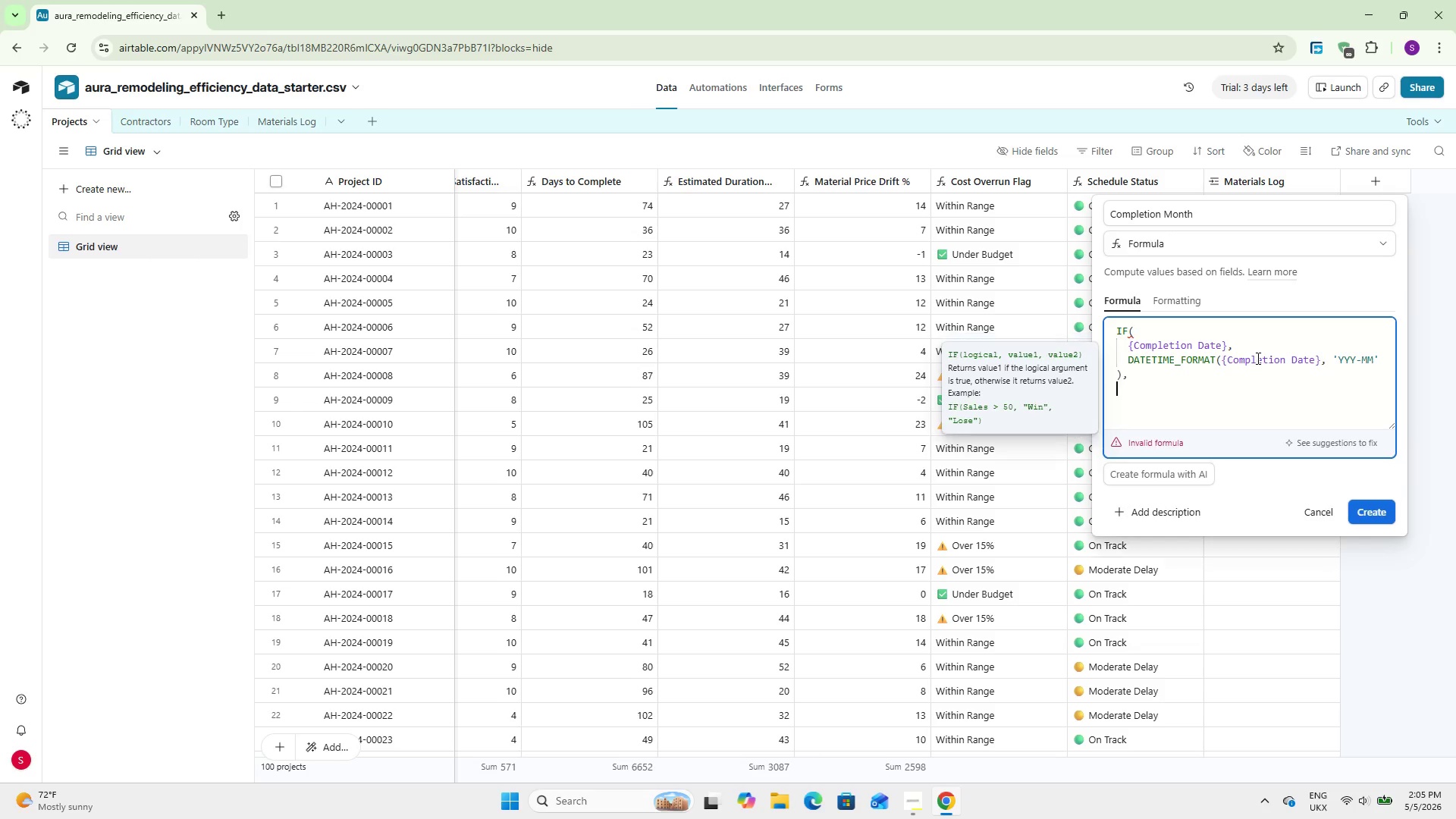 
key(Enter)
 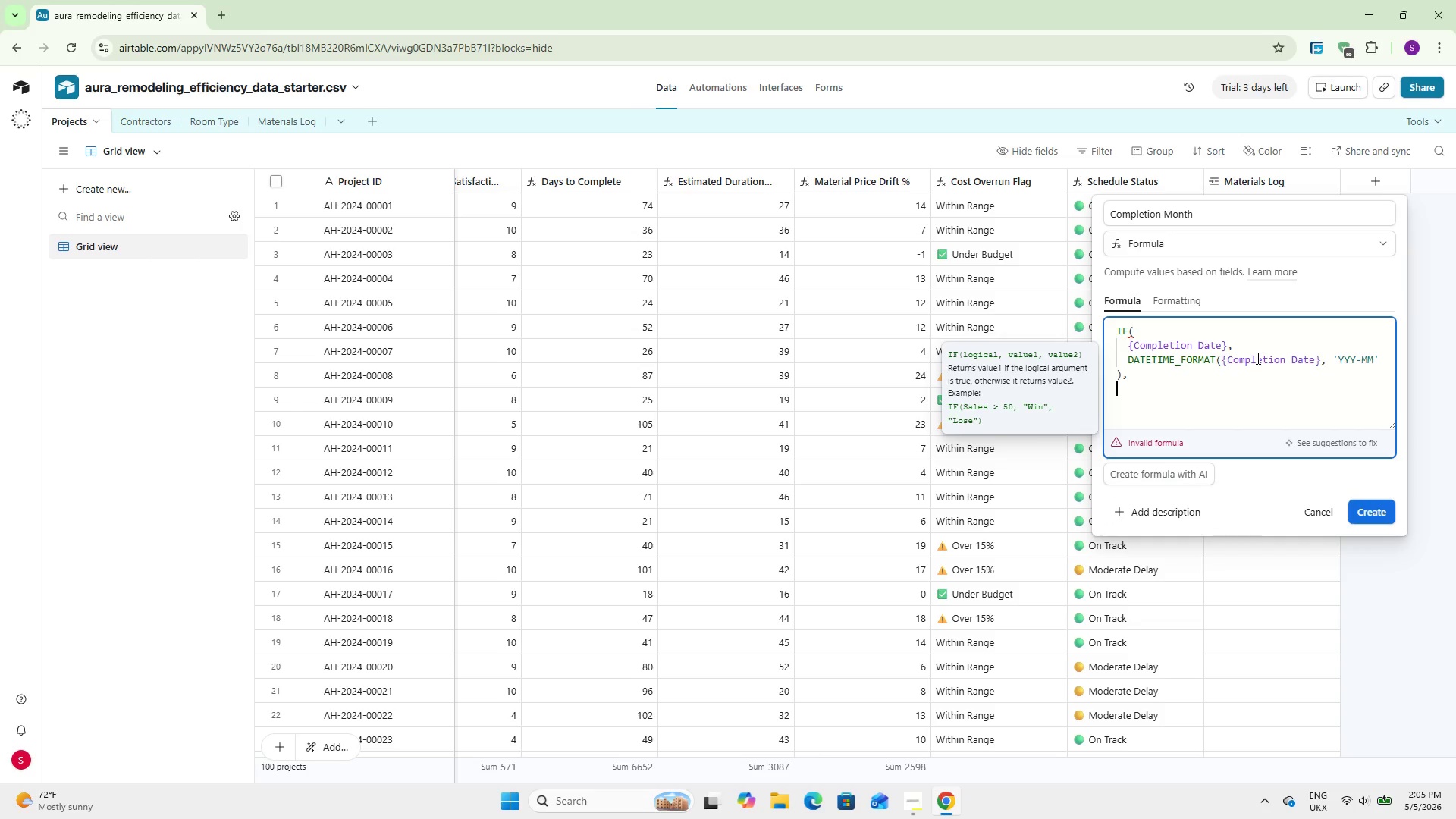 
key(Shift+B)
 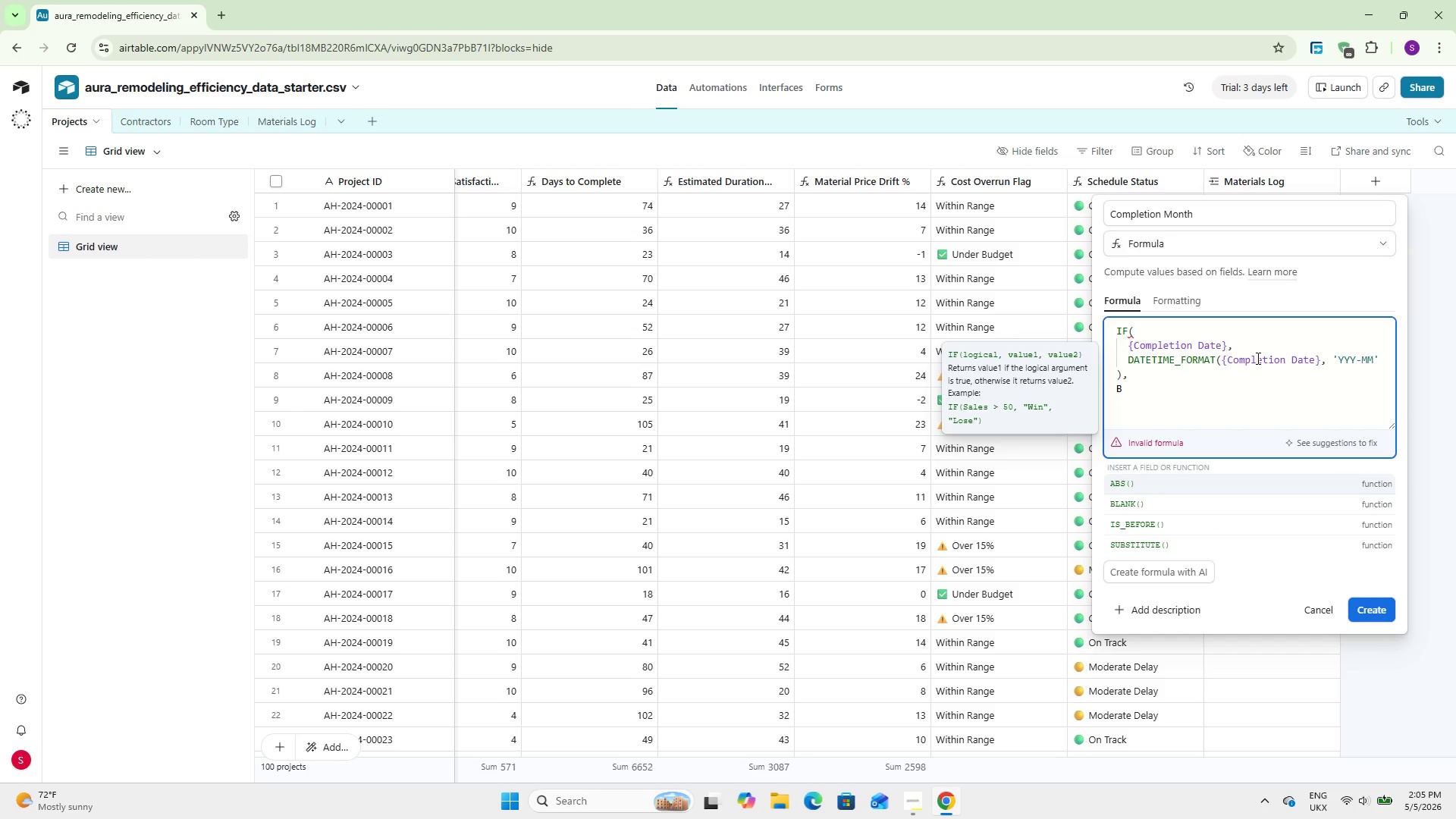 
key(ArrowDown)
 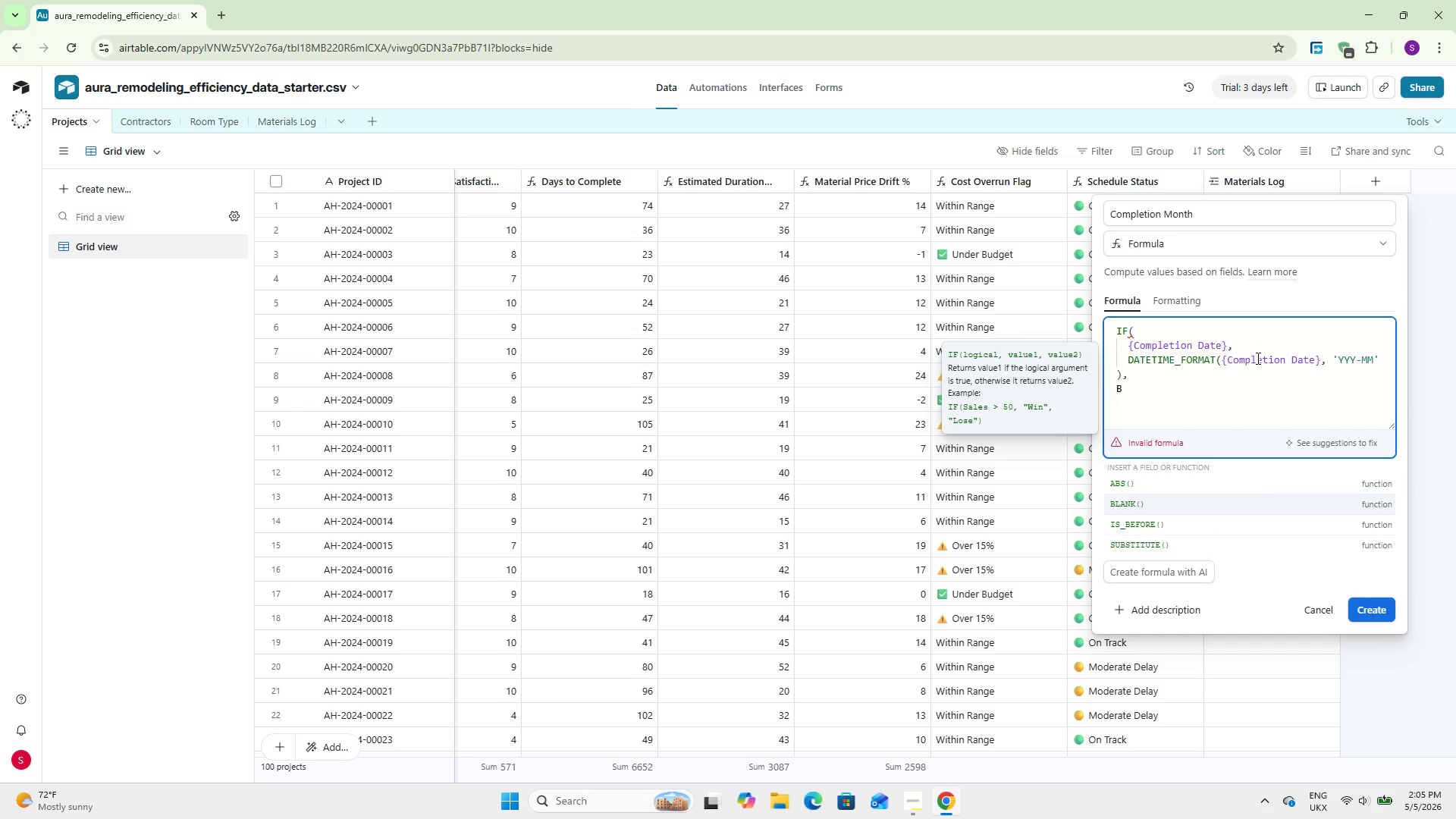 
key(Enter)
 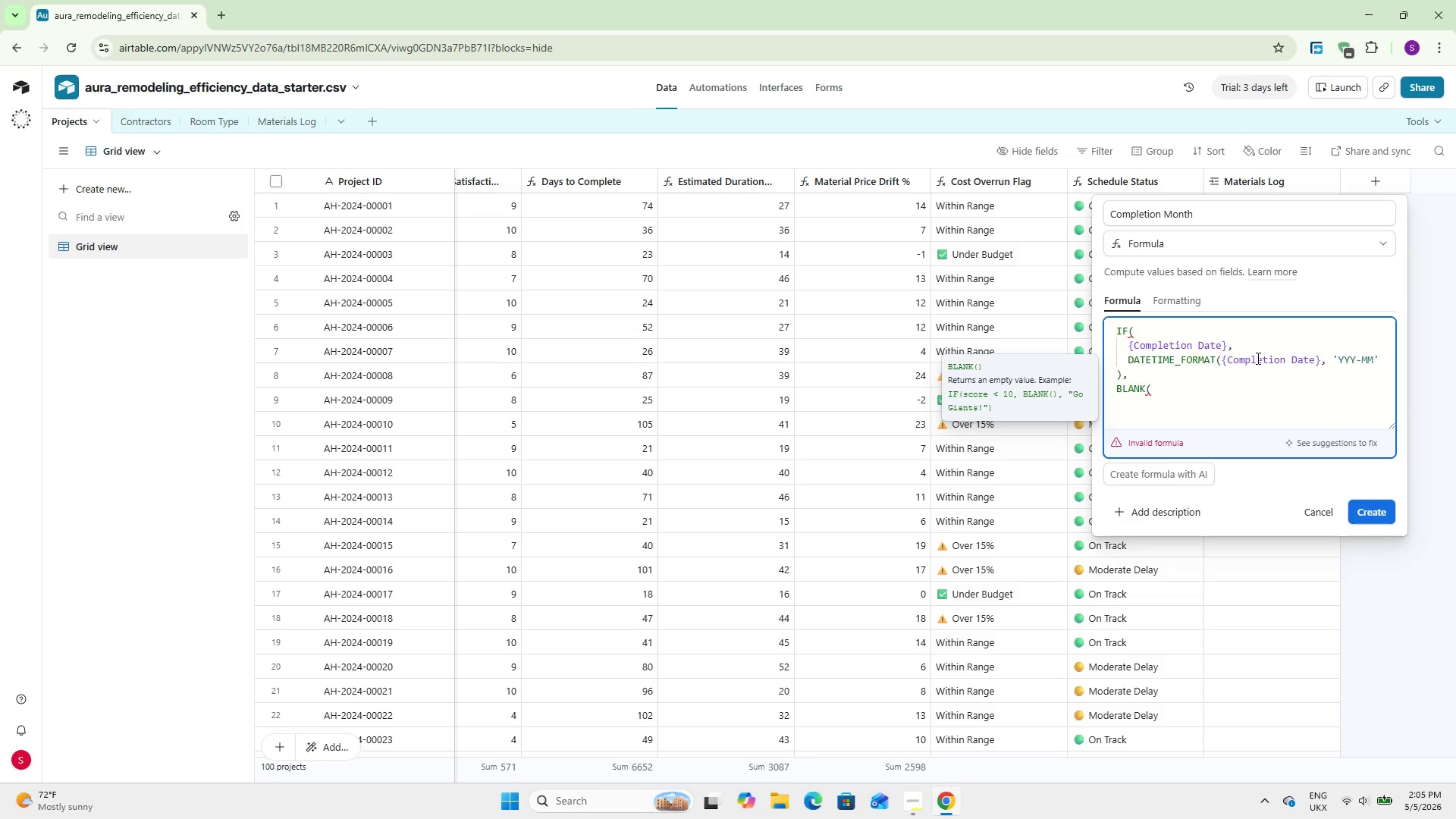 
type()))
 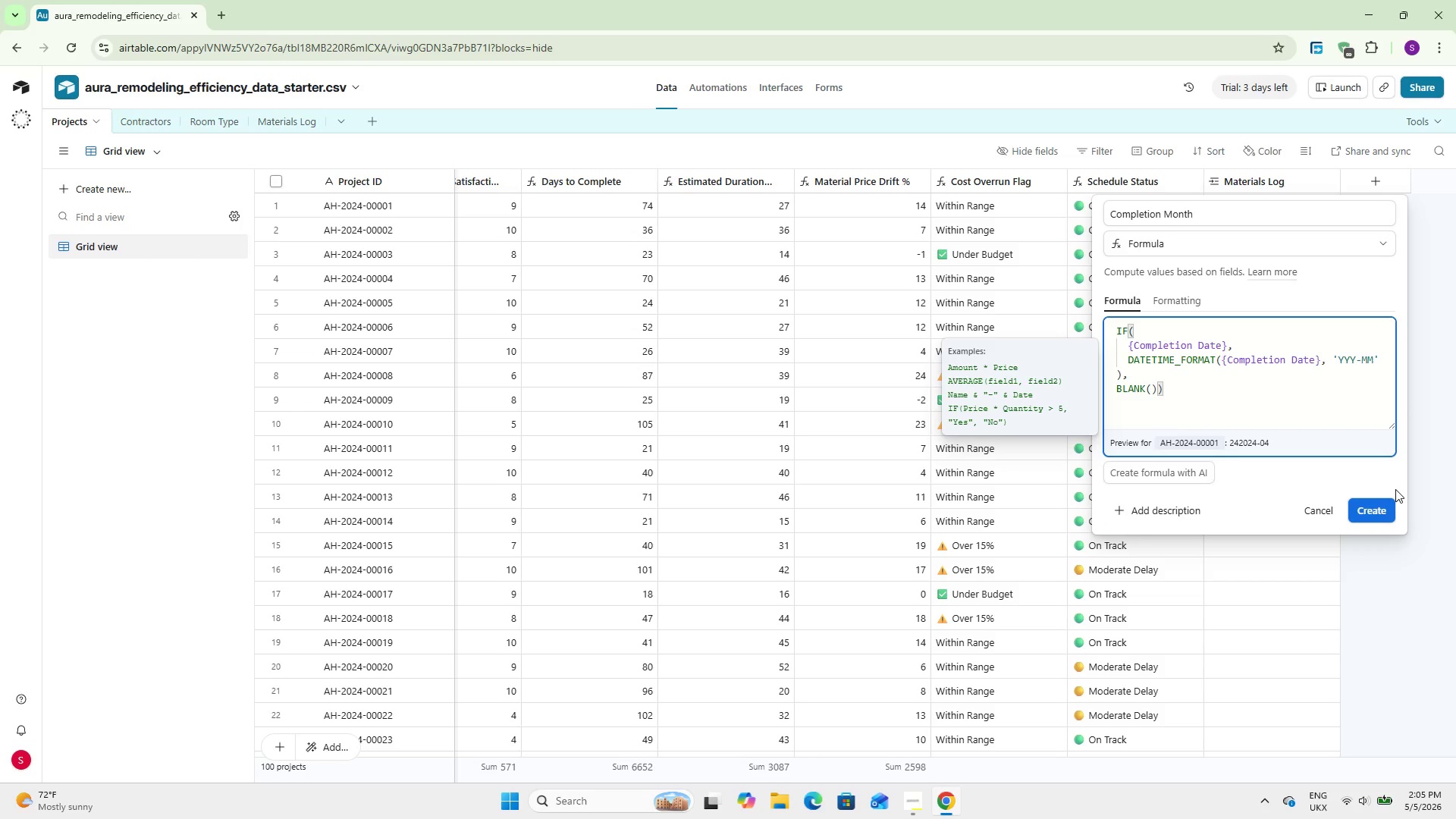 
left_click([1378, 498])
 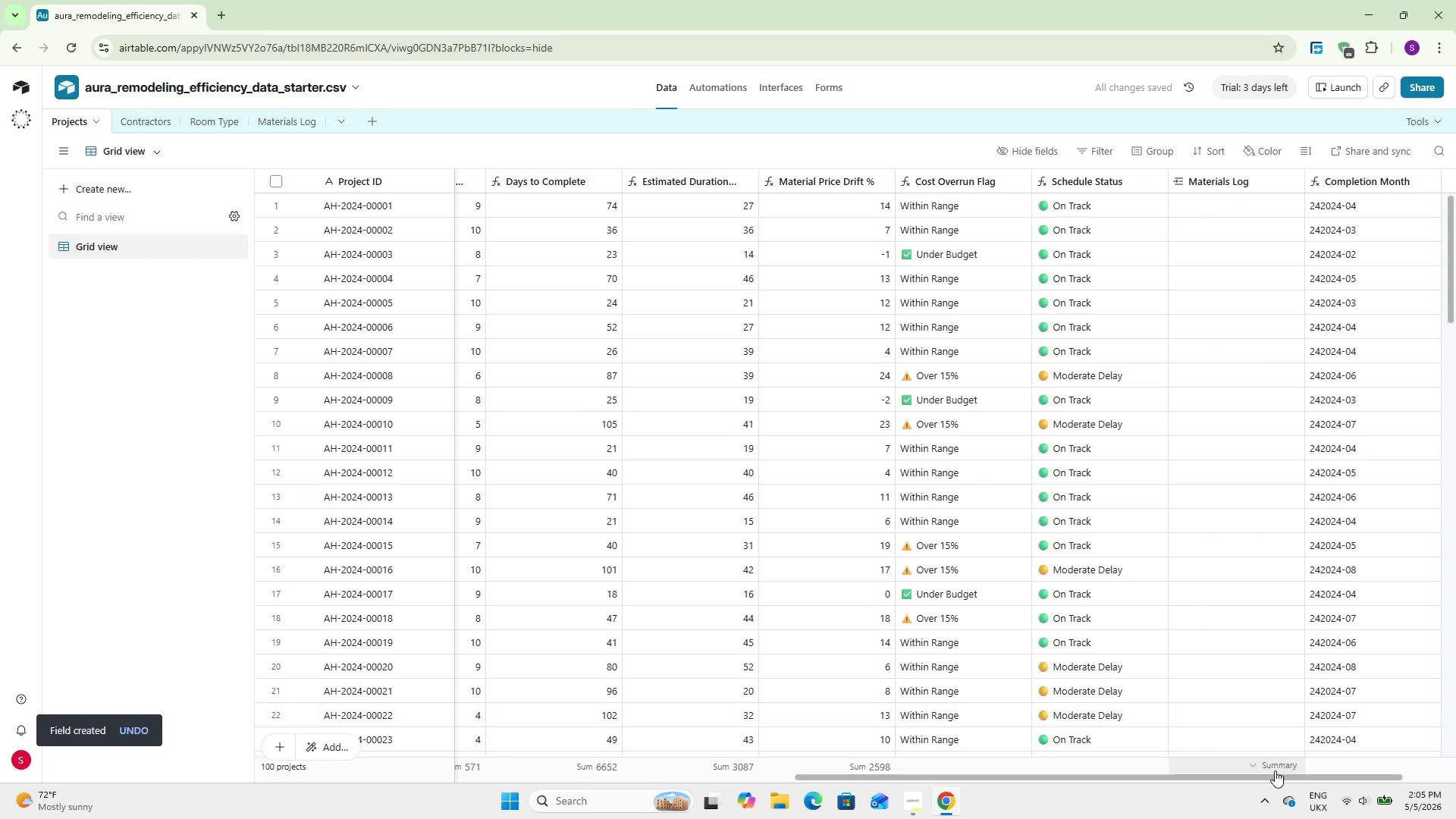 
left_click_drag(start_coordinate=[1284, 777], to_coordinate=[1360, 758])
 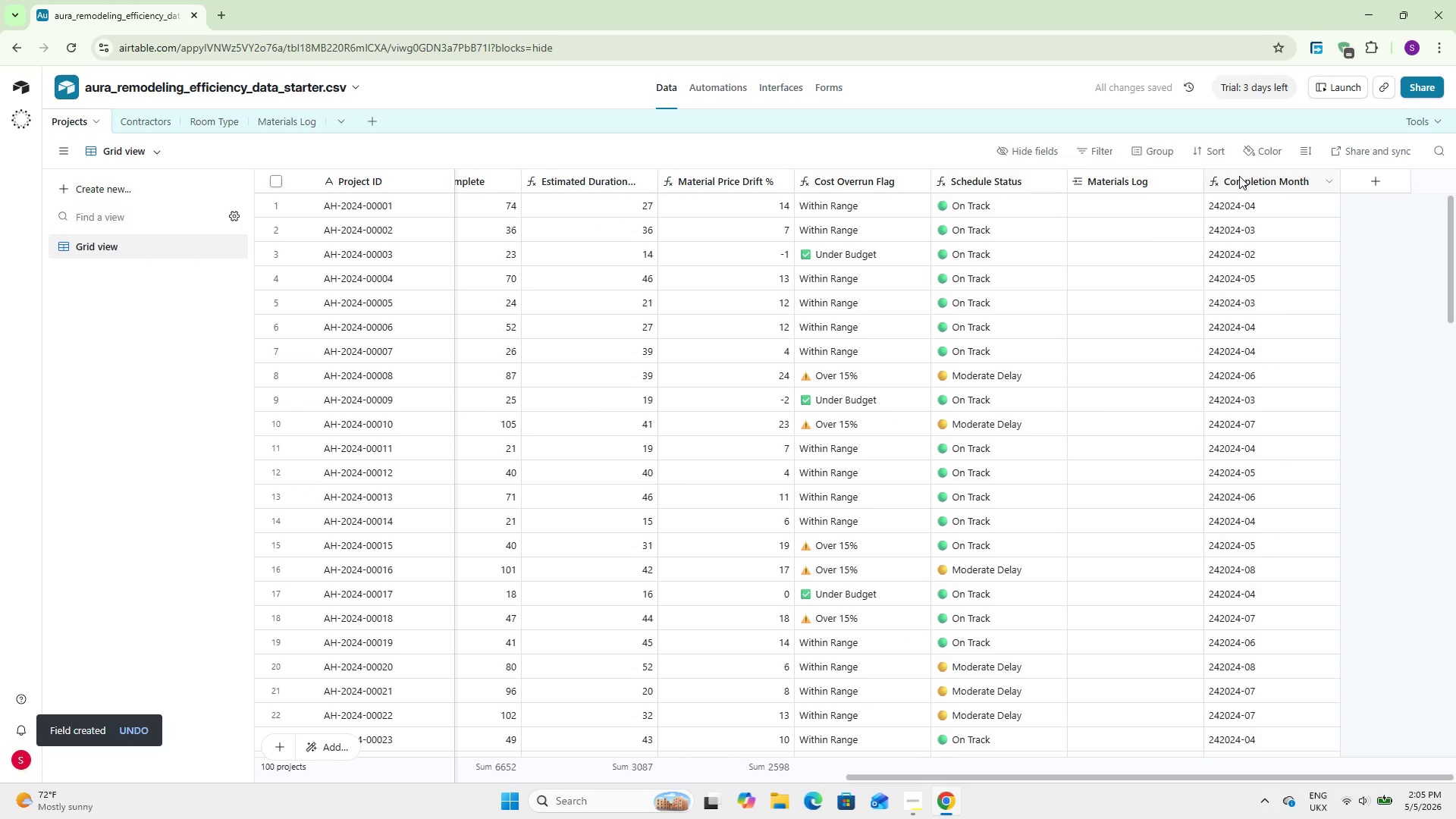 
double_click([1239, 176])
 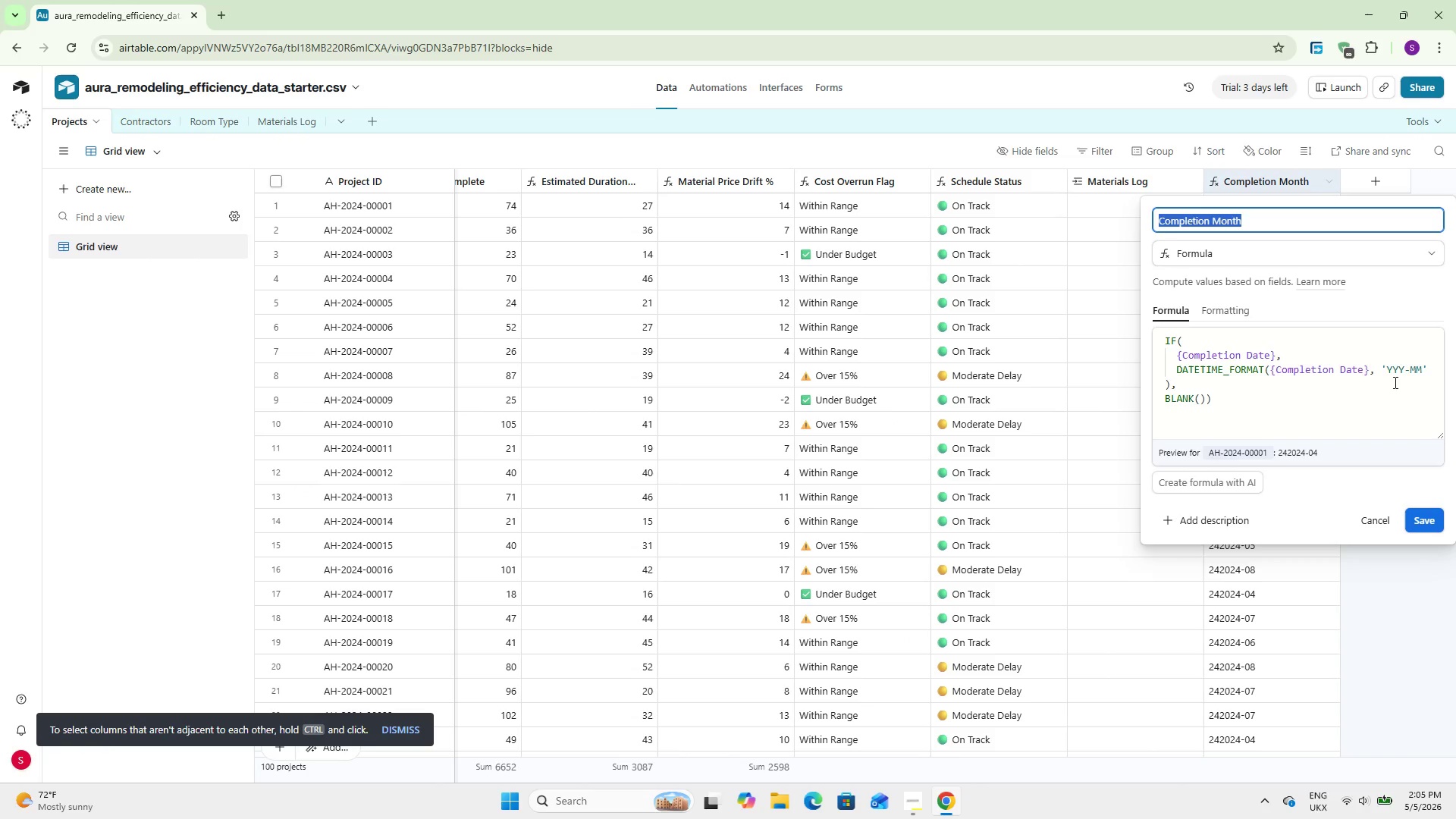 
left_click([1388, 369])
 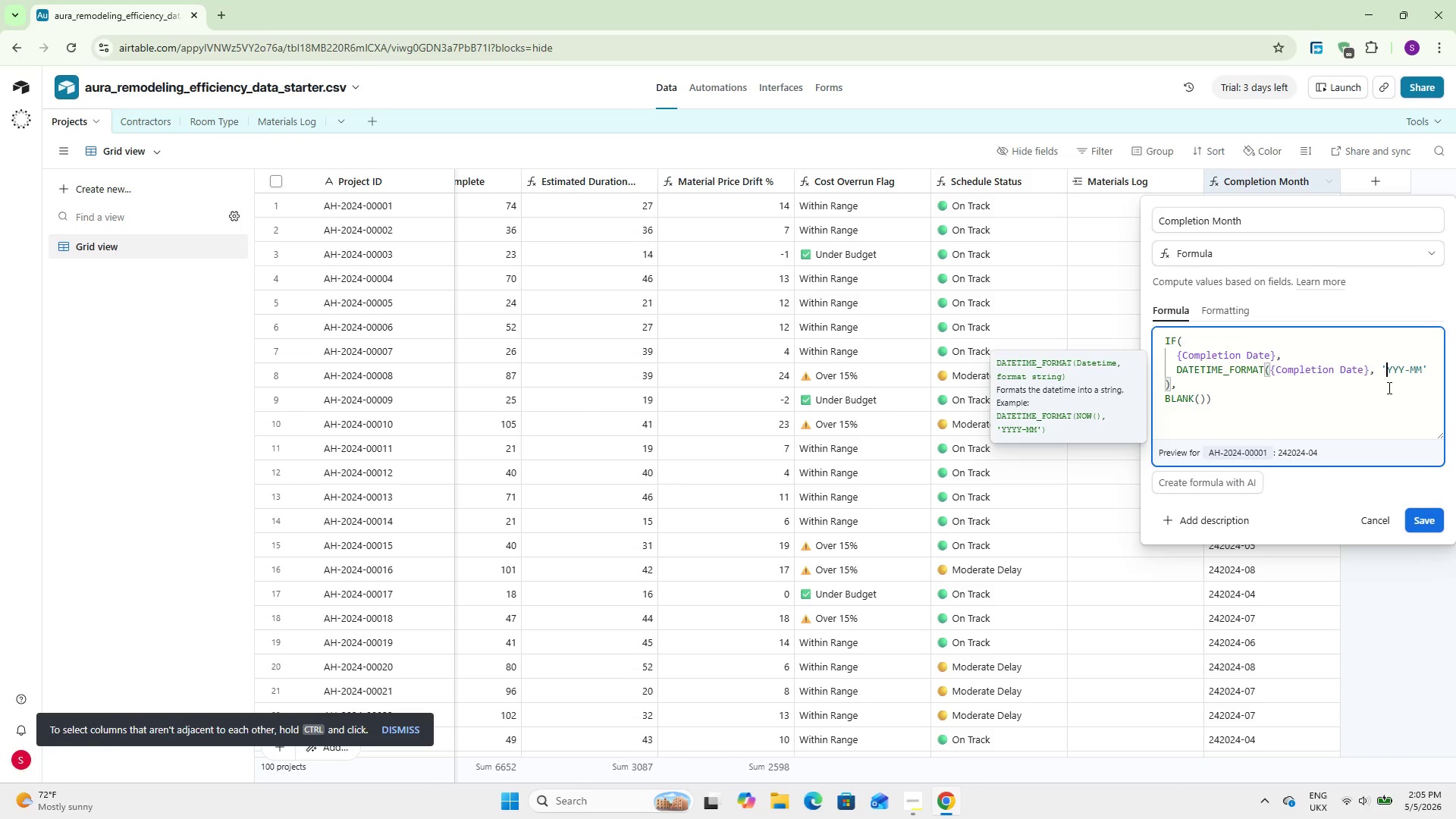 
key(Shift+Y)
 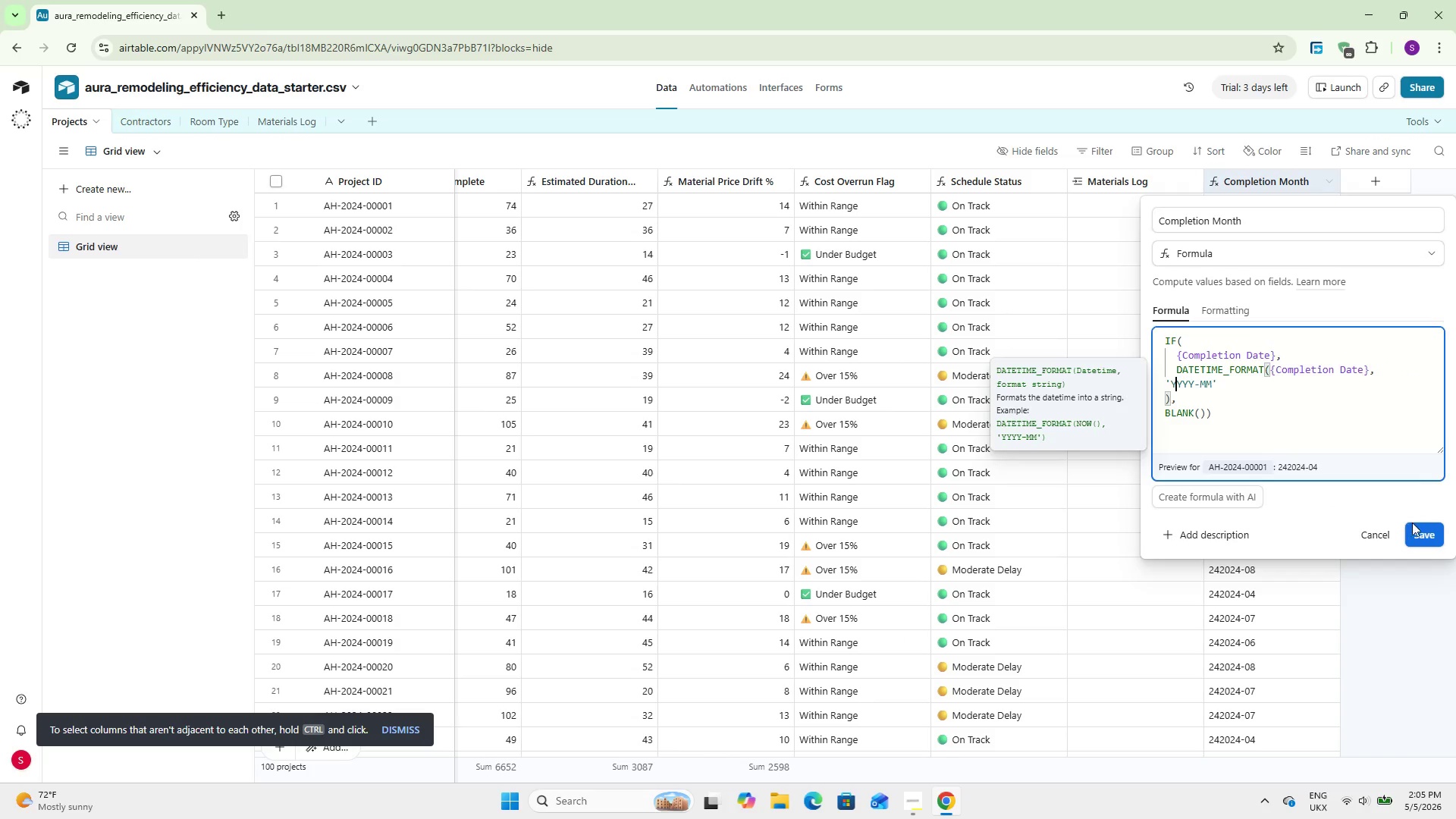 
left_click([1412, 523])
 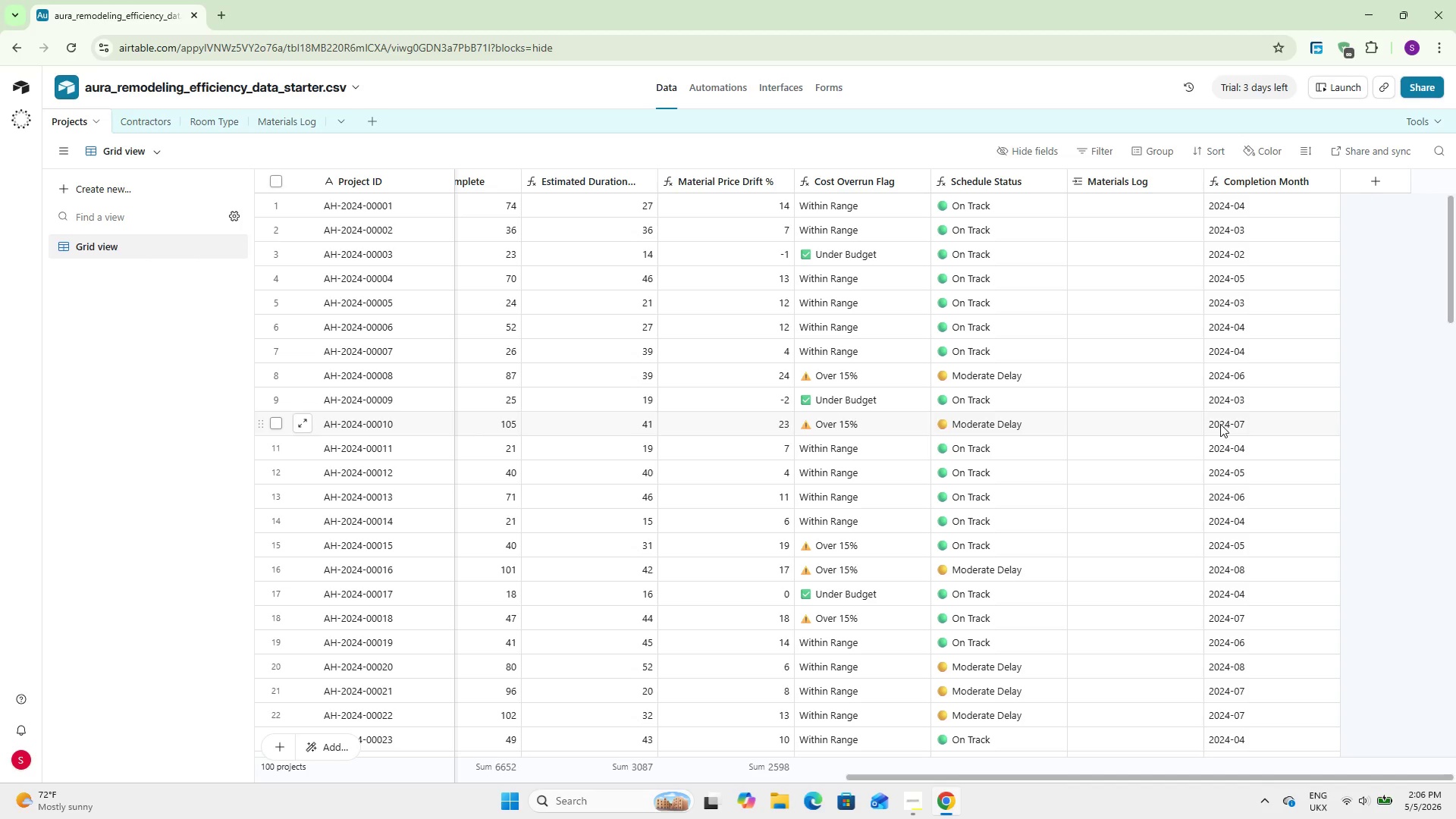 
wait(59.05)
 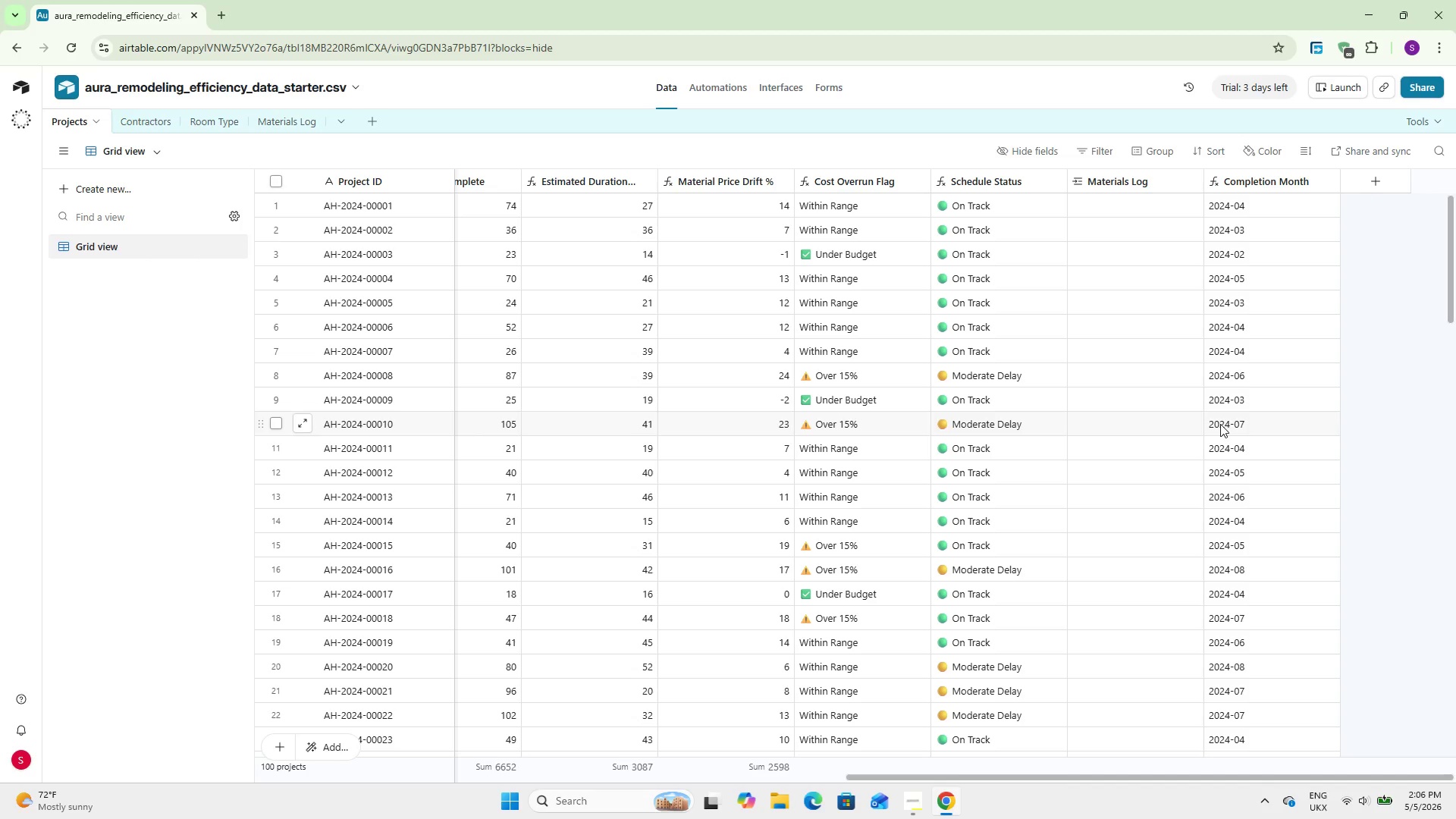 
left_click_drag(start_coordinate=[1087, 777], to_coordinate=[1180, 772])
 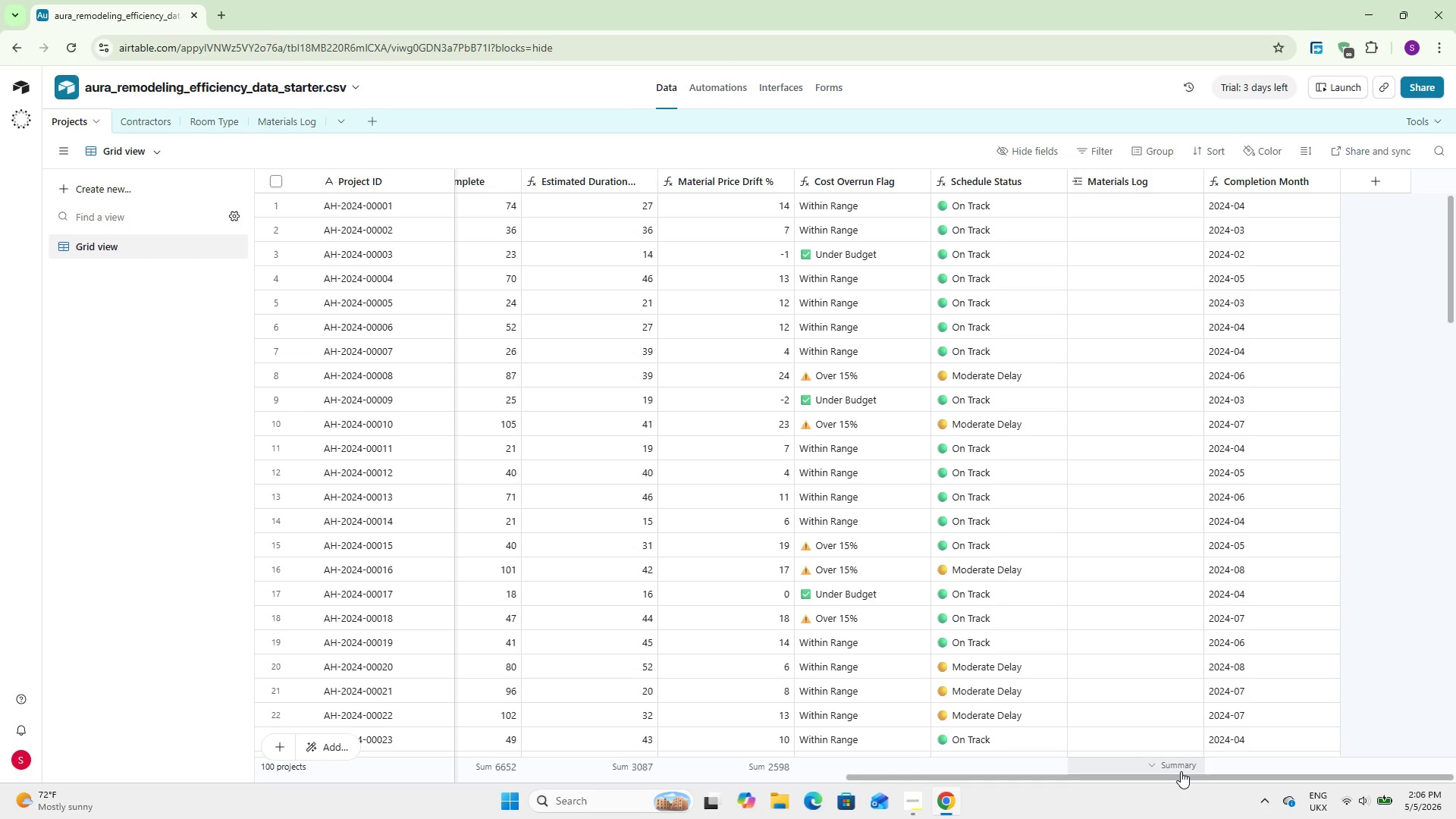 
wait(20.11)
 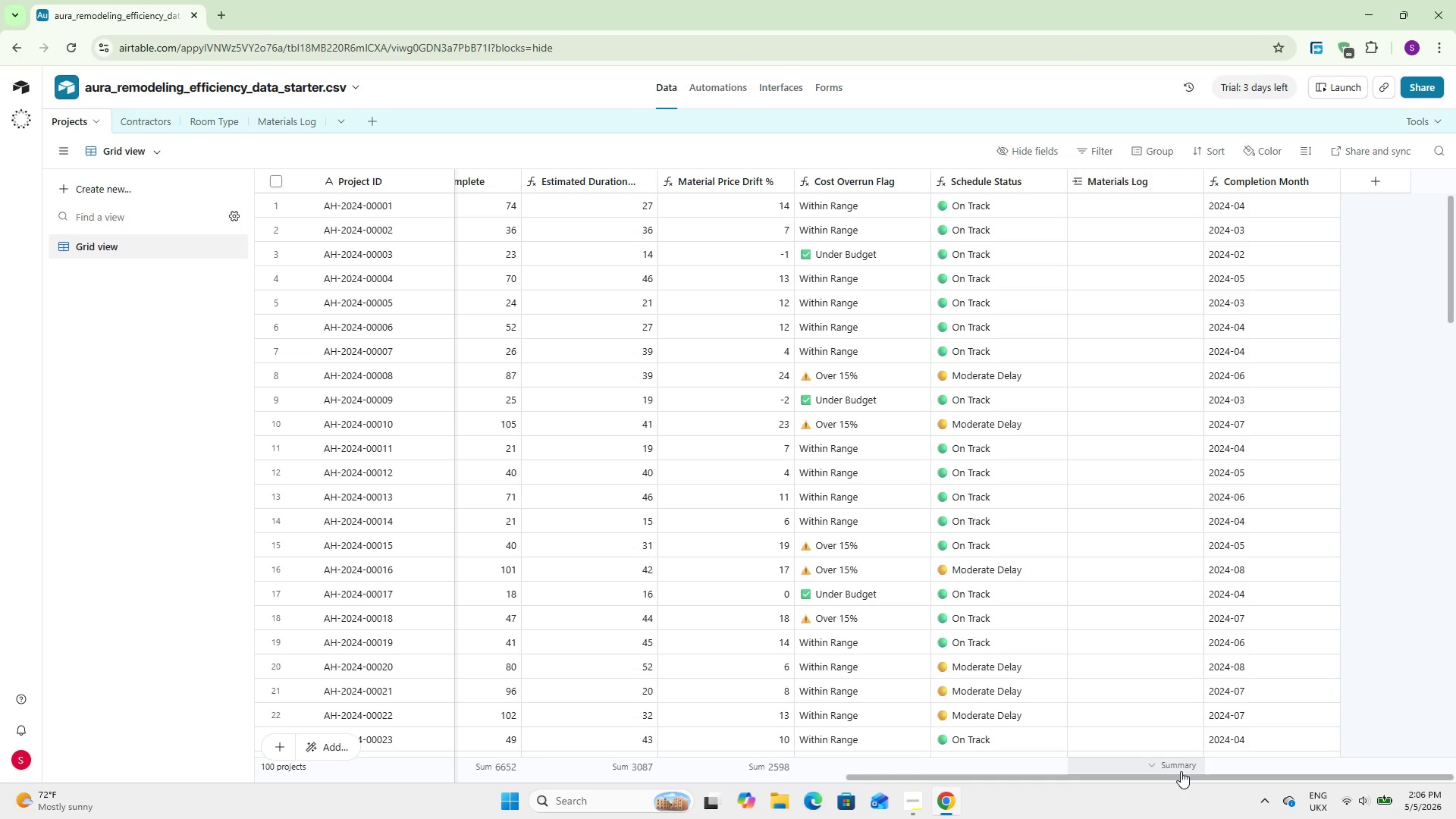 
left_click([205, 118])
 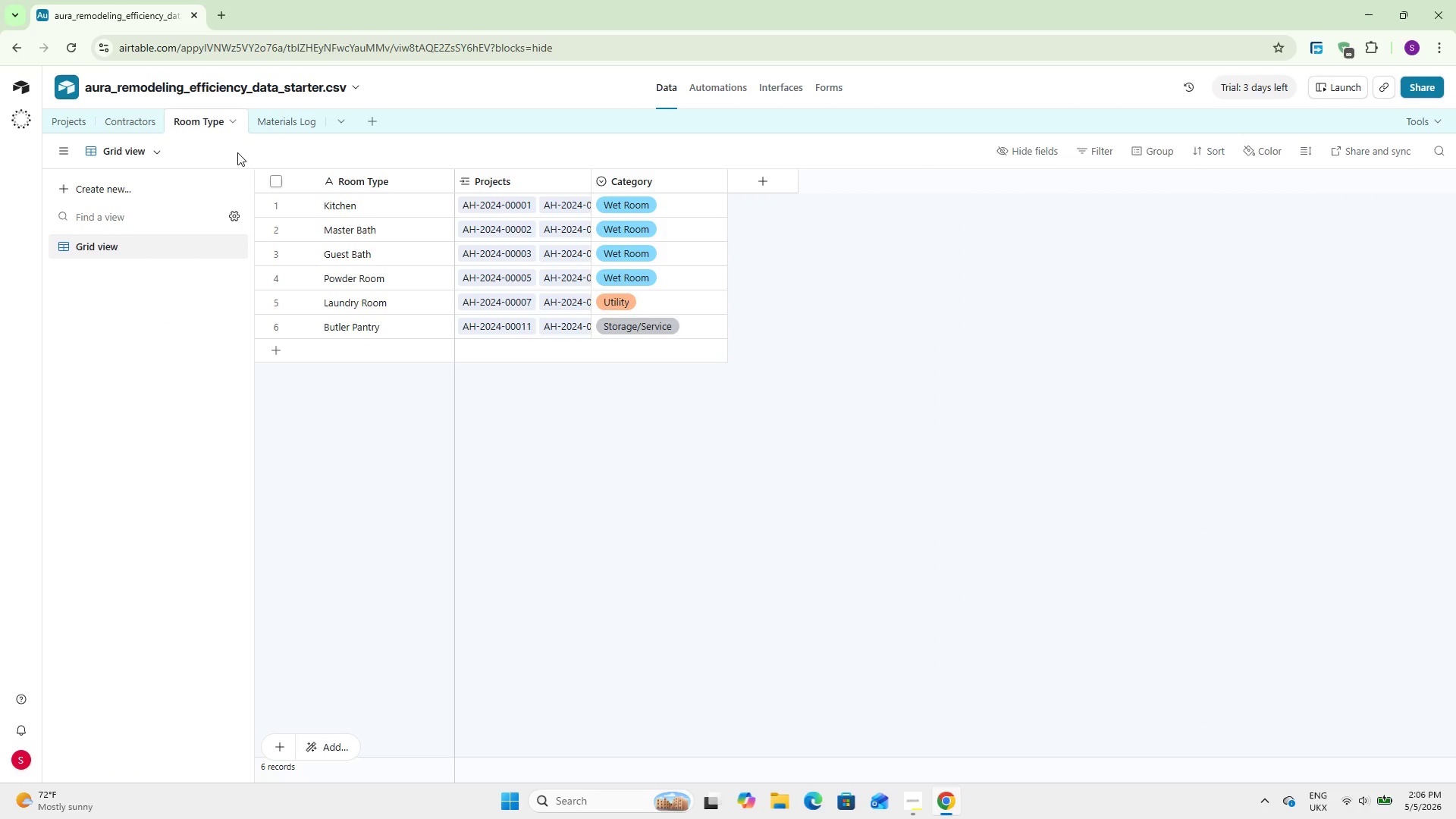 
wait(6.52)
 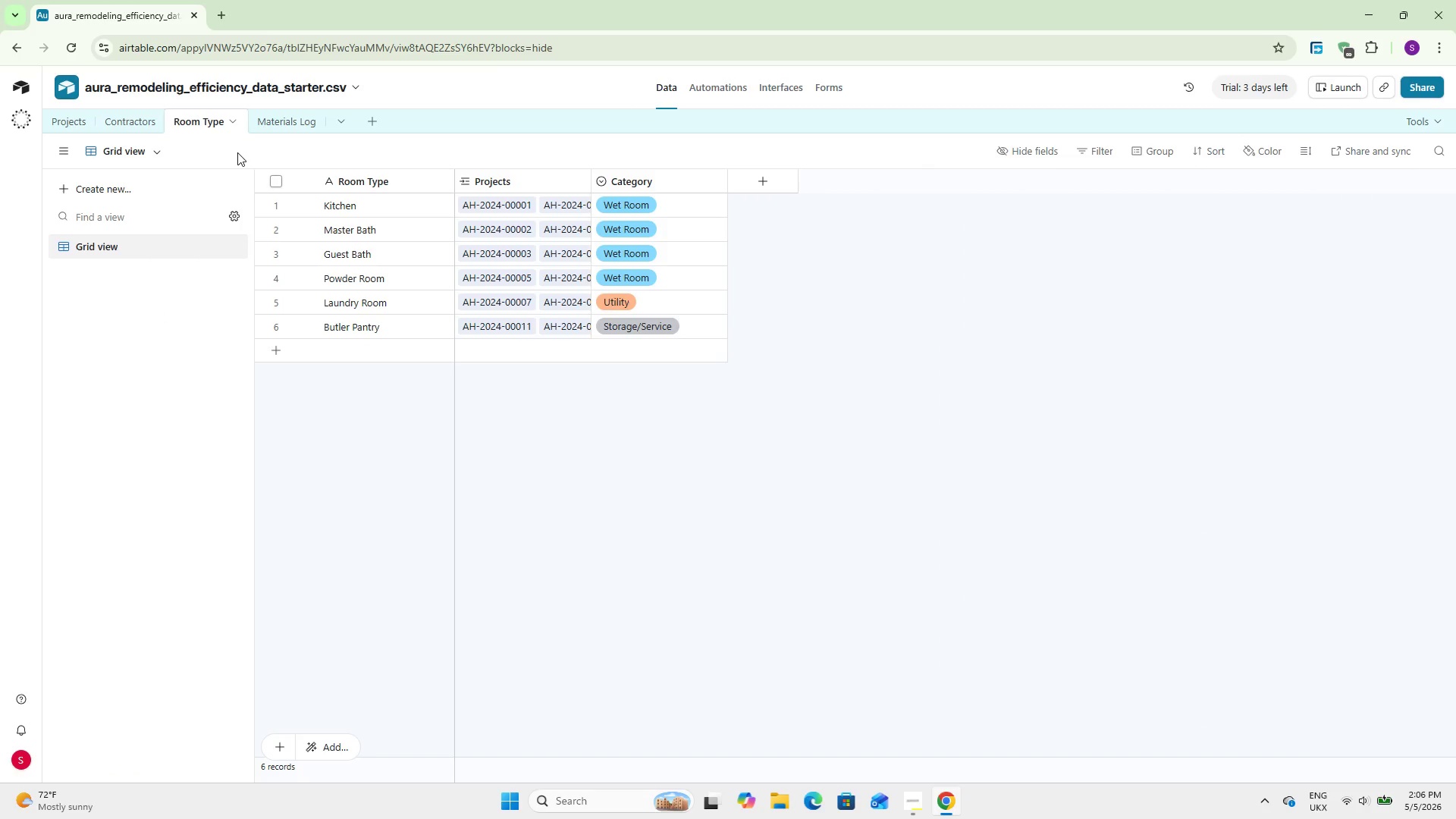 
left_click([752, 180])
 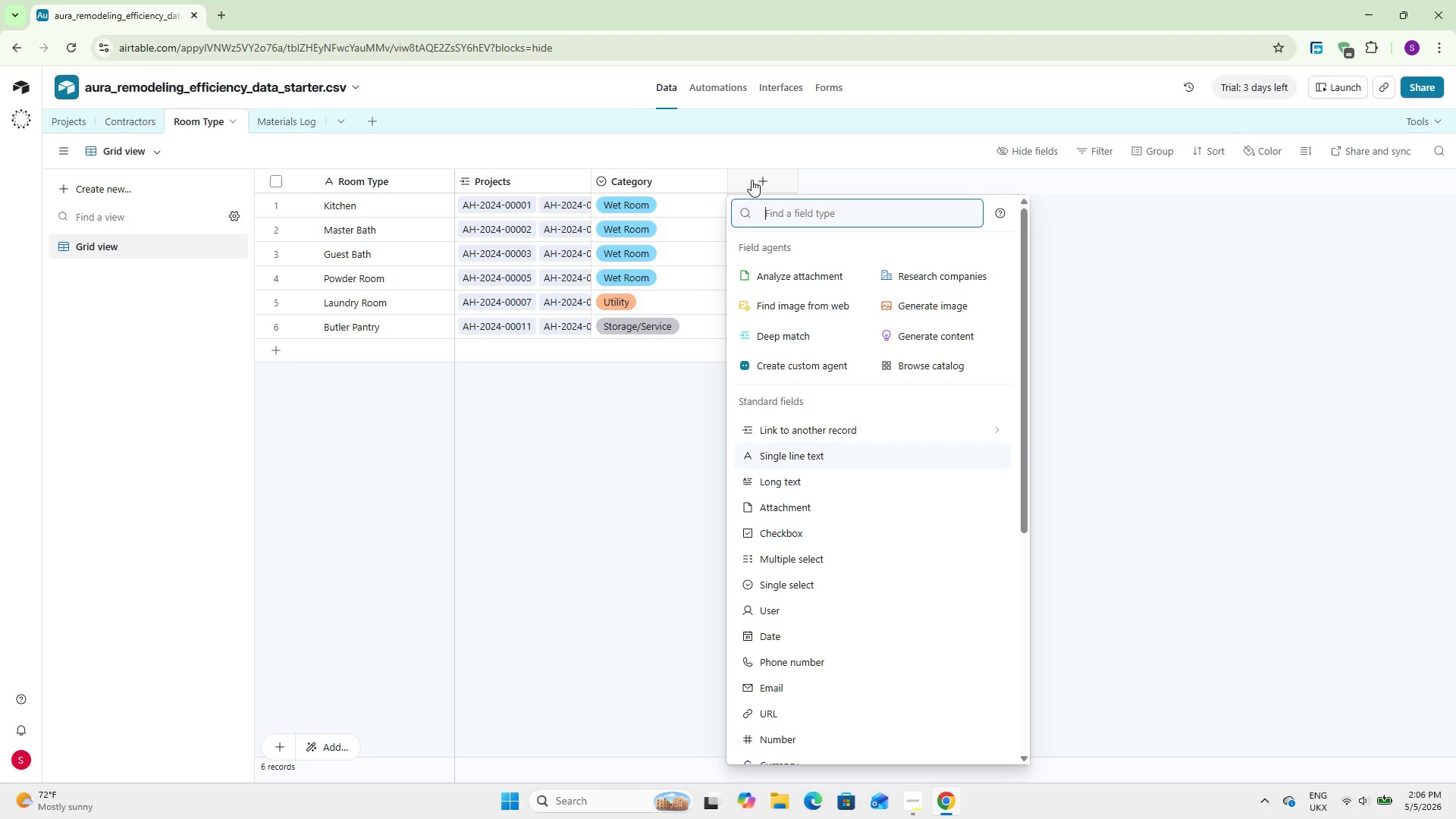 
type(roll)
 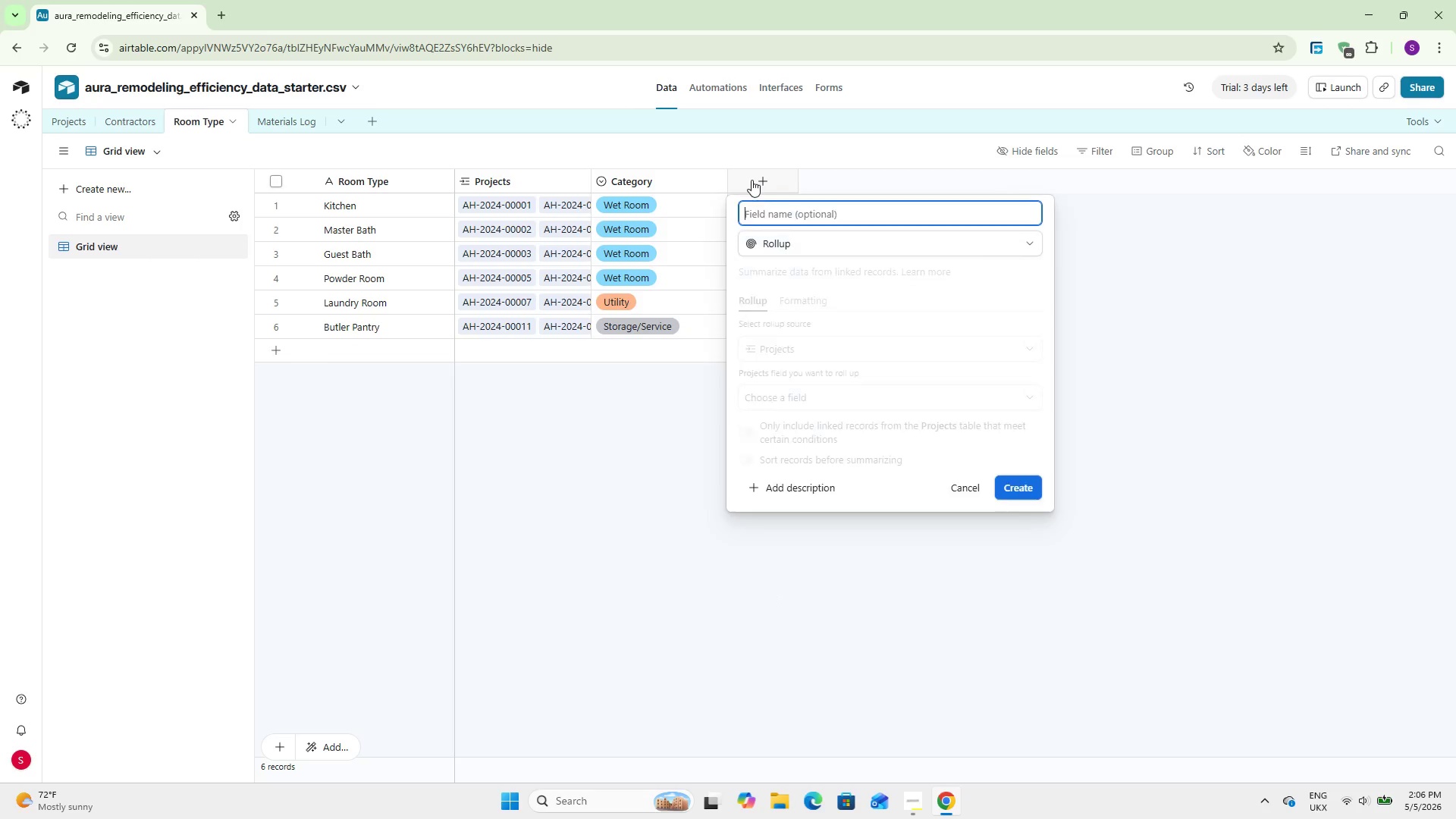 
key(Enter)
 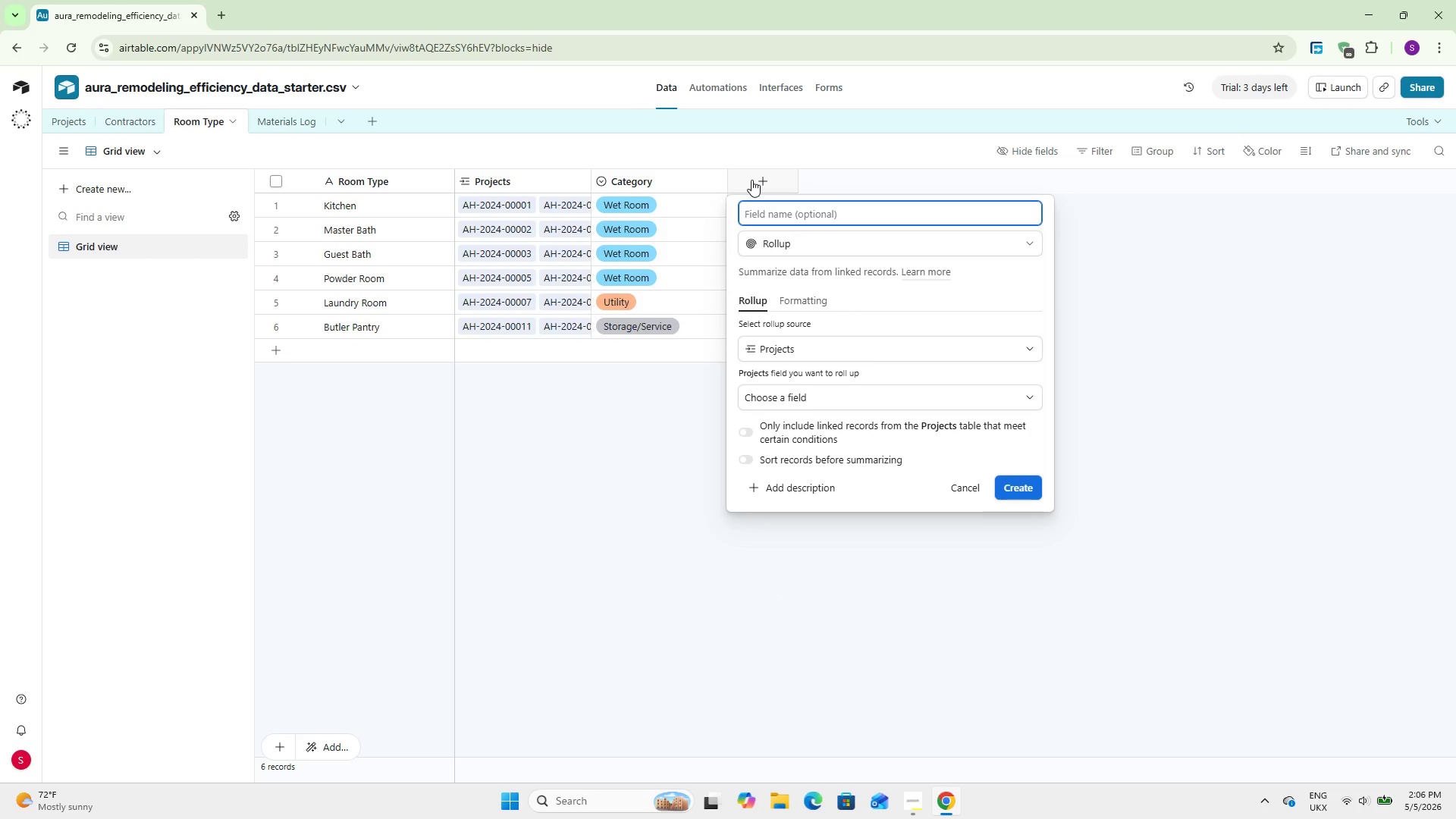 
hold_key(key=ShiftLeft, duration=0.67)
 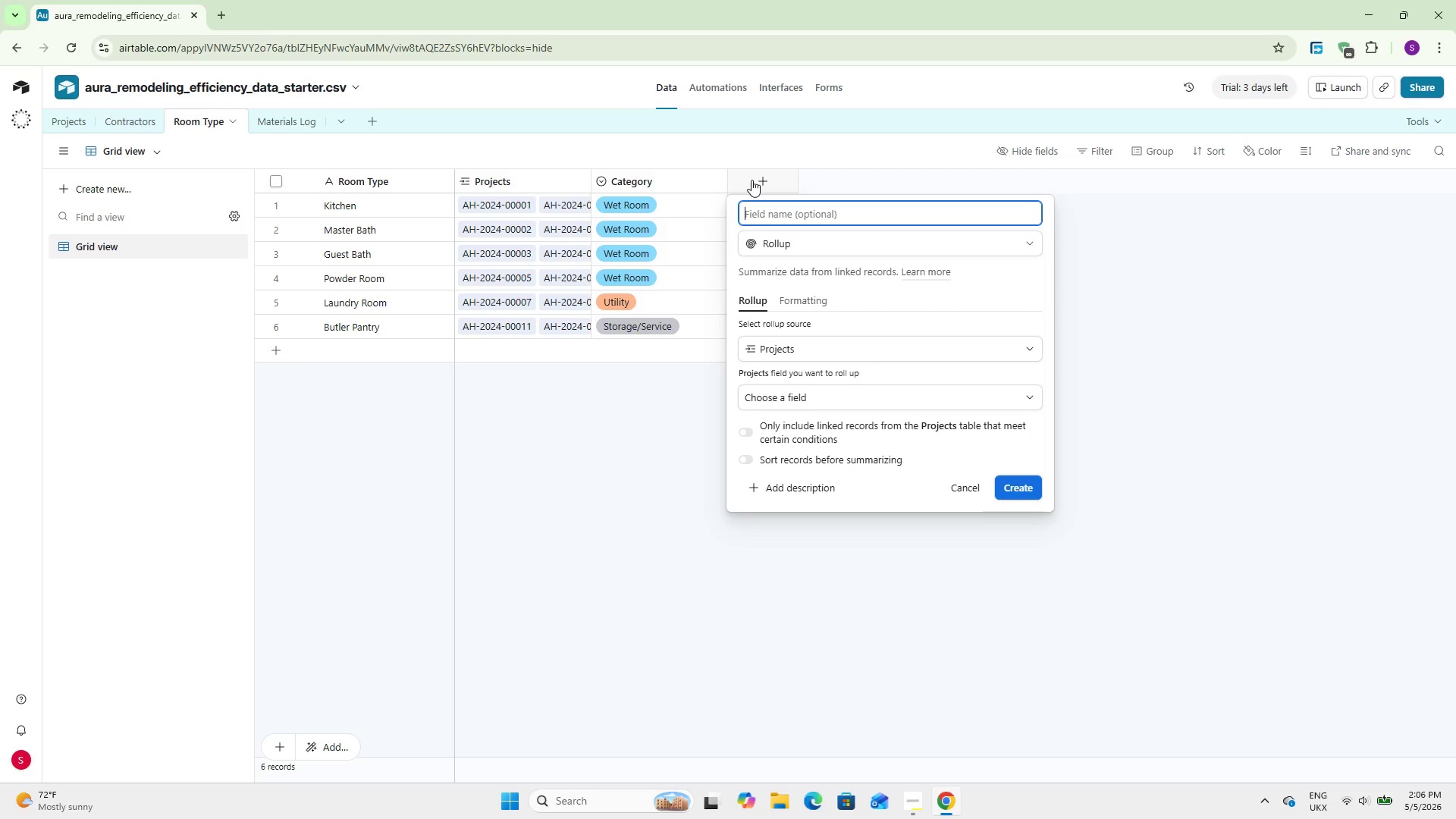 
type(Avg Days to Complete)
 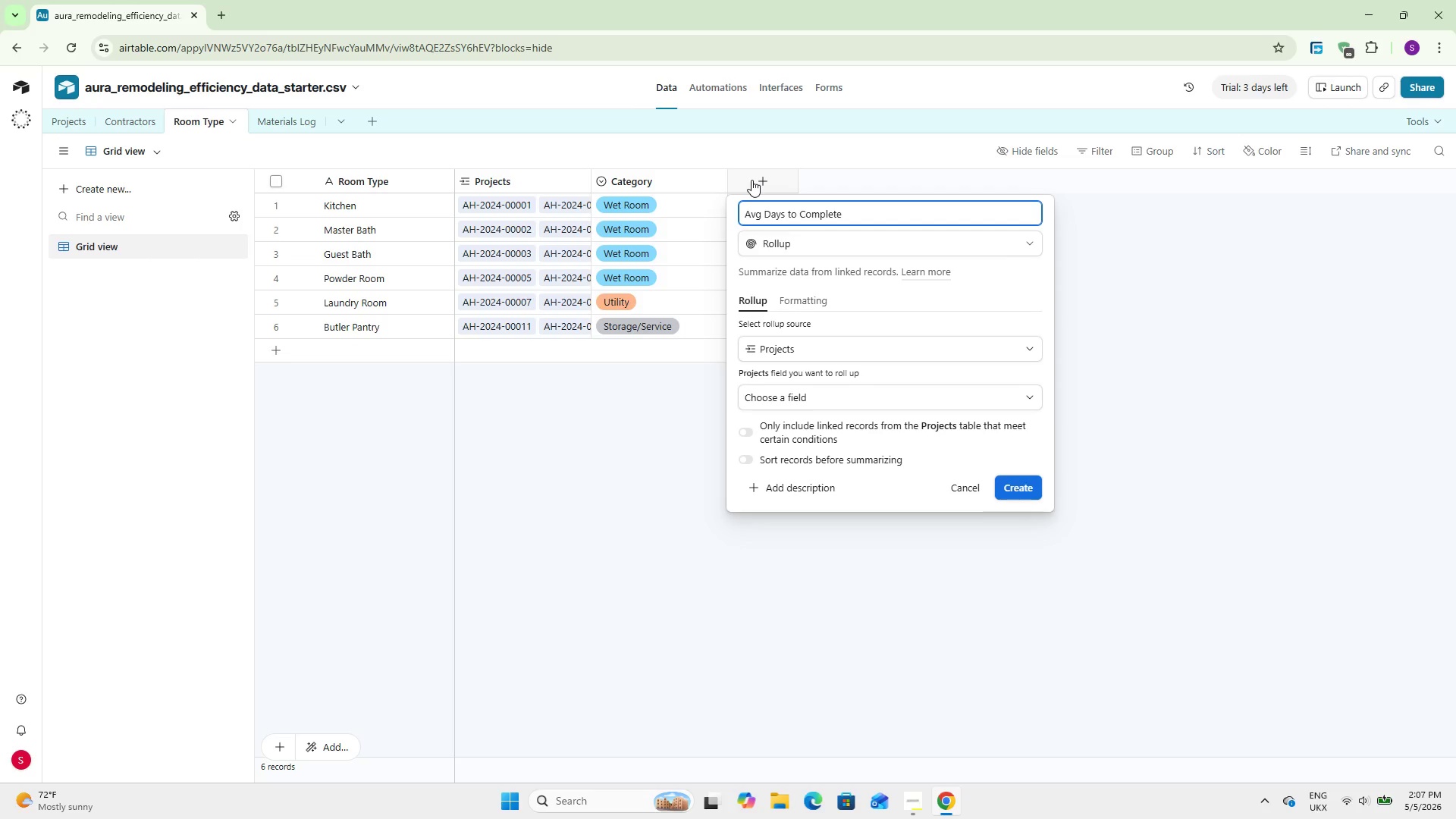 
wait(8.72)
 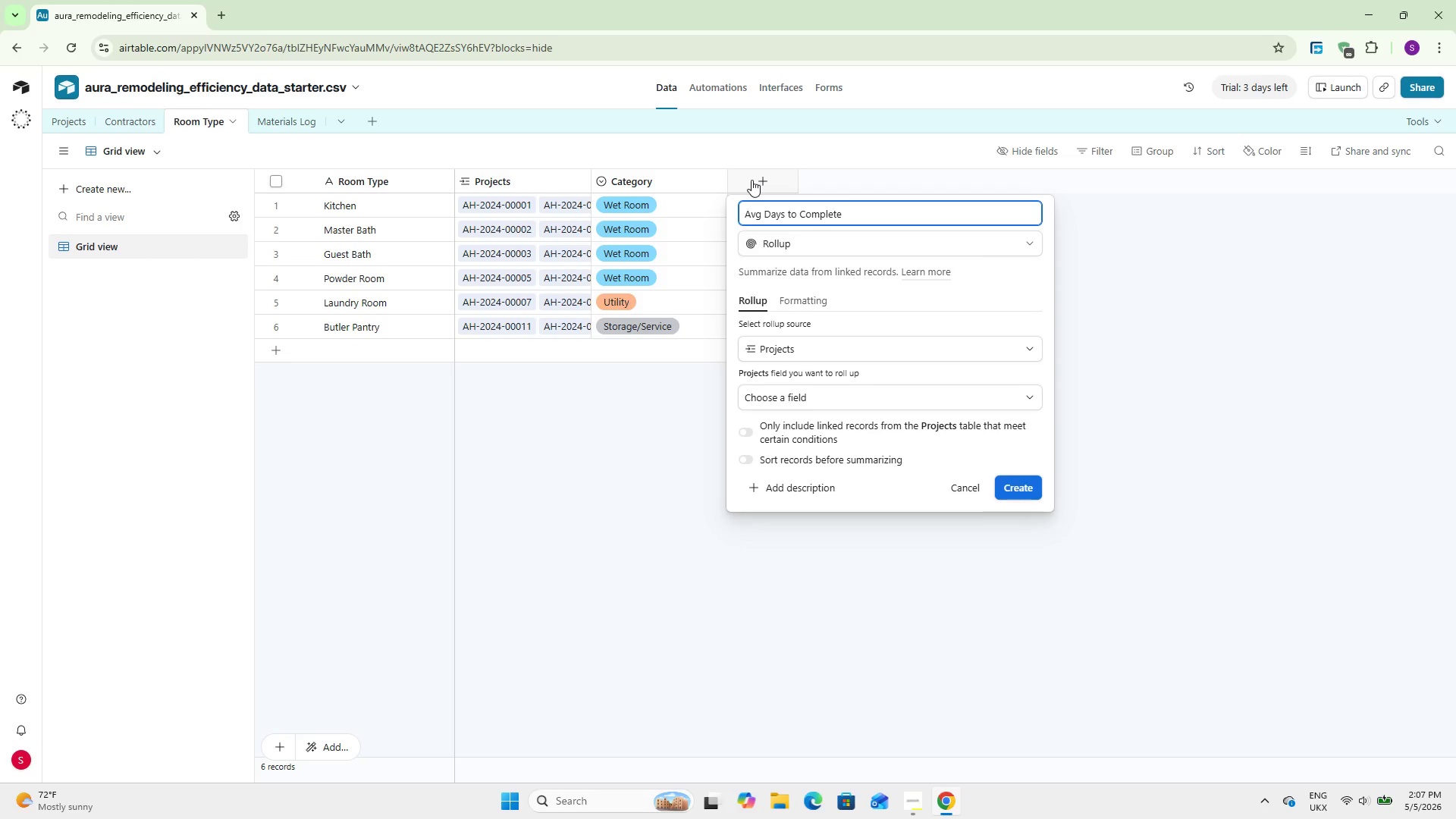 
left_click([772, 399])
 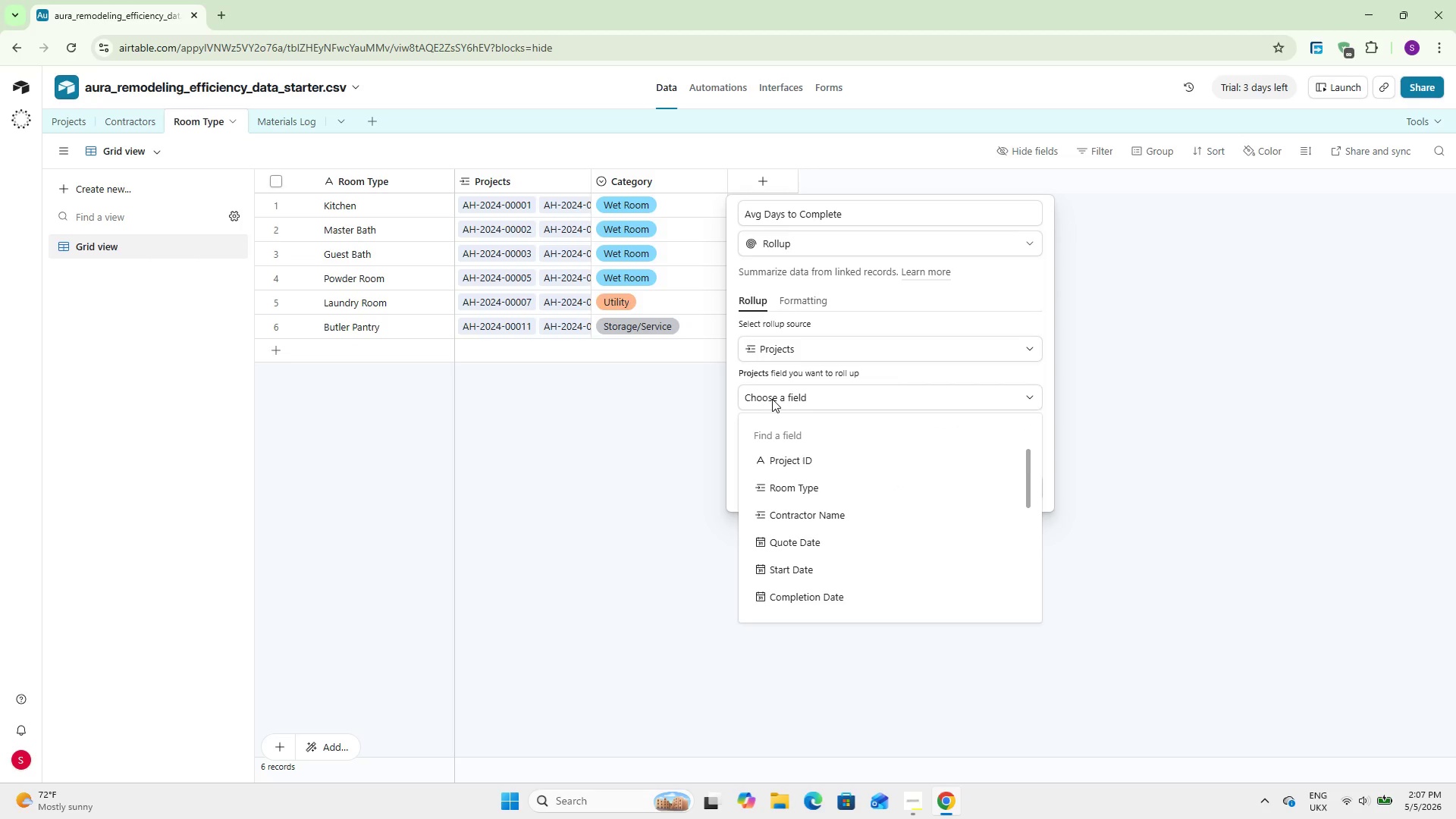 
type(da)
 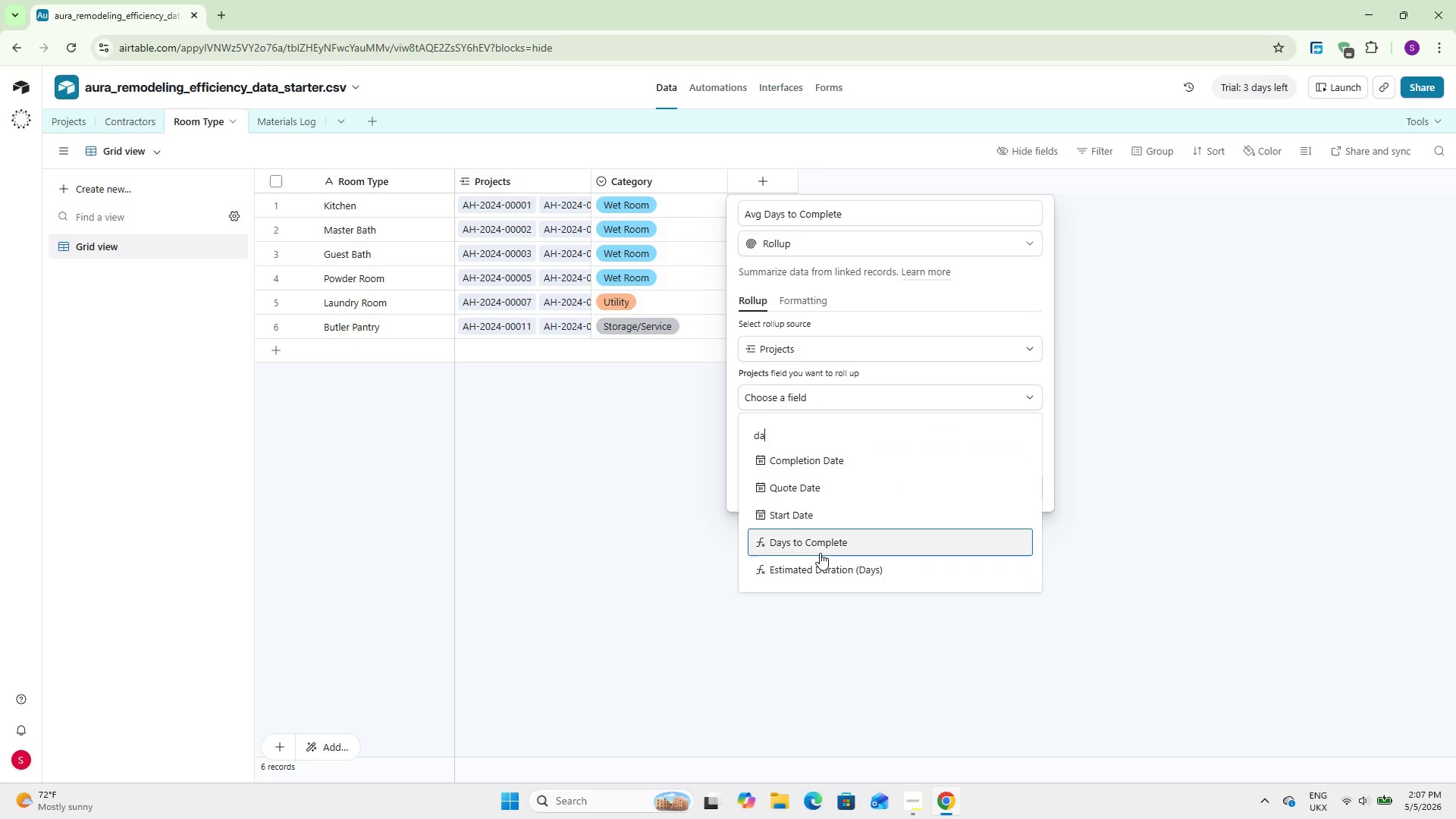 
left_click([820, 551])
 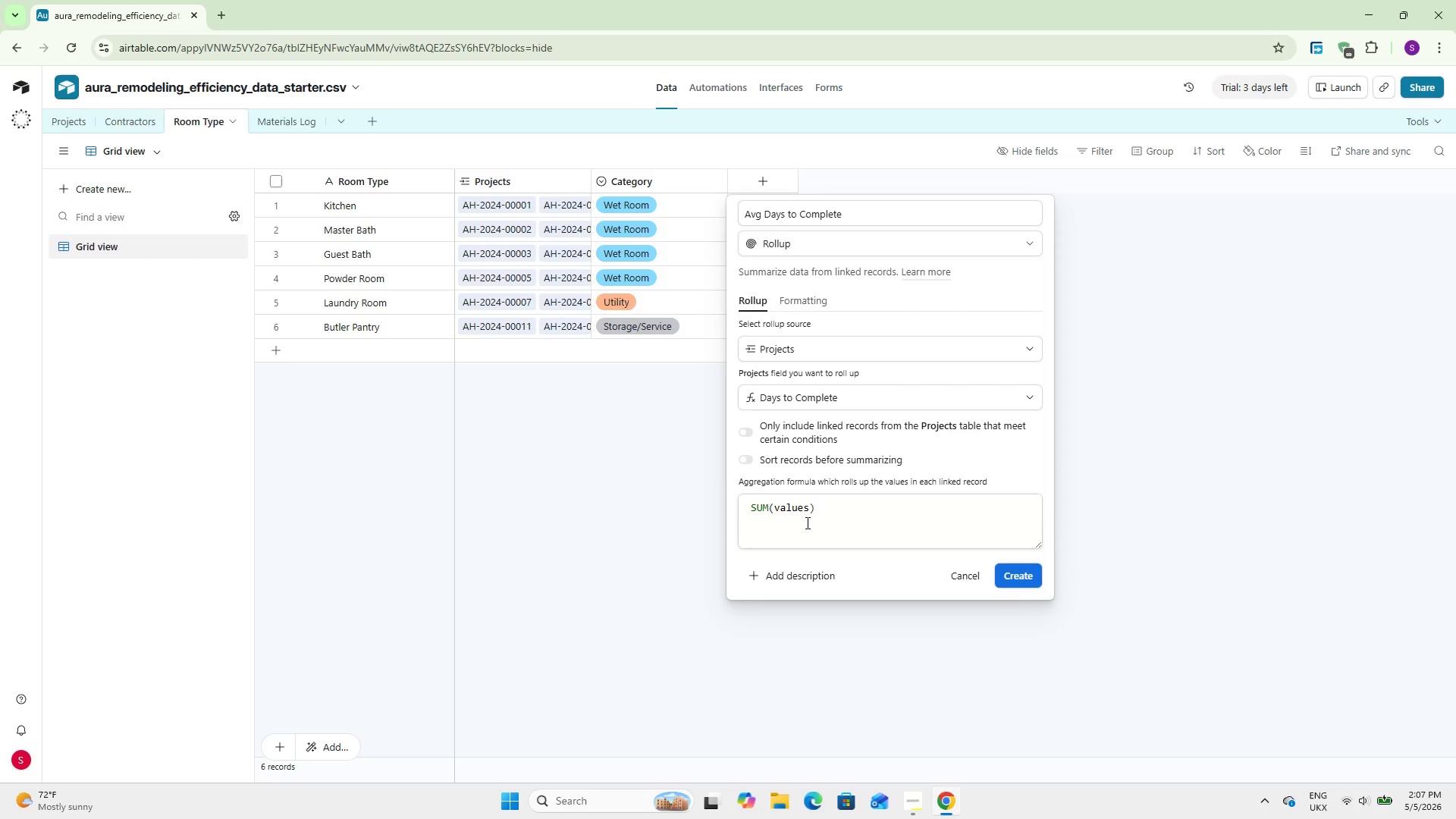 
double_click([806, 522])
 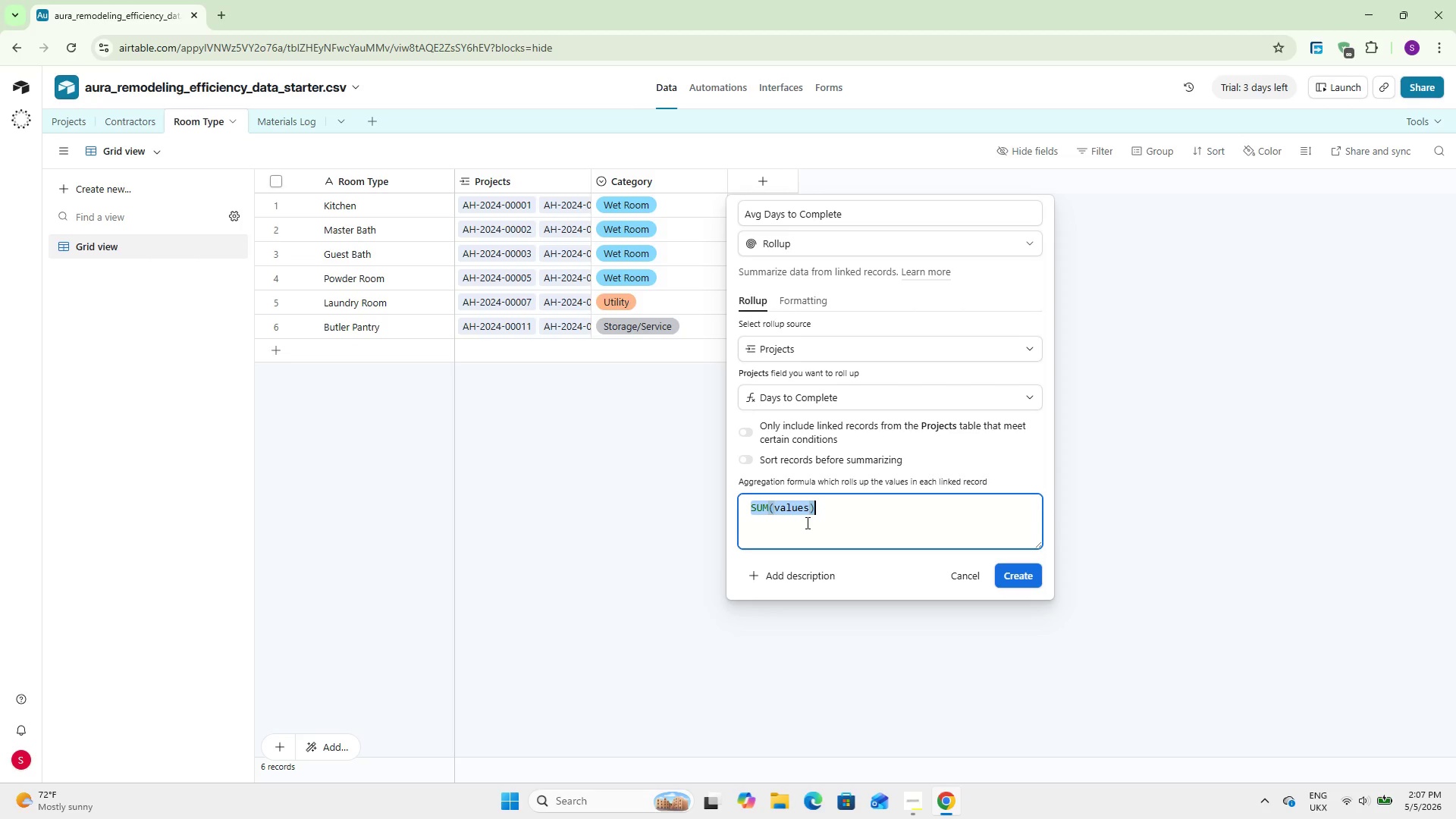 
triple_click([806, 522])
 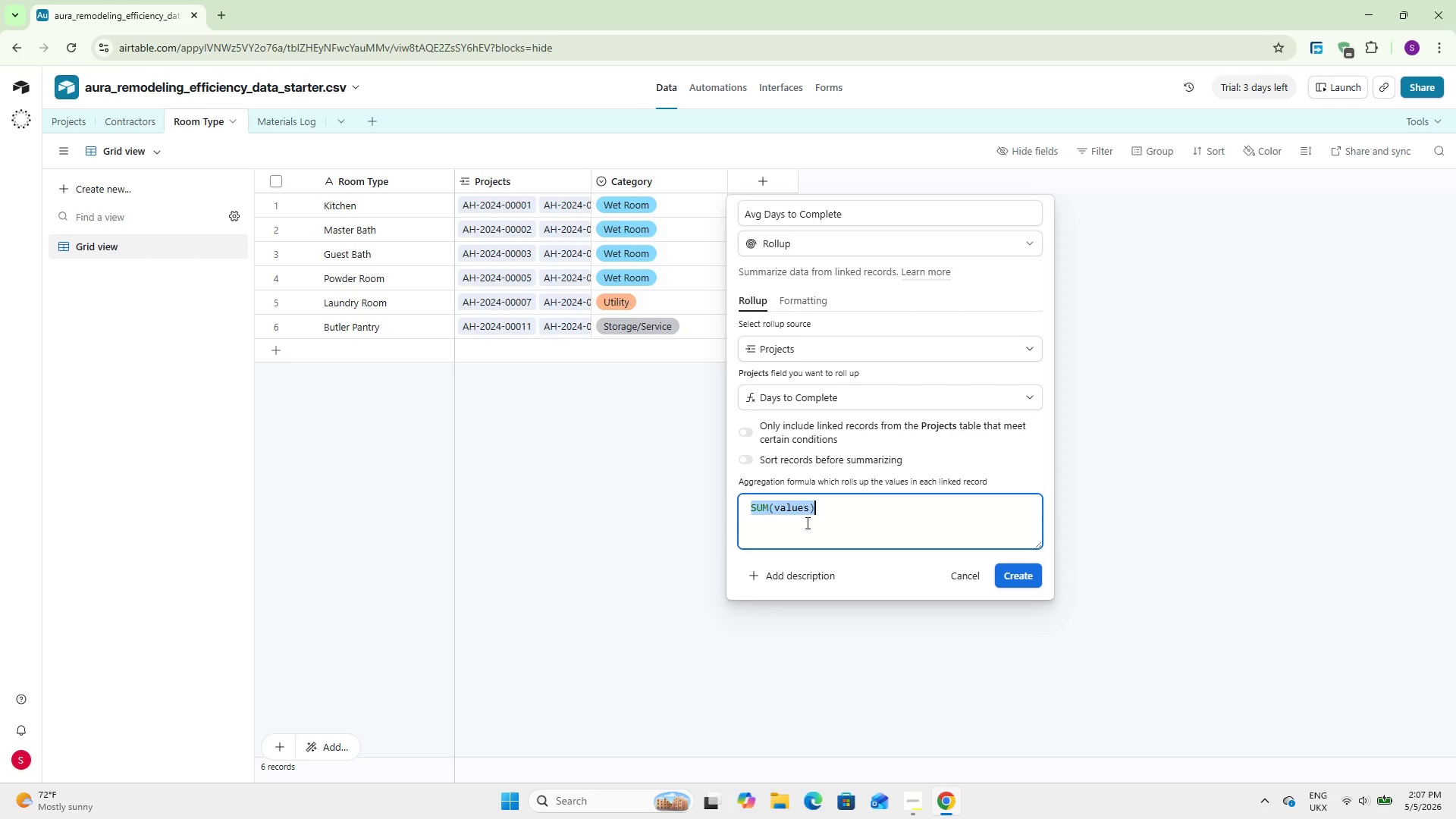 
type(ave)
 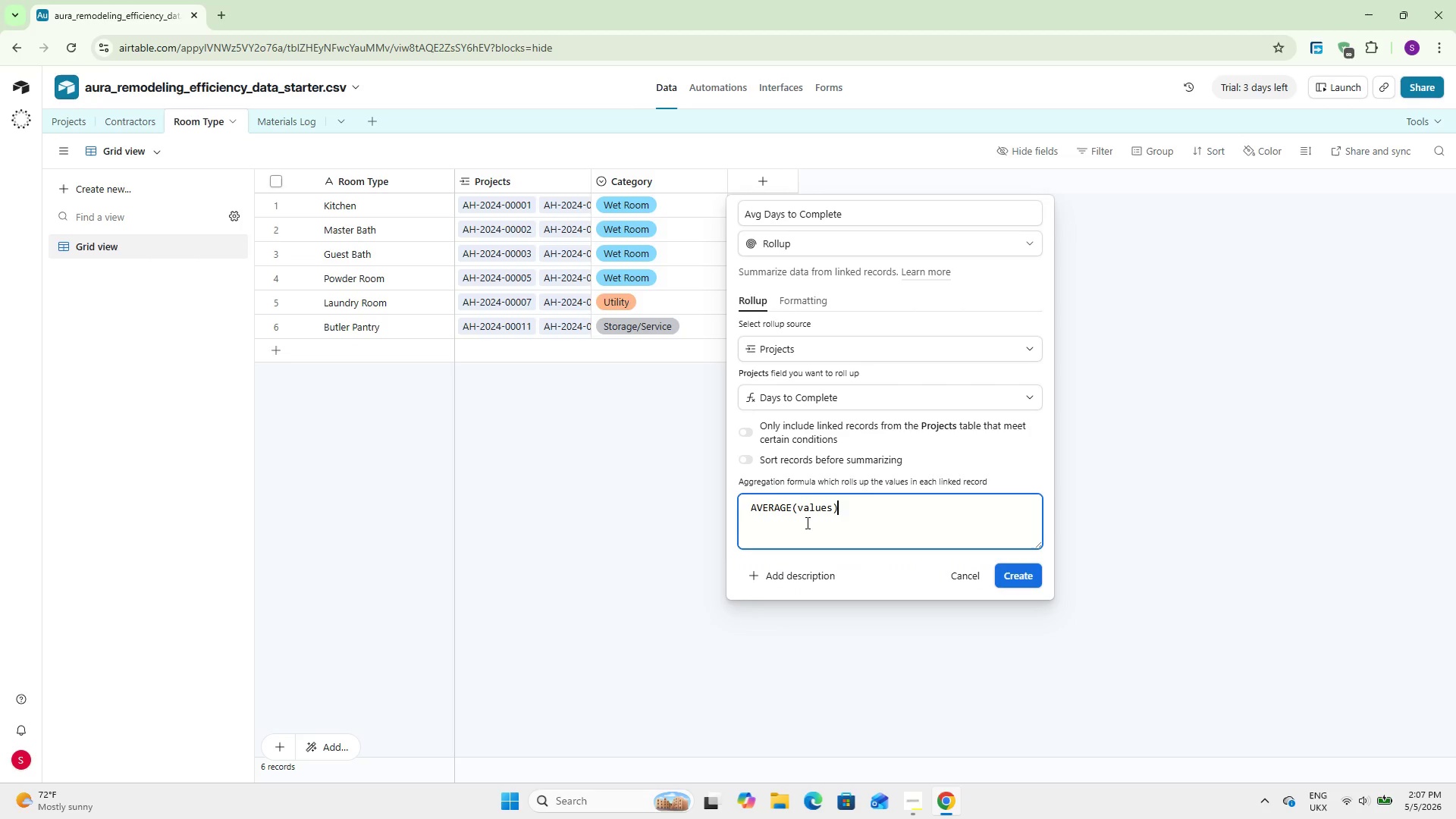 
key(Enter)
 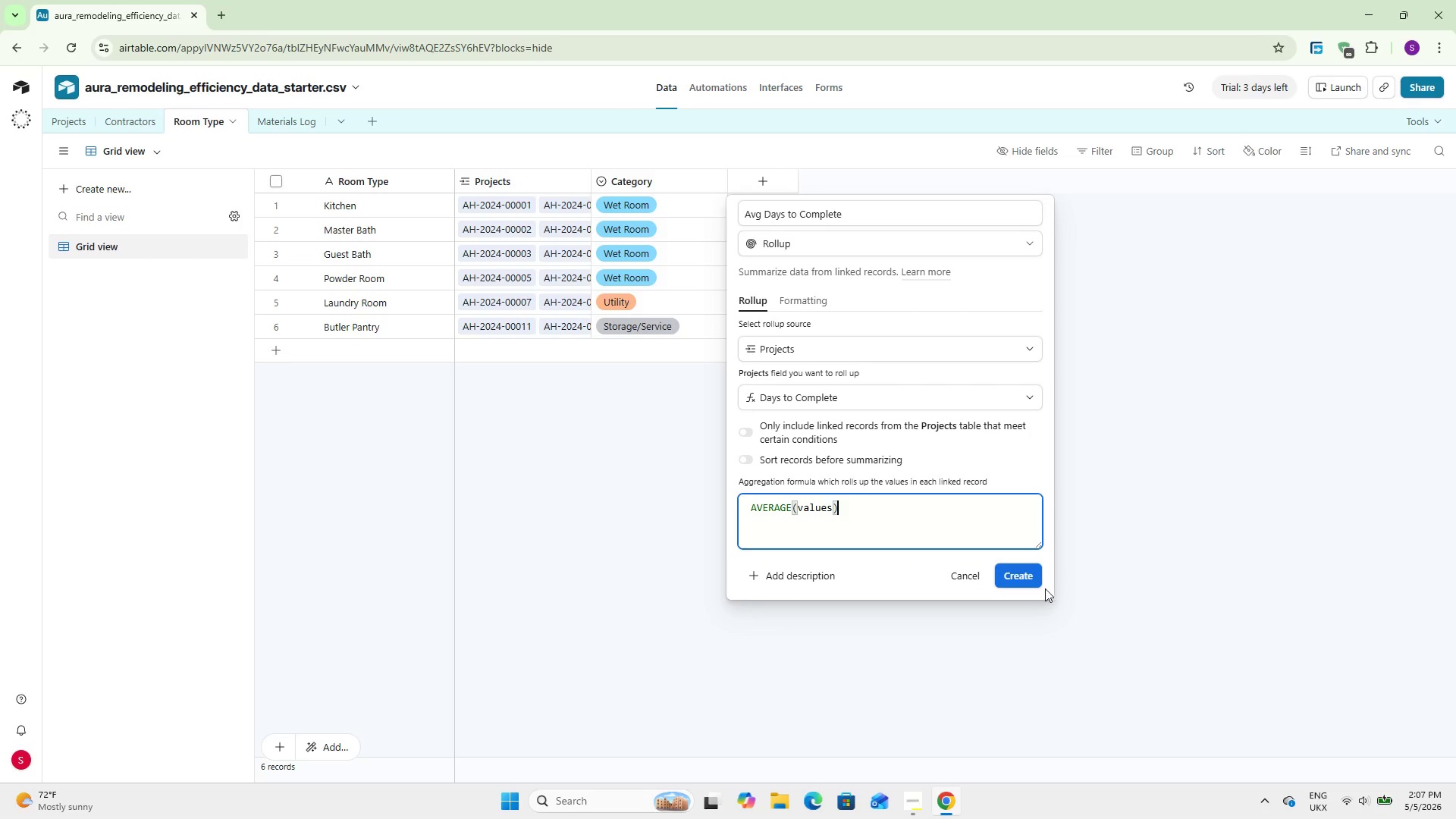 
left_click([1025, 584])
 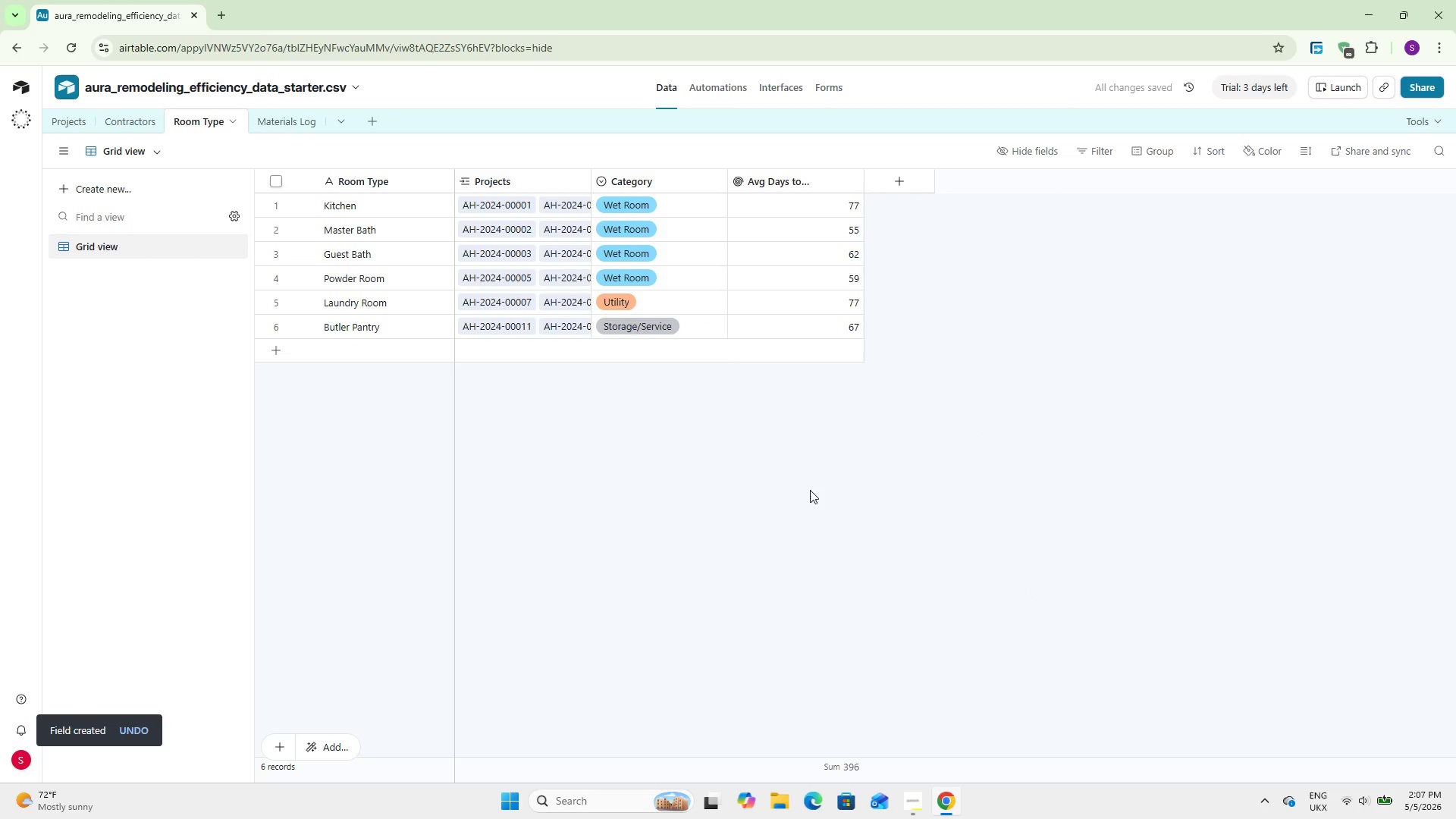 
left_click([911, 176])
 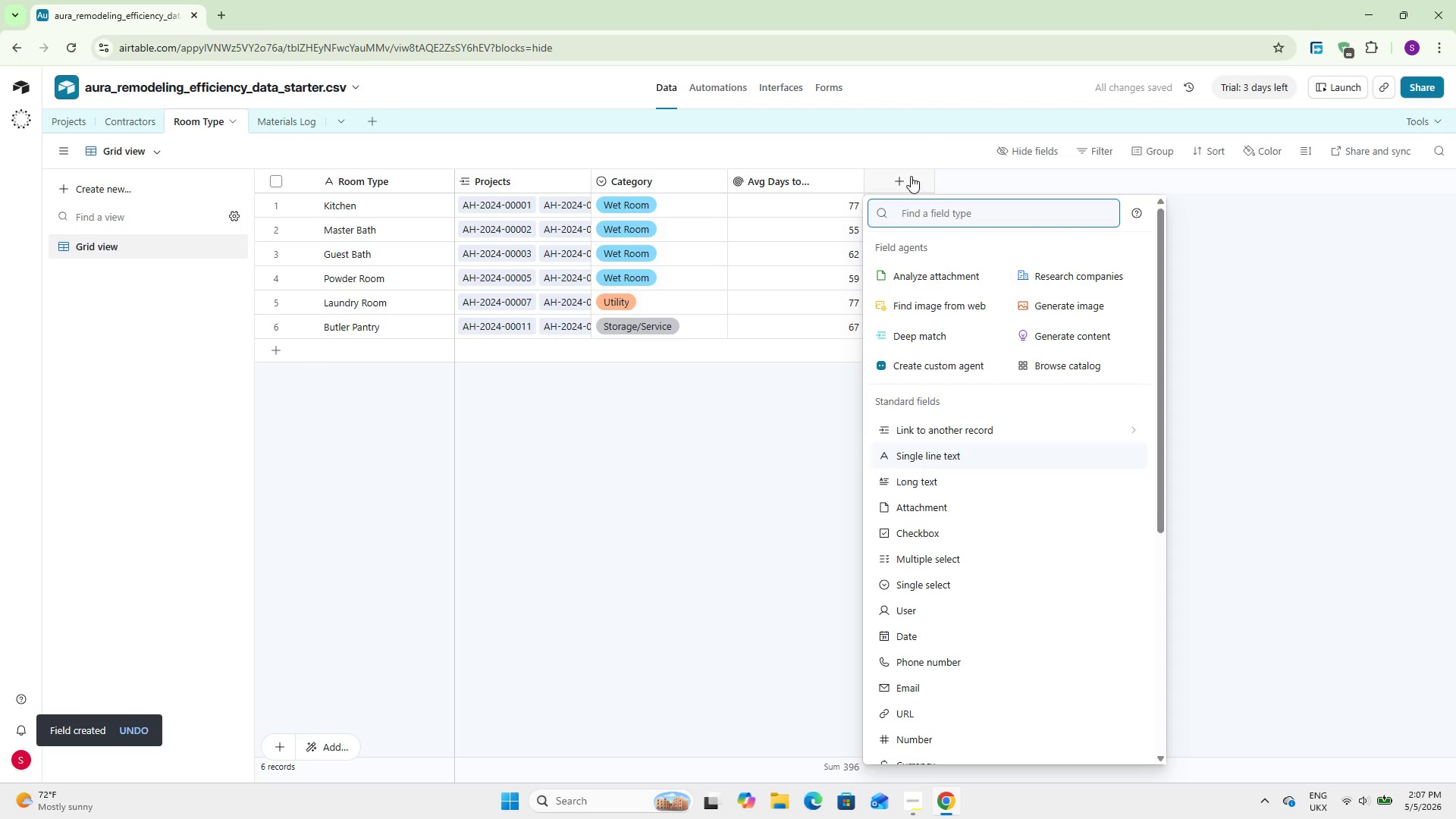 
type(roll)
 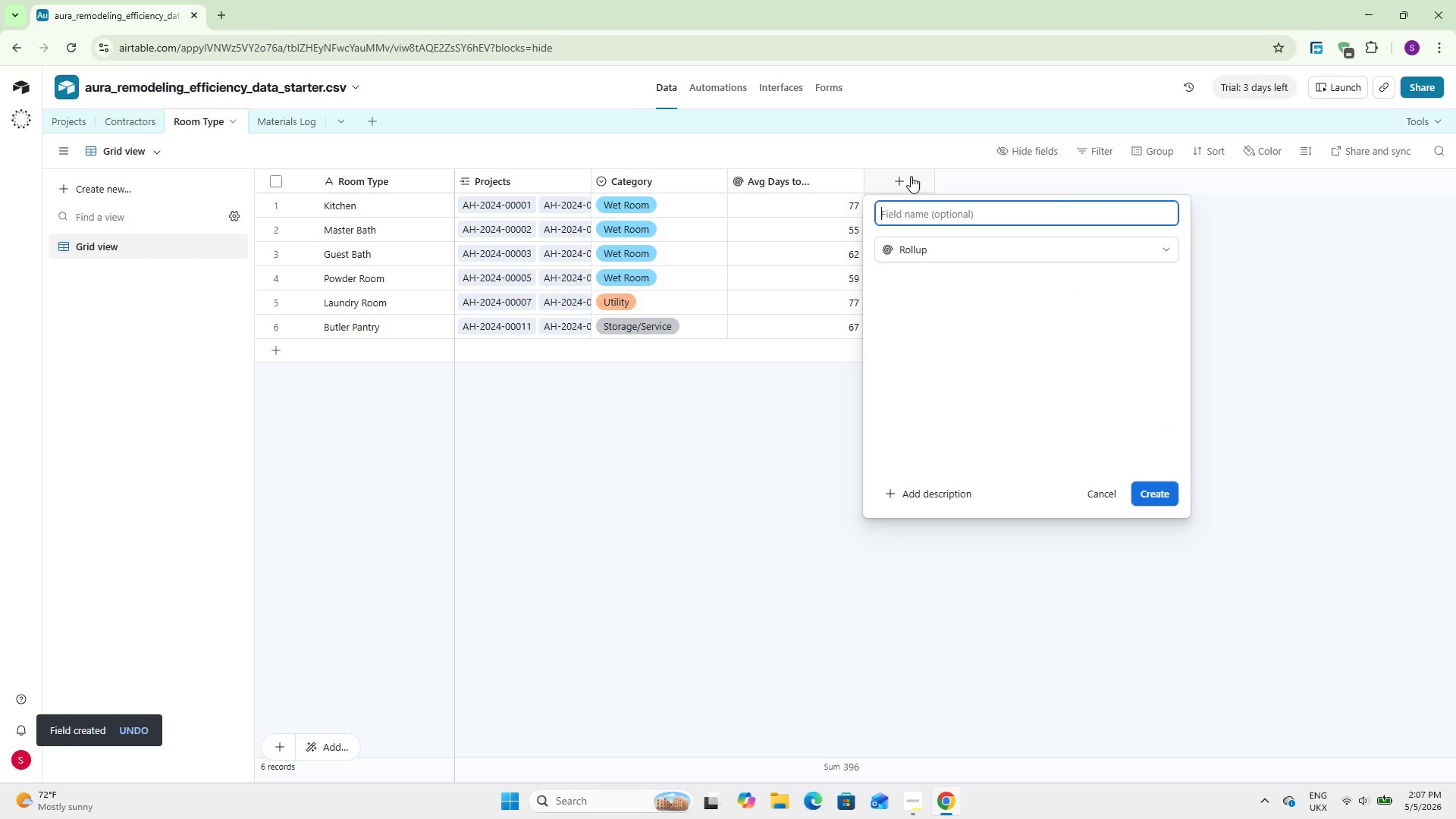 
key(Enter)
 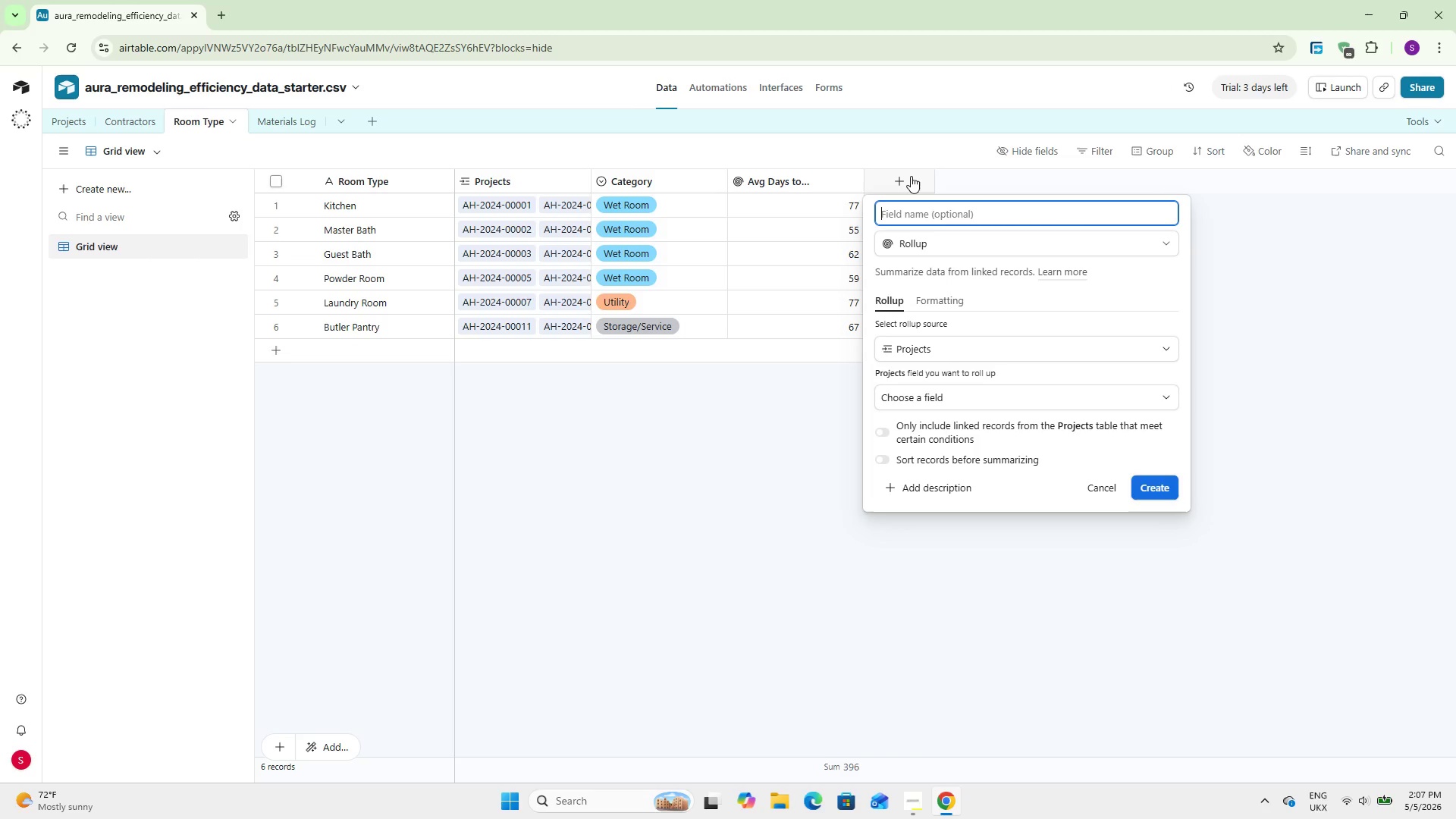 
type(Avg Material Drift &)
key(Backspace)
type(%)
 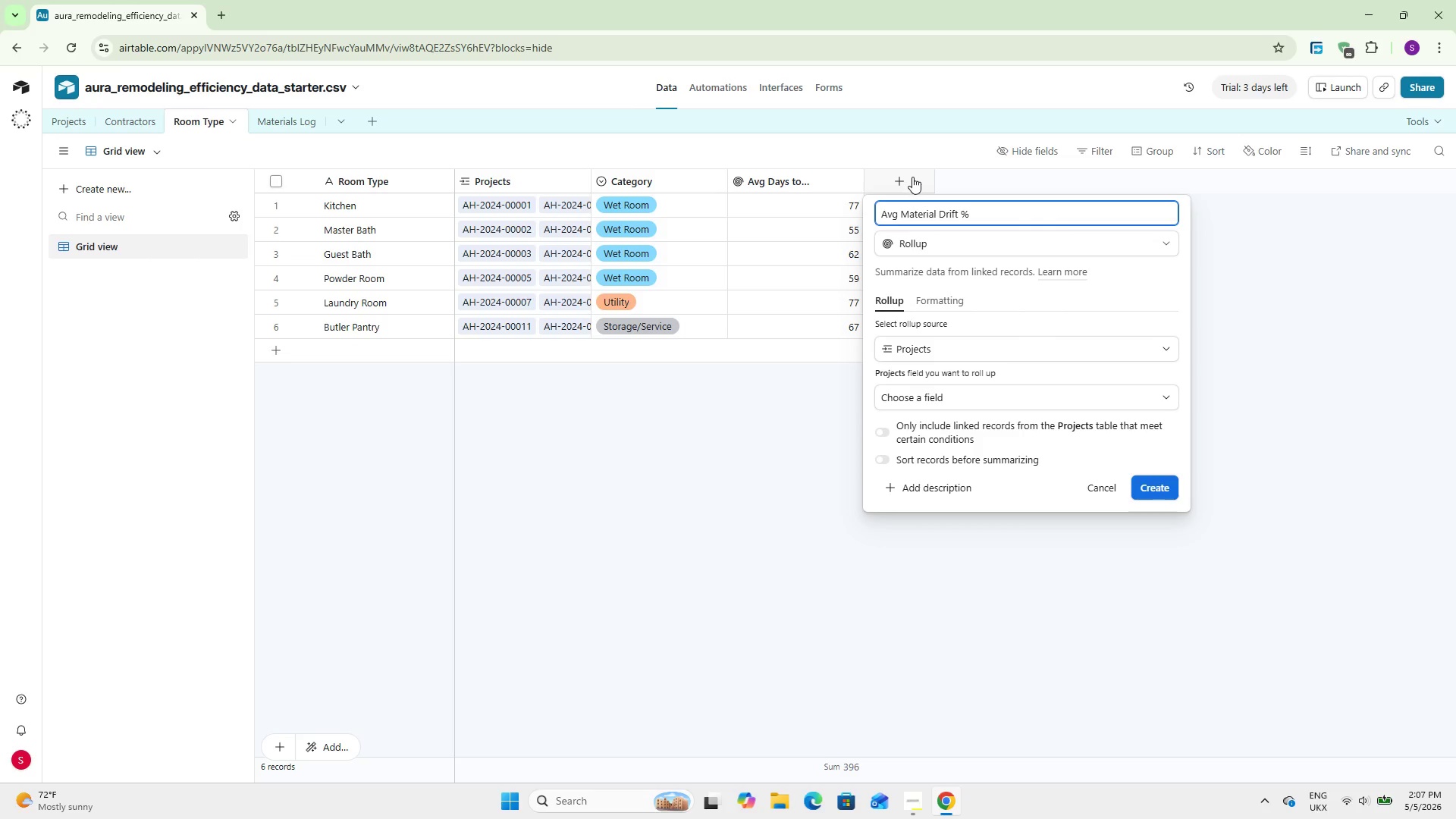 
left_click([942, 387])
 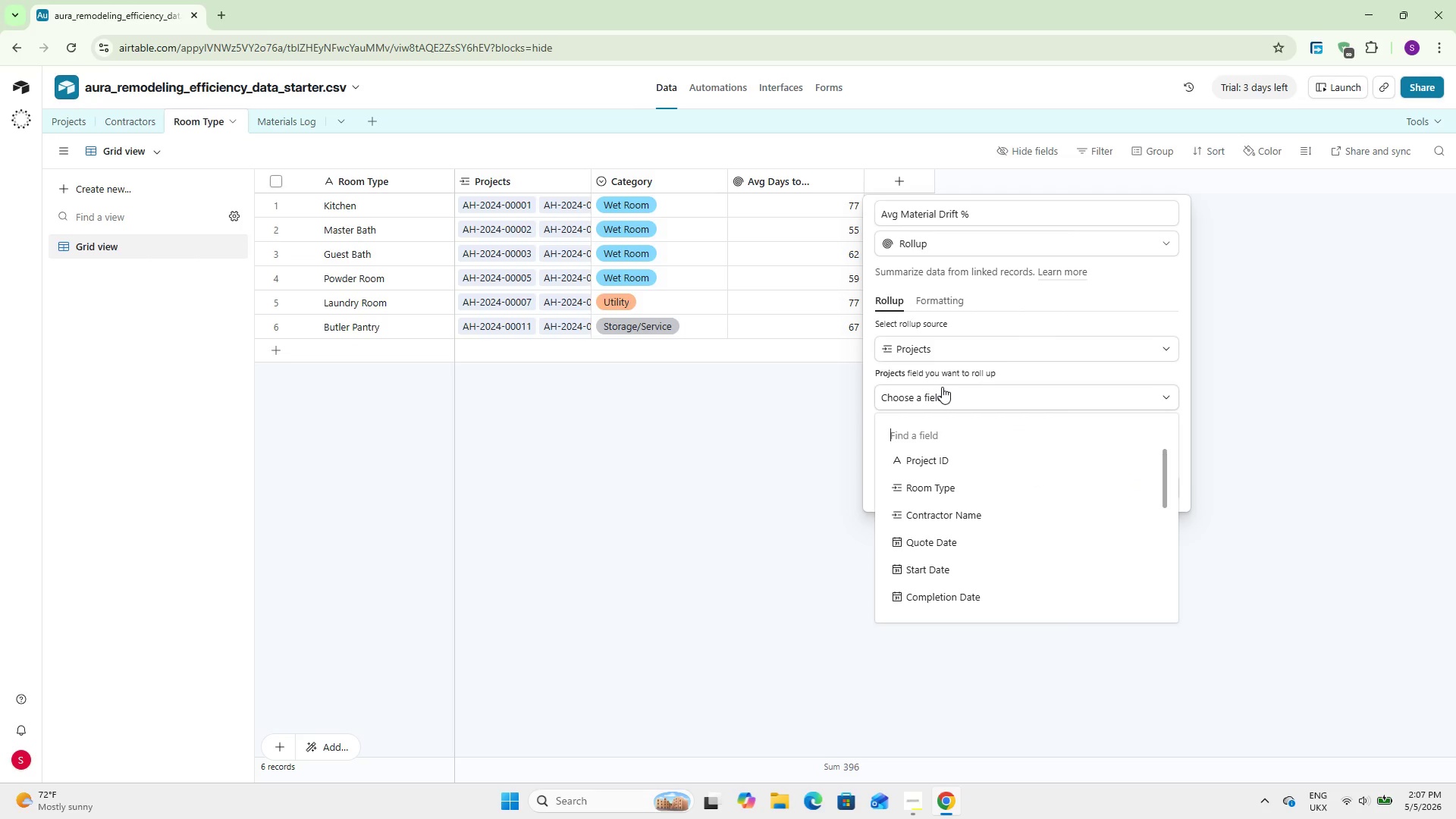 
type(mater)
 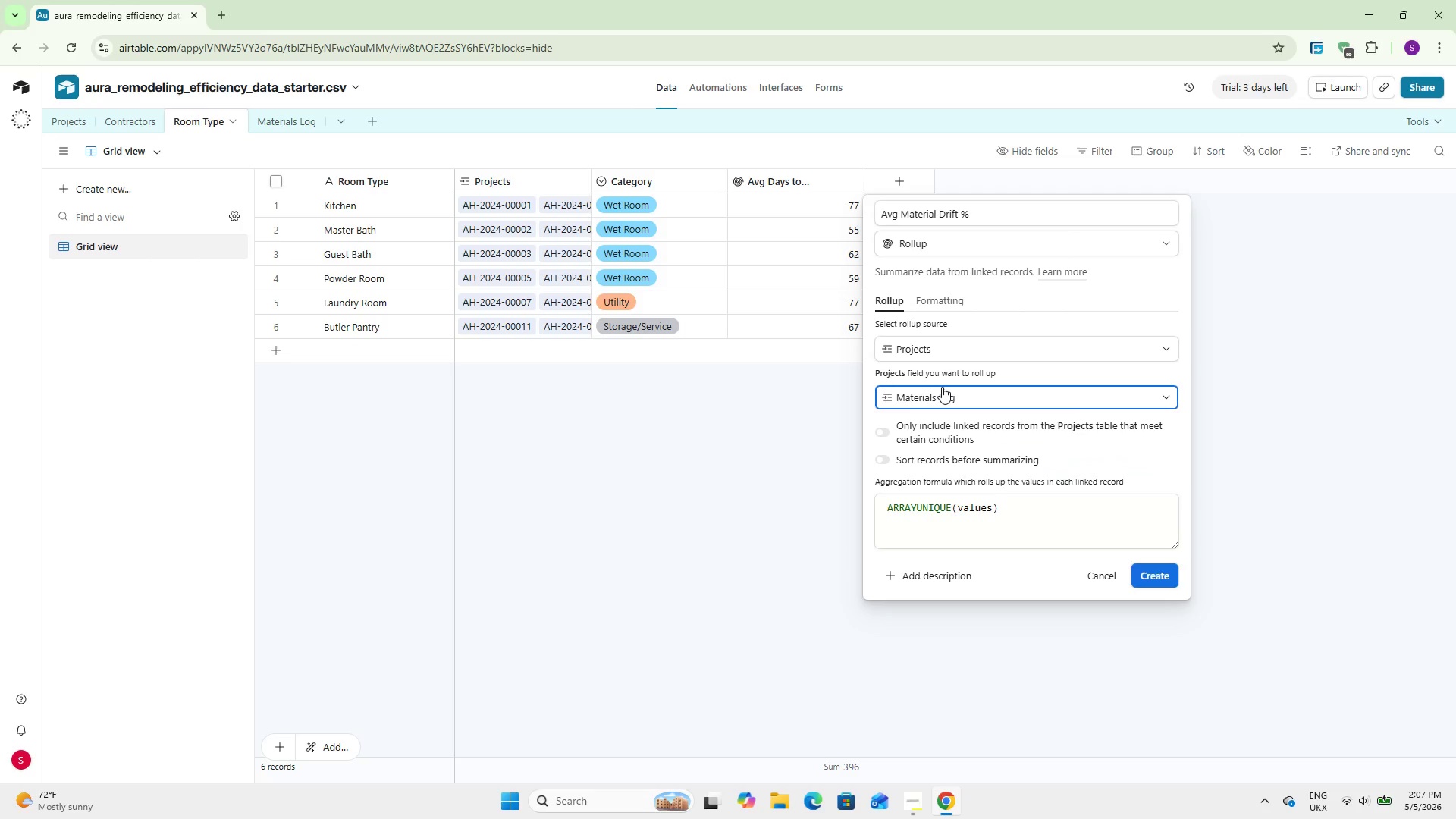 
key(Enter)
 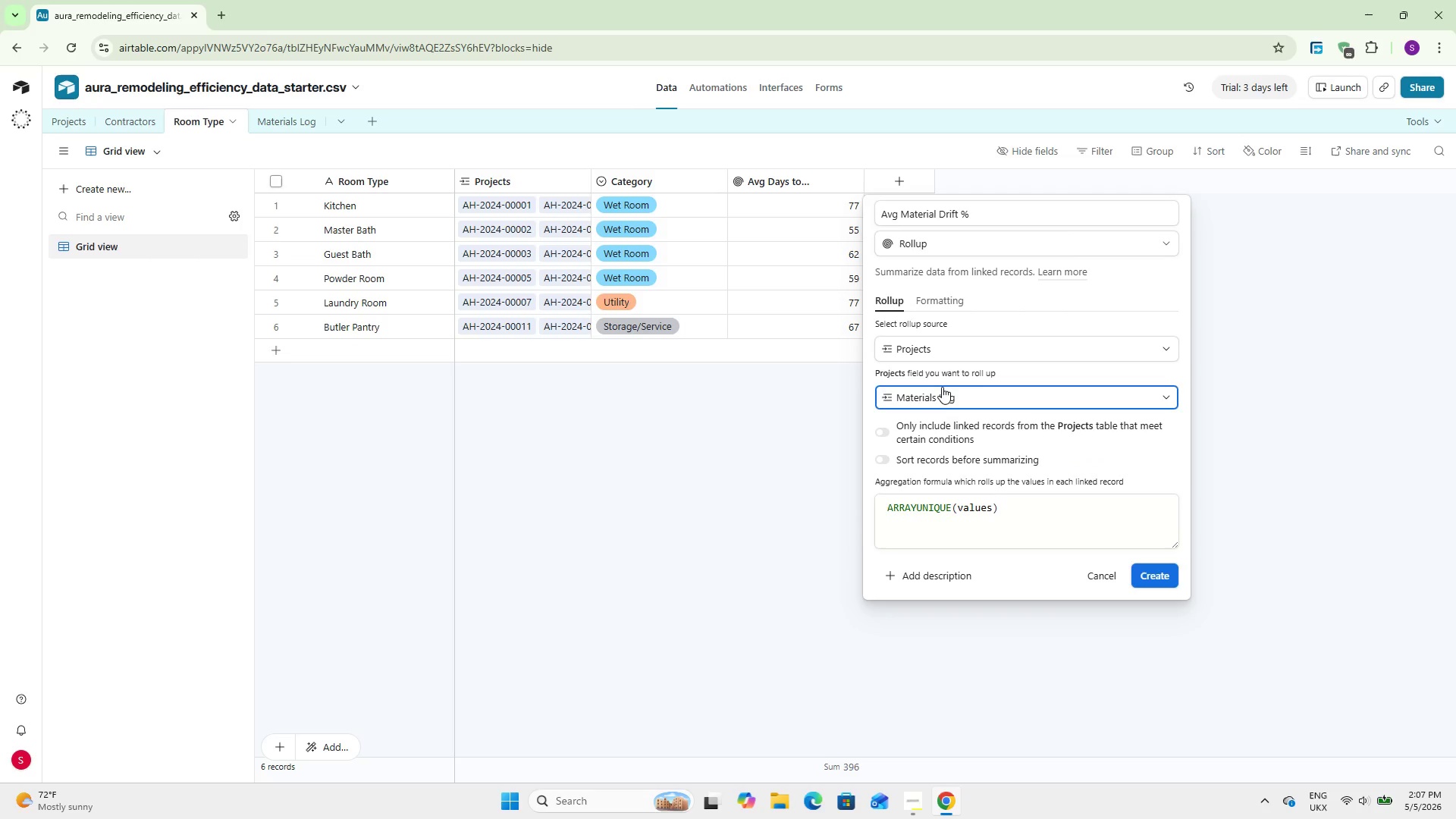 
left_click([942, 387])
 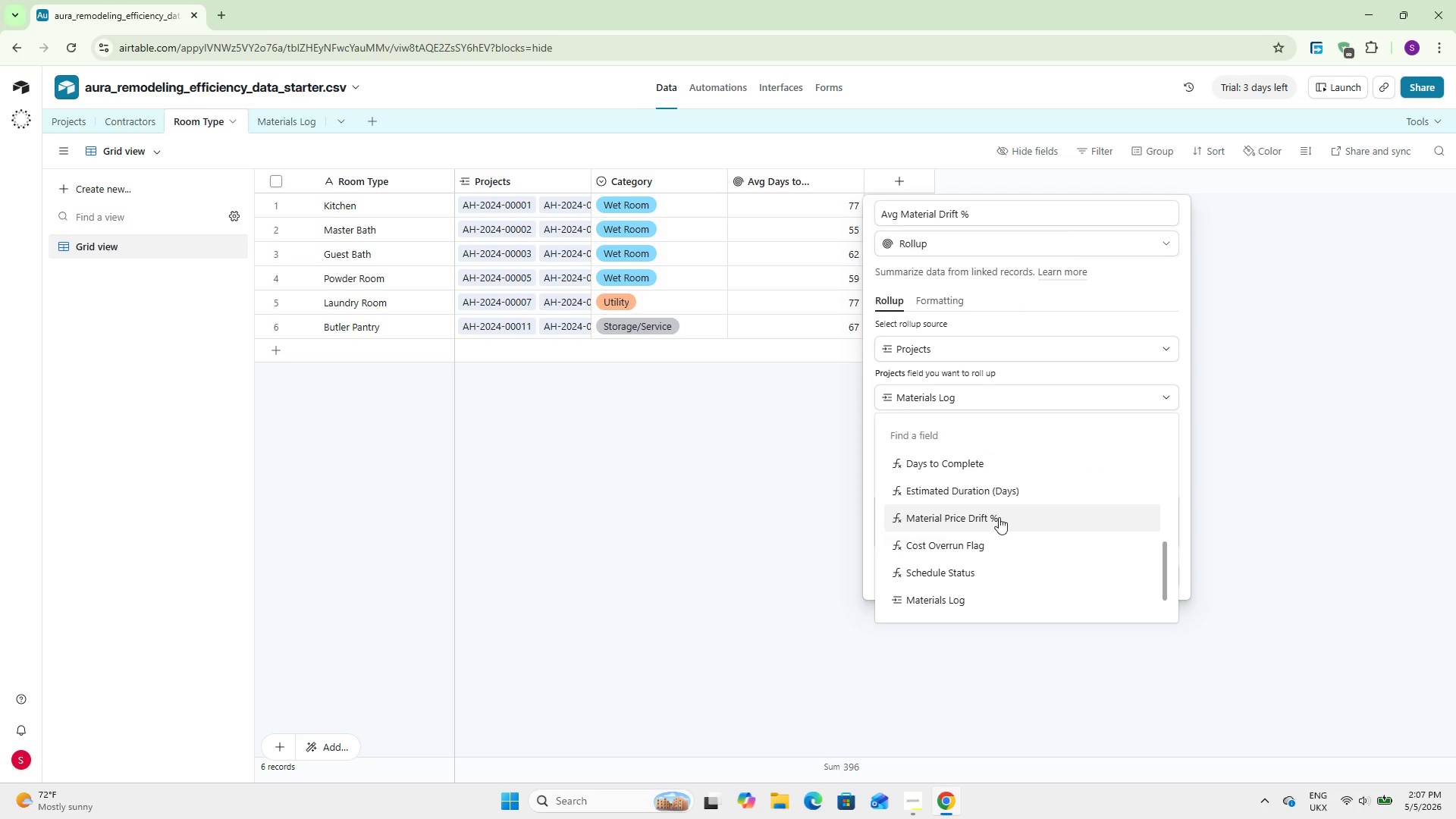 
left_click([999, 517])
 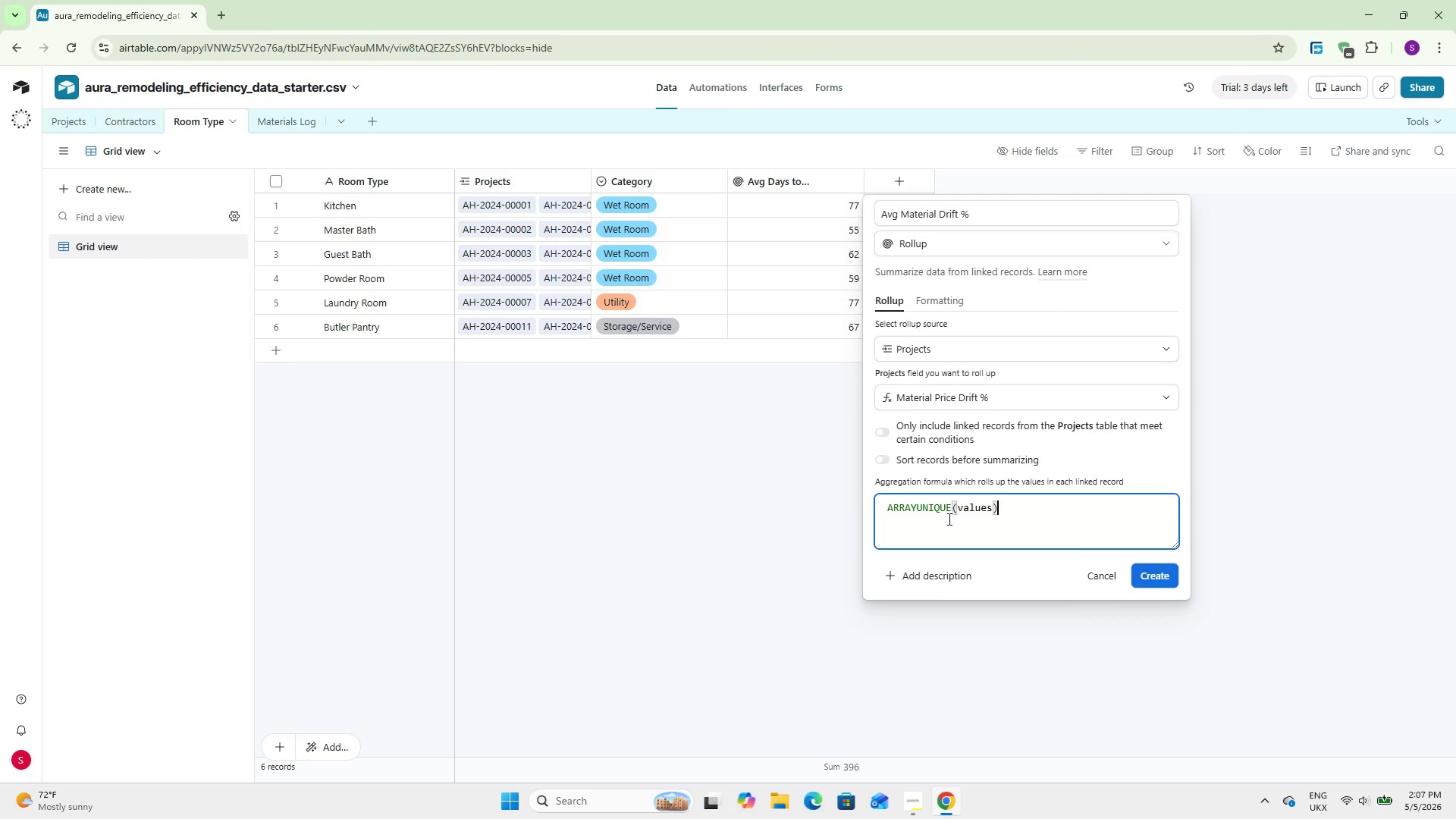 
double_click([947, 506])
 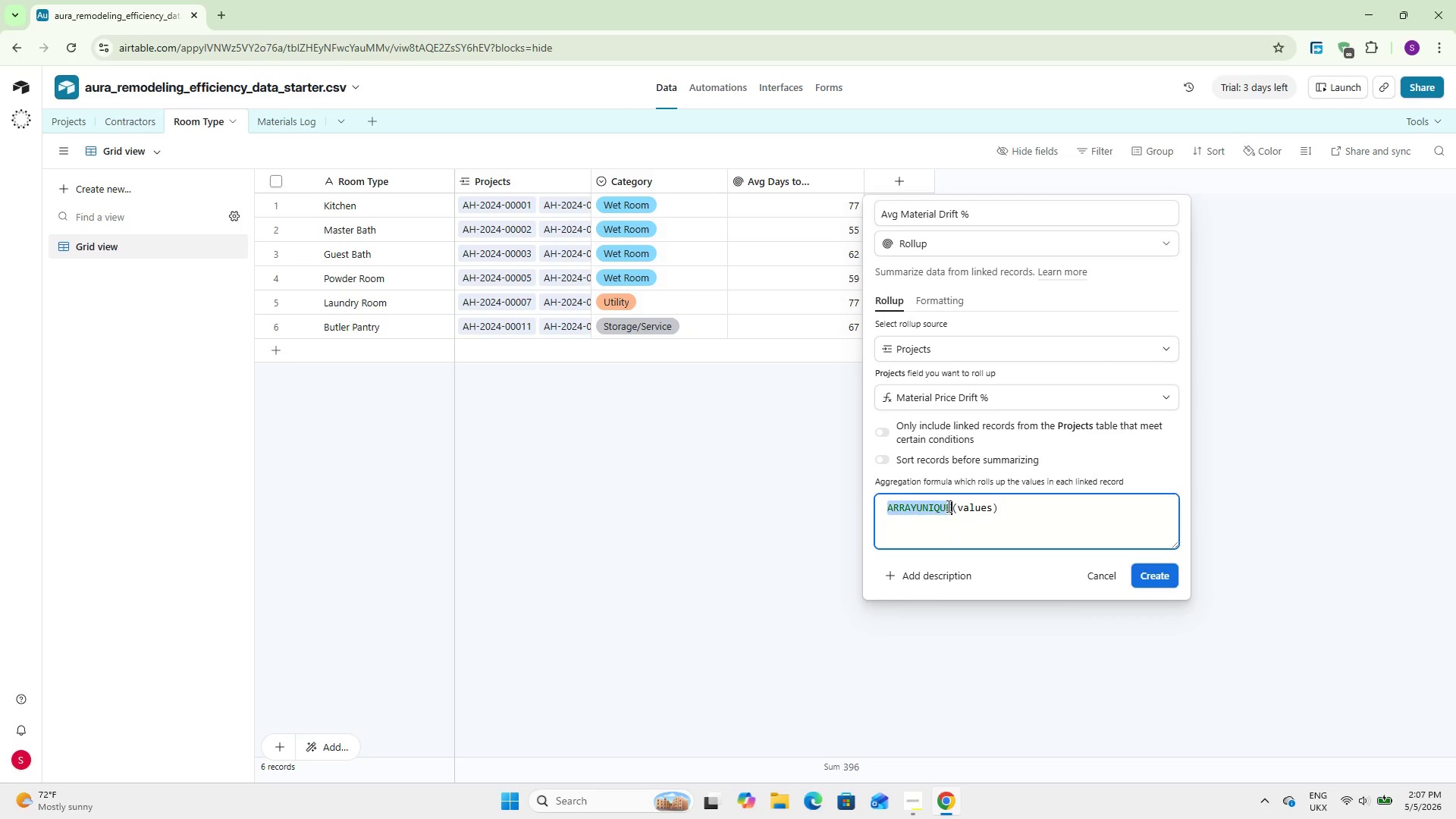 
triple_click([947, 506])
 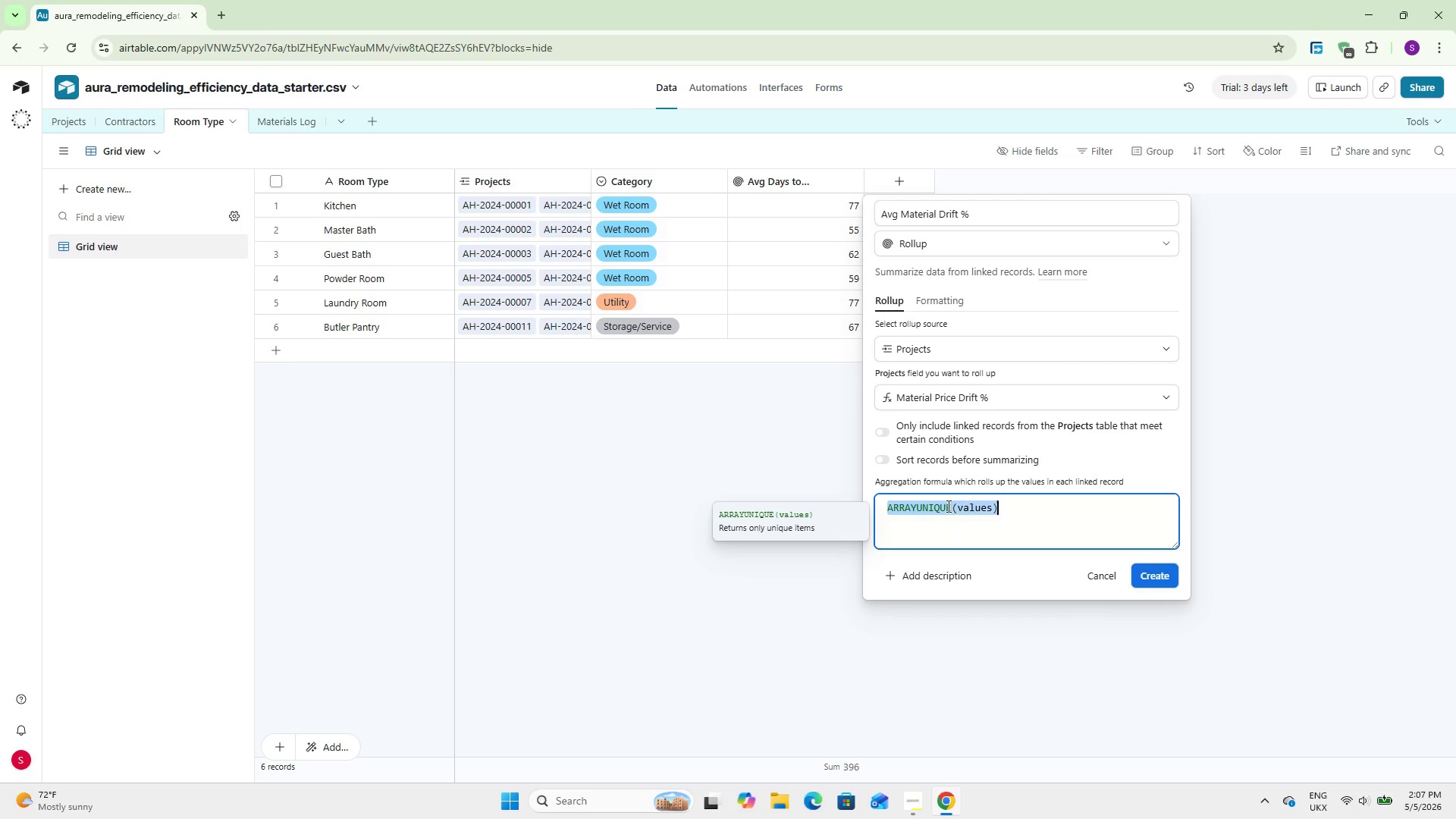 
triple_click([947, 506])
 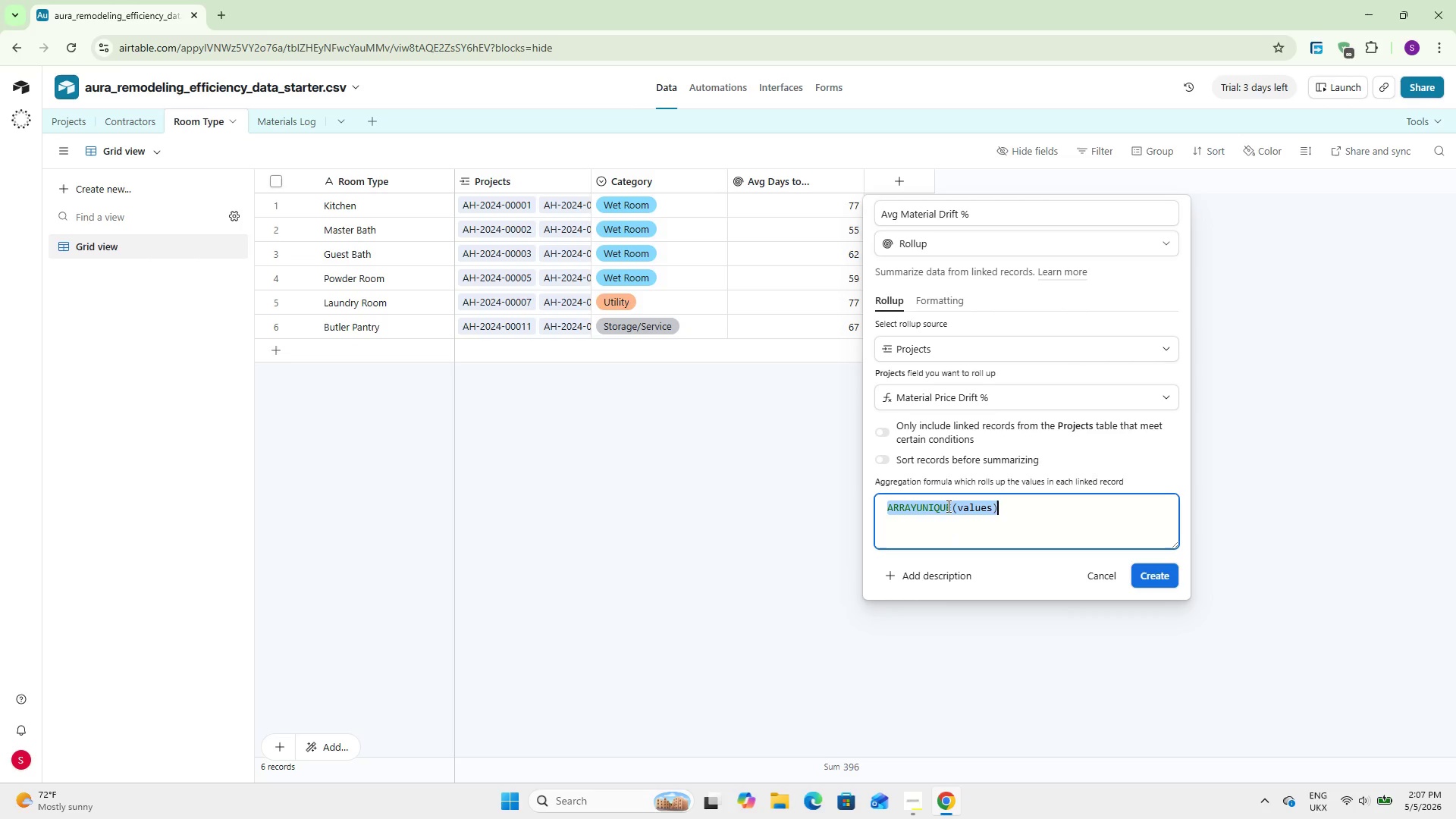 
type(AVE)
 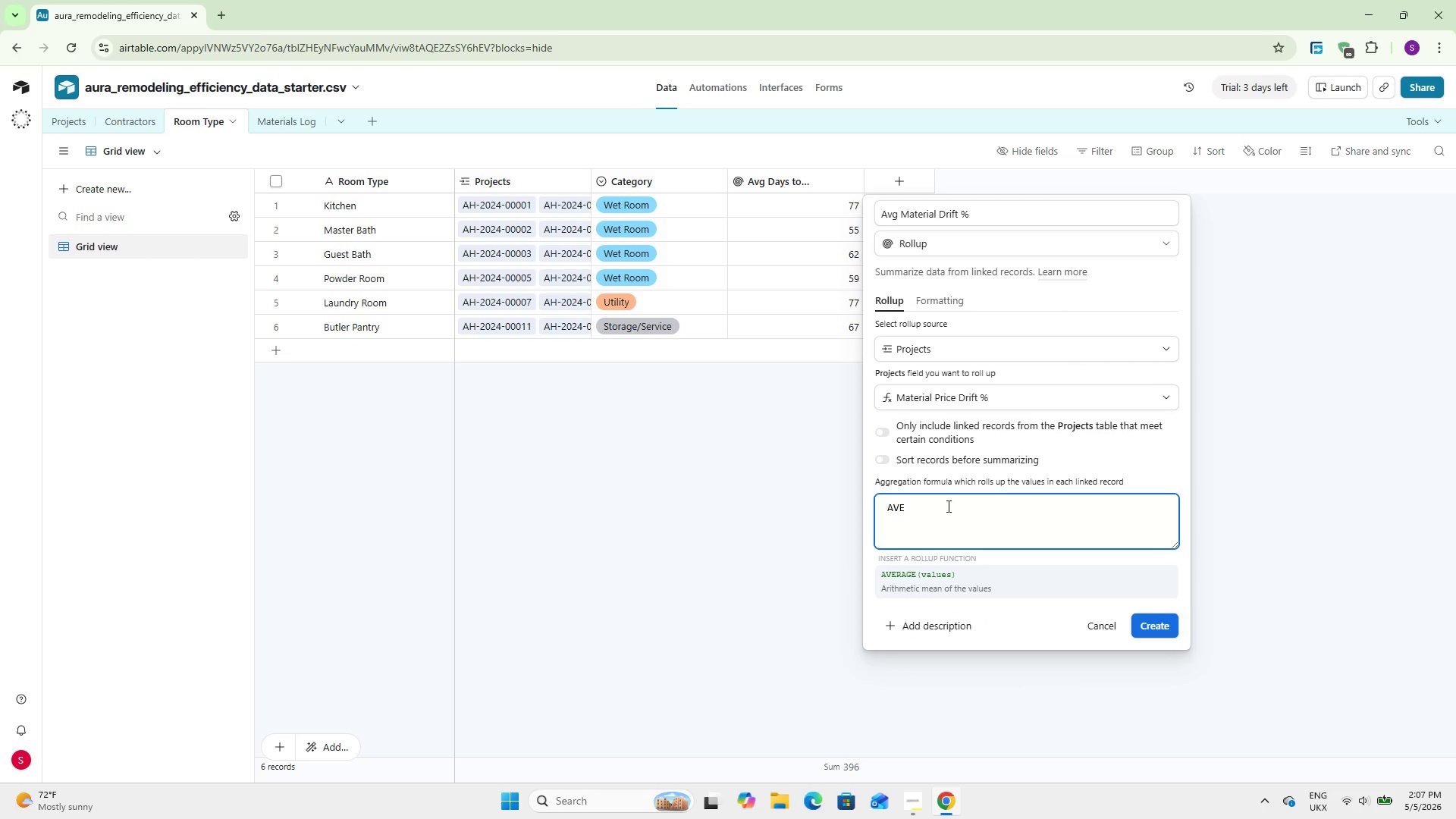 
key(Enter)
 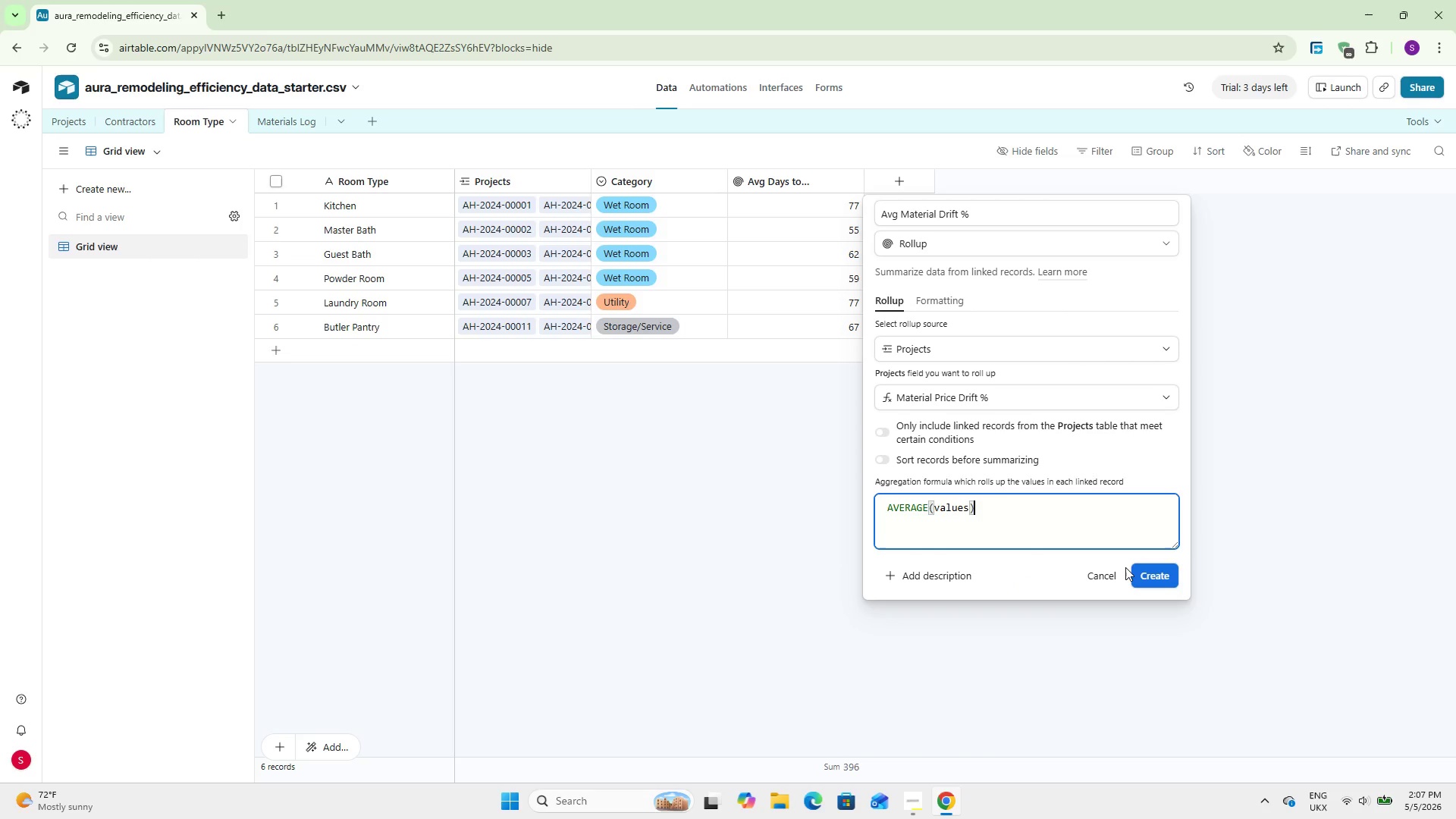 
left_click([1159, 585])
 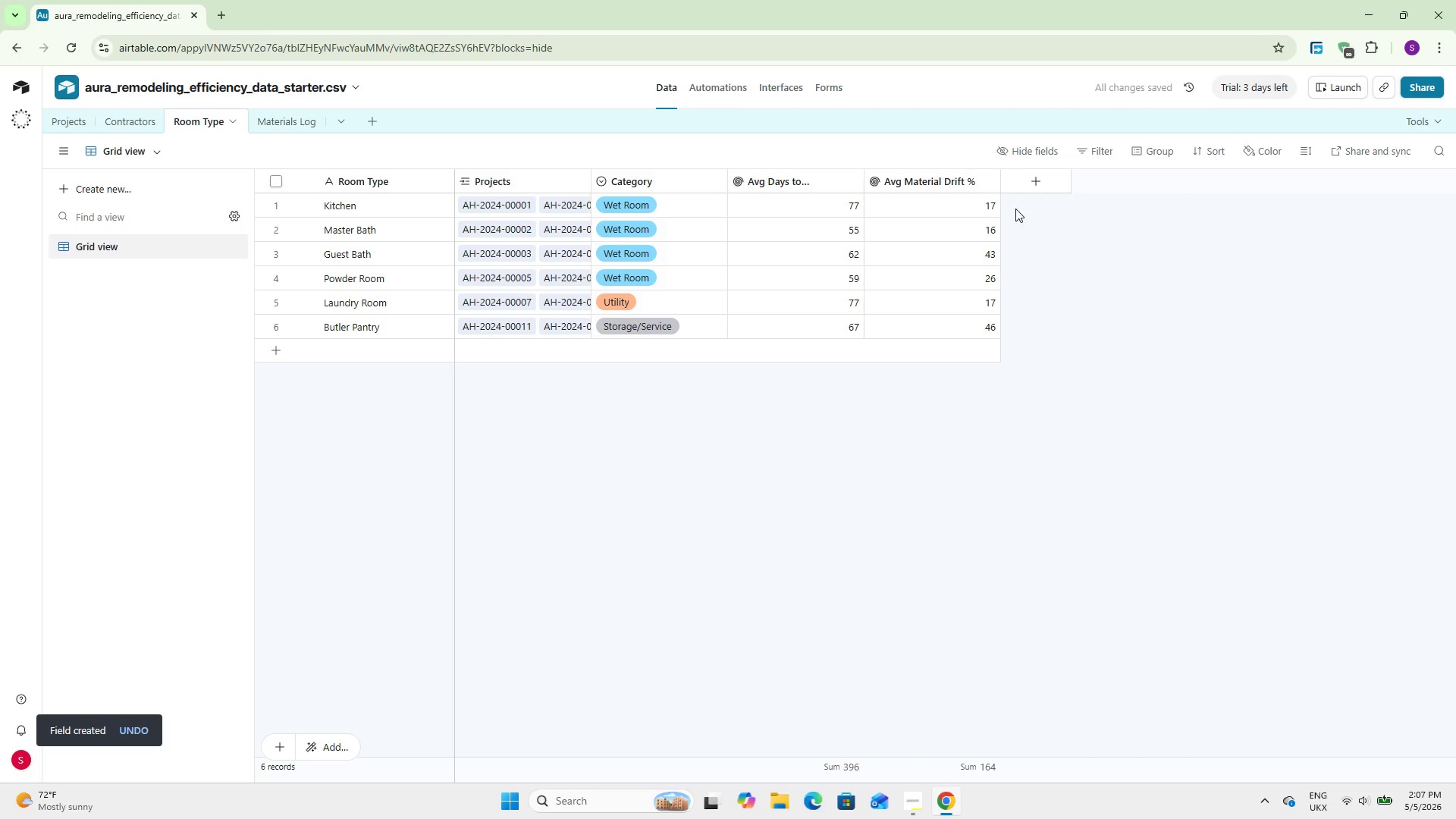 
left_click([1037, 174])
 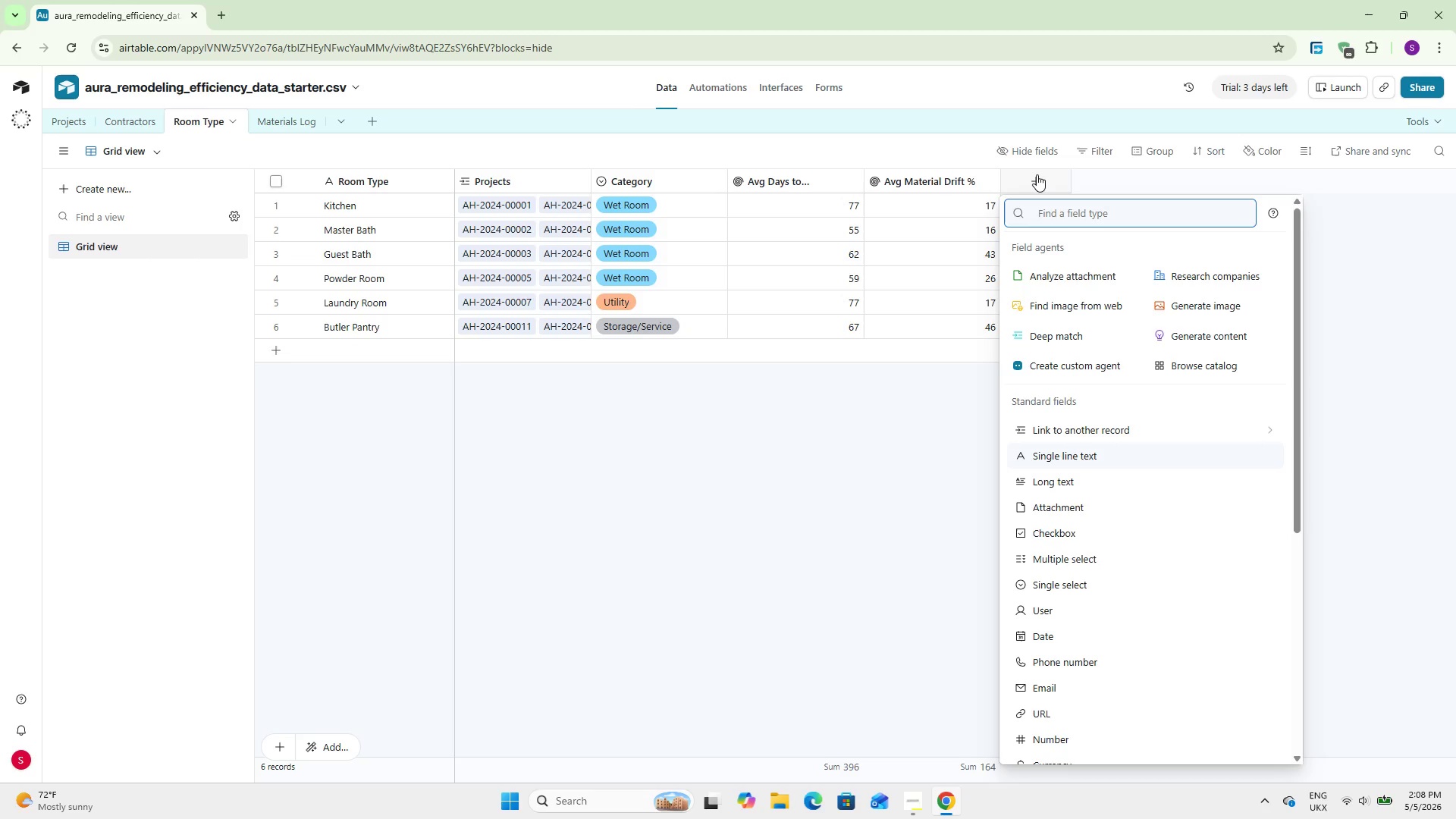 
wait(11.44)
 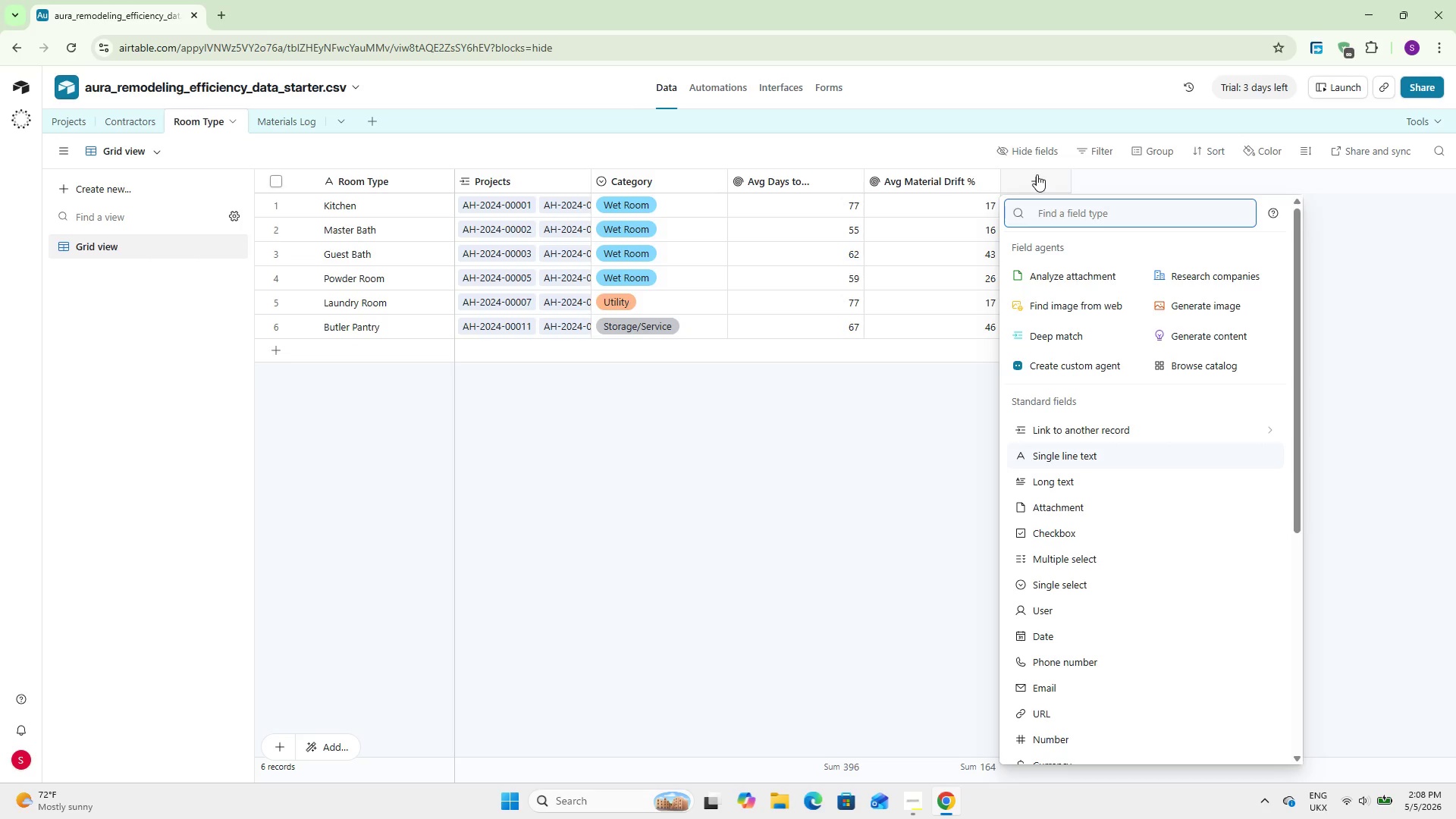 
type(Totalroll)
 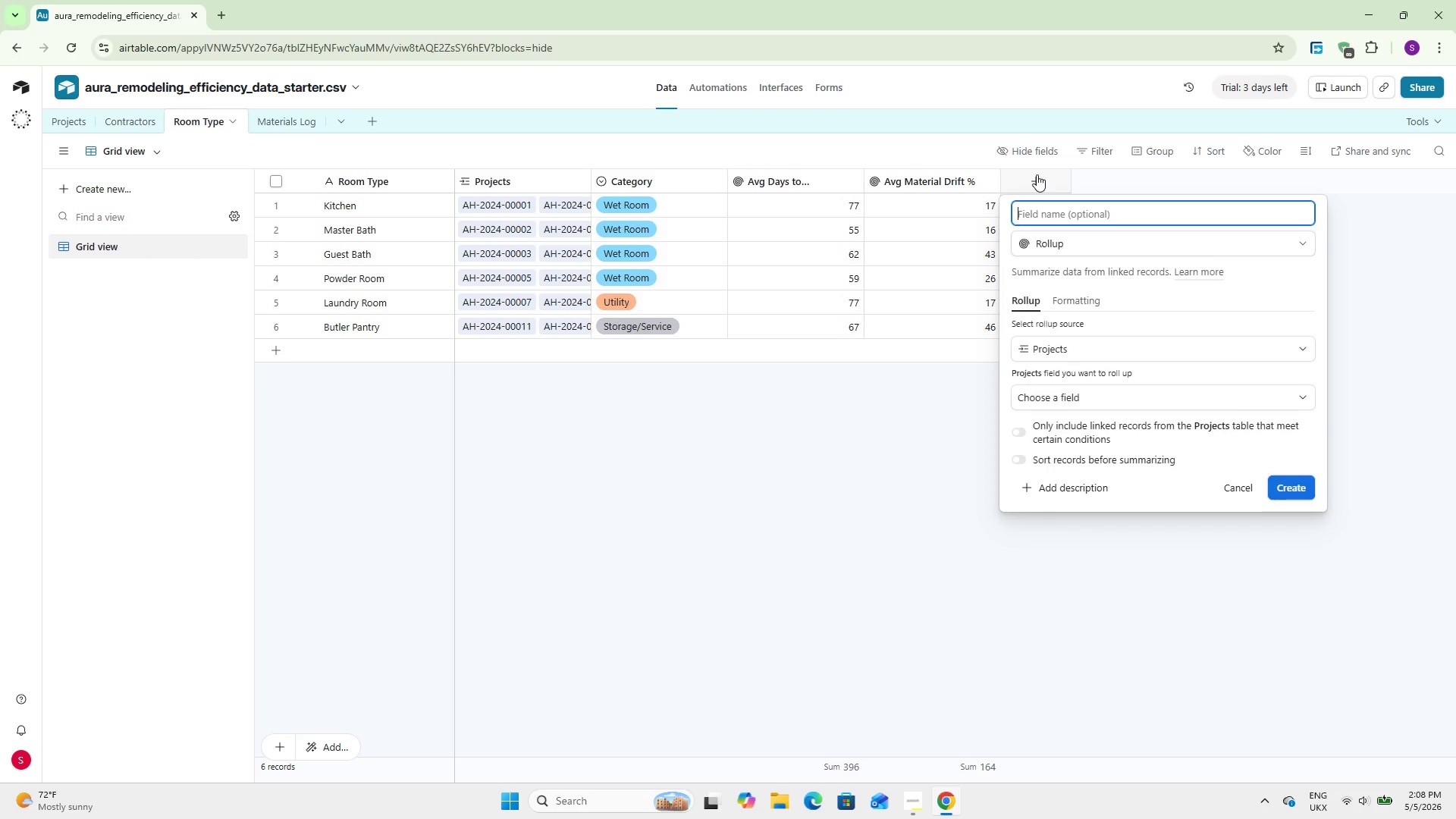 
hold_key(key=Backspace, duration=0.83)
 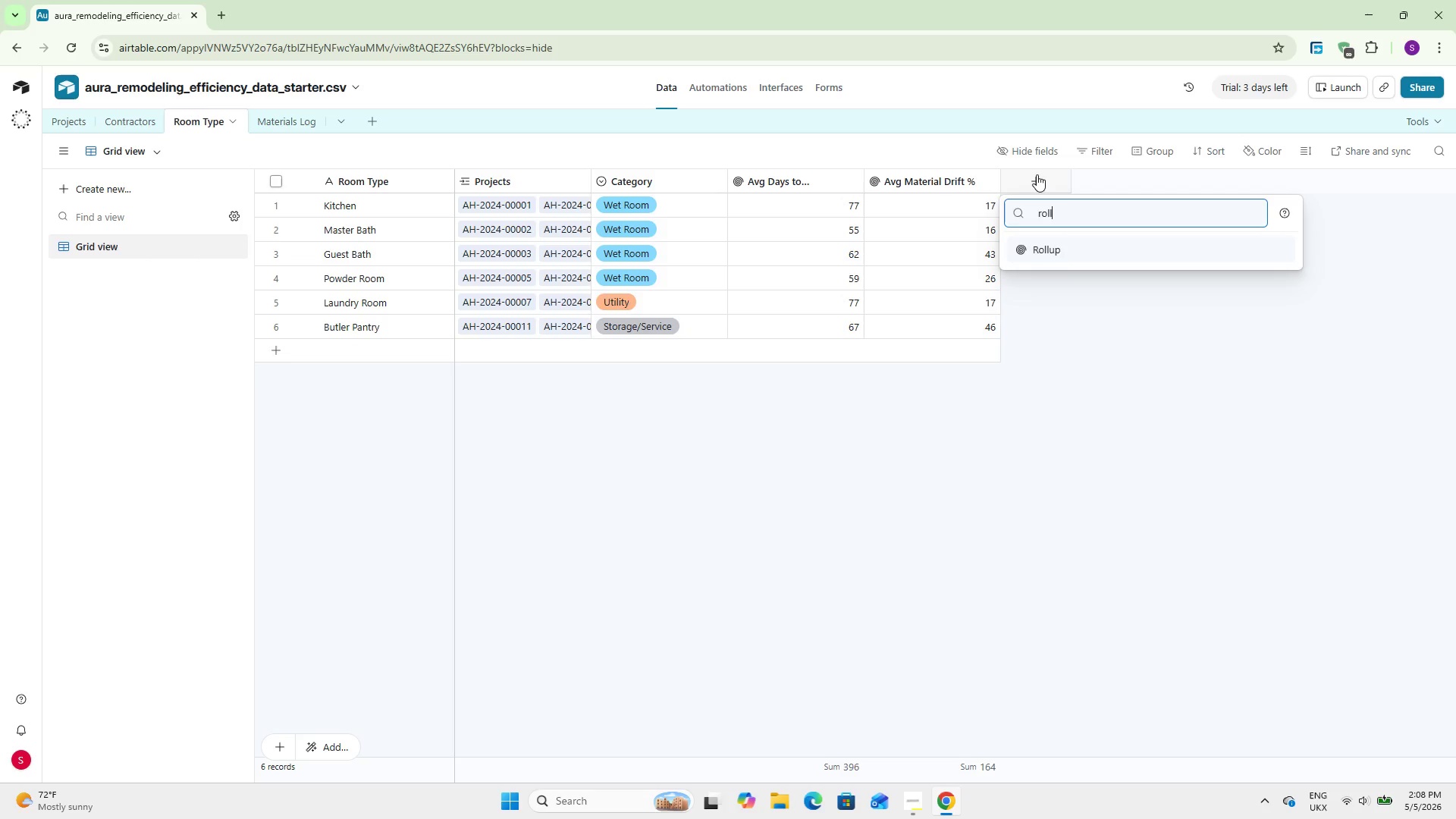 
key(Enter)
 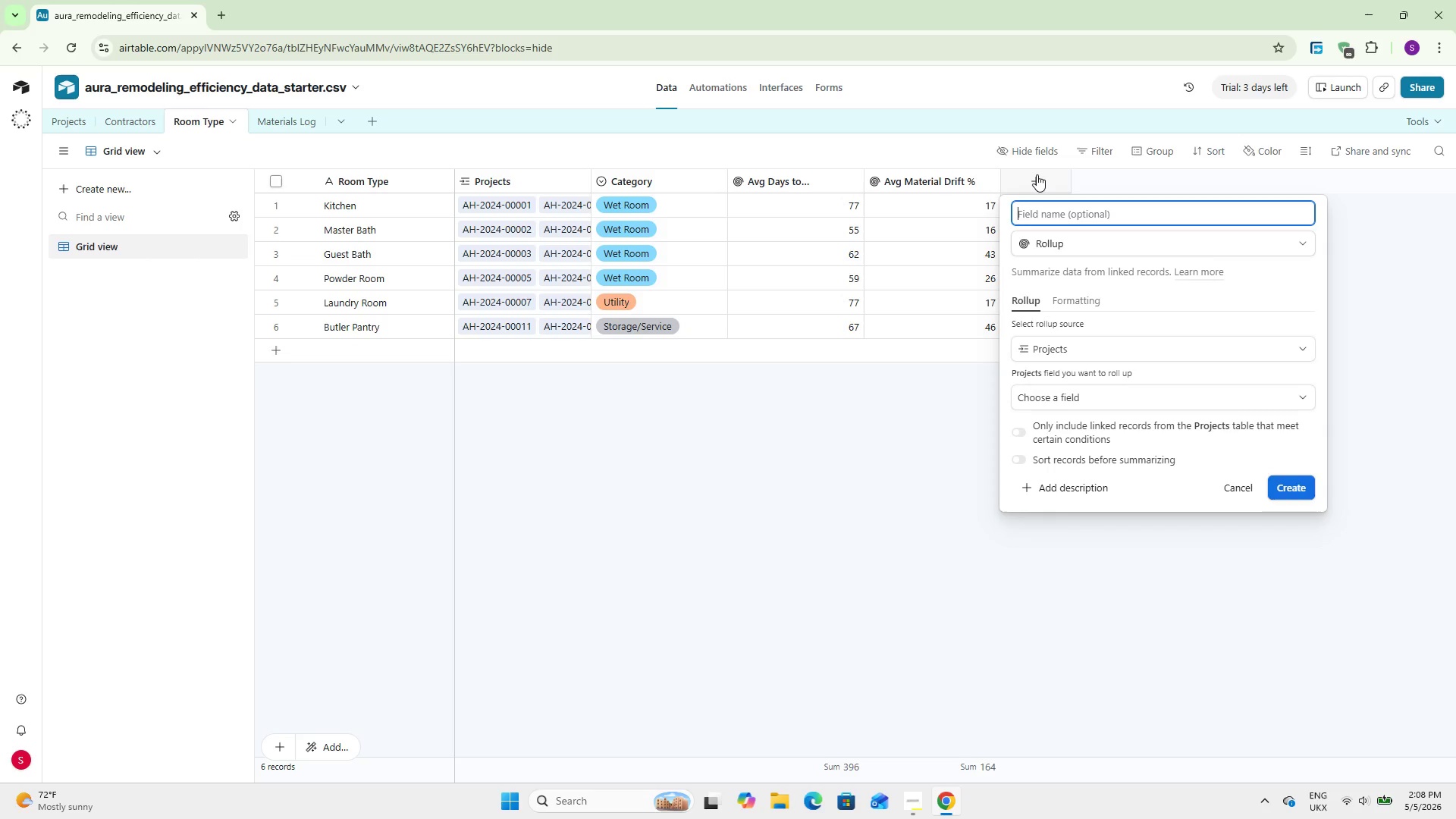 
type(Total Projects)
 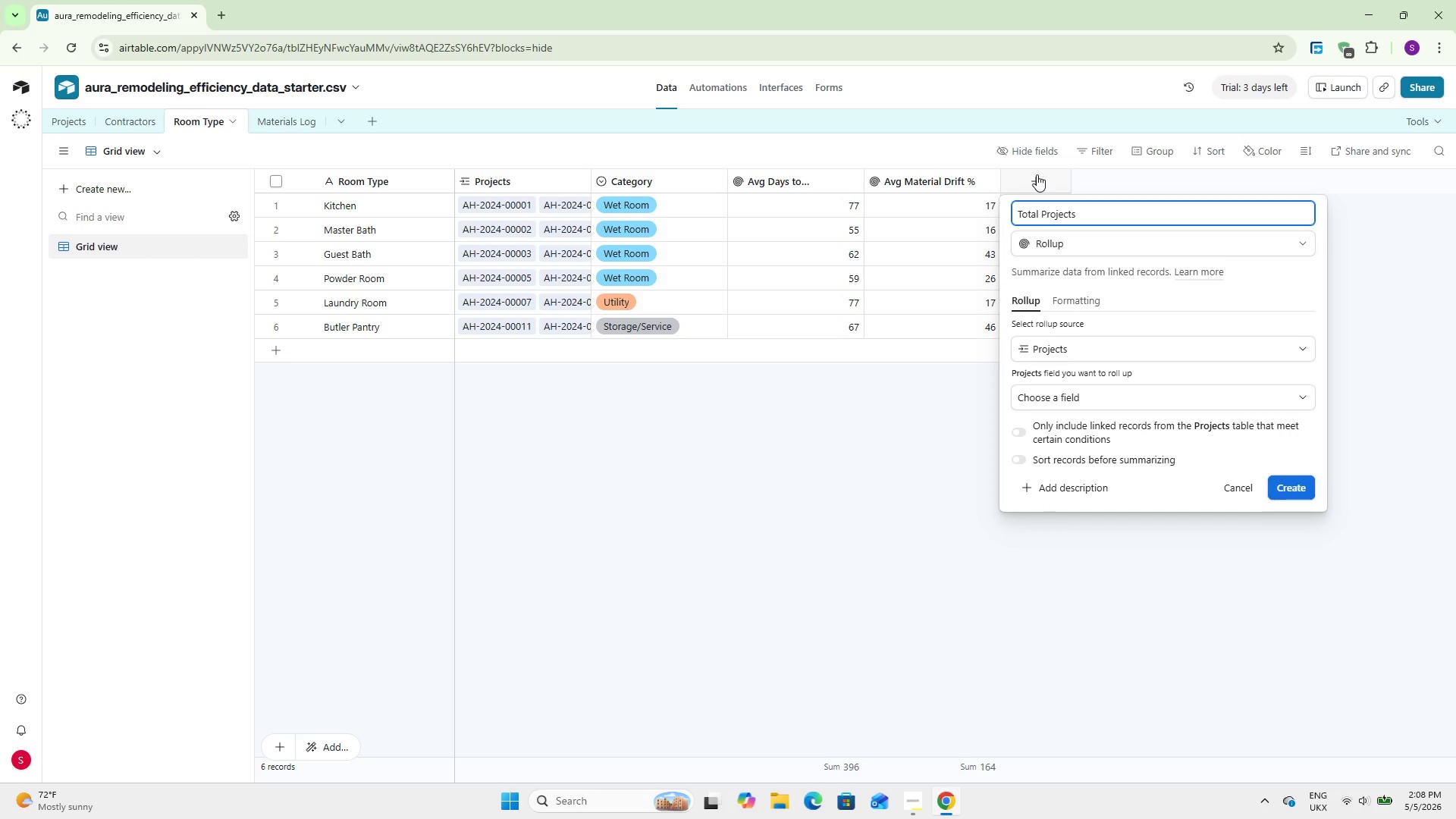 
left_click([1070, 388])
 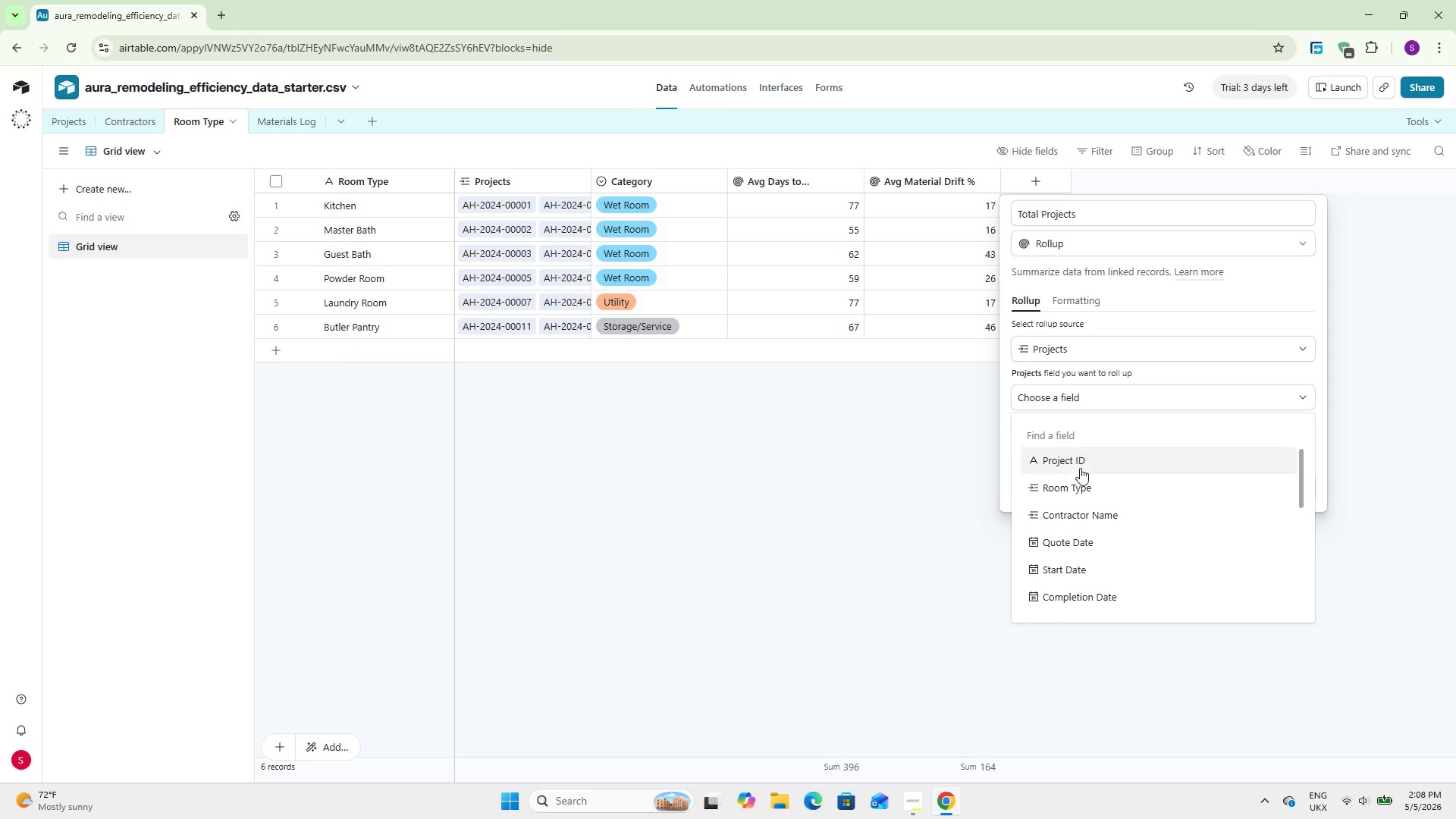 
left_click([1080, 468])
 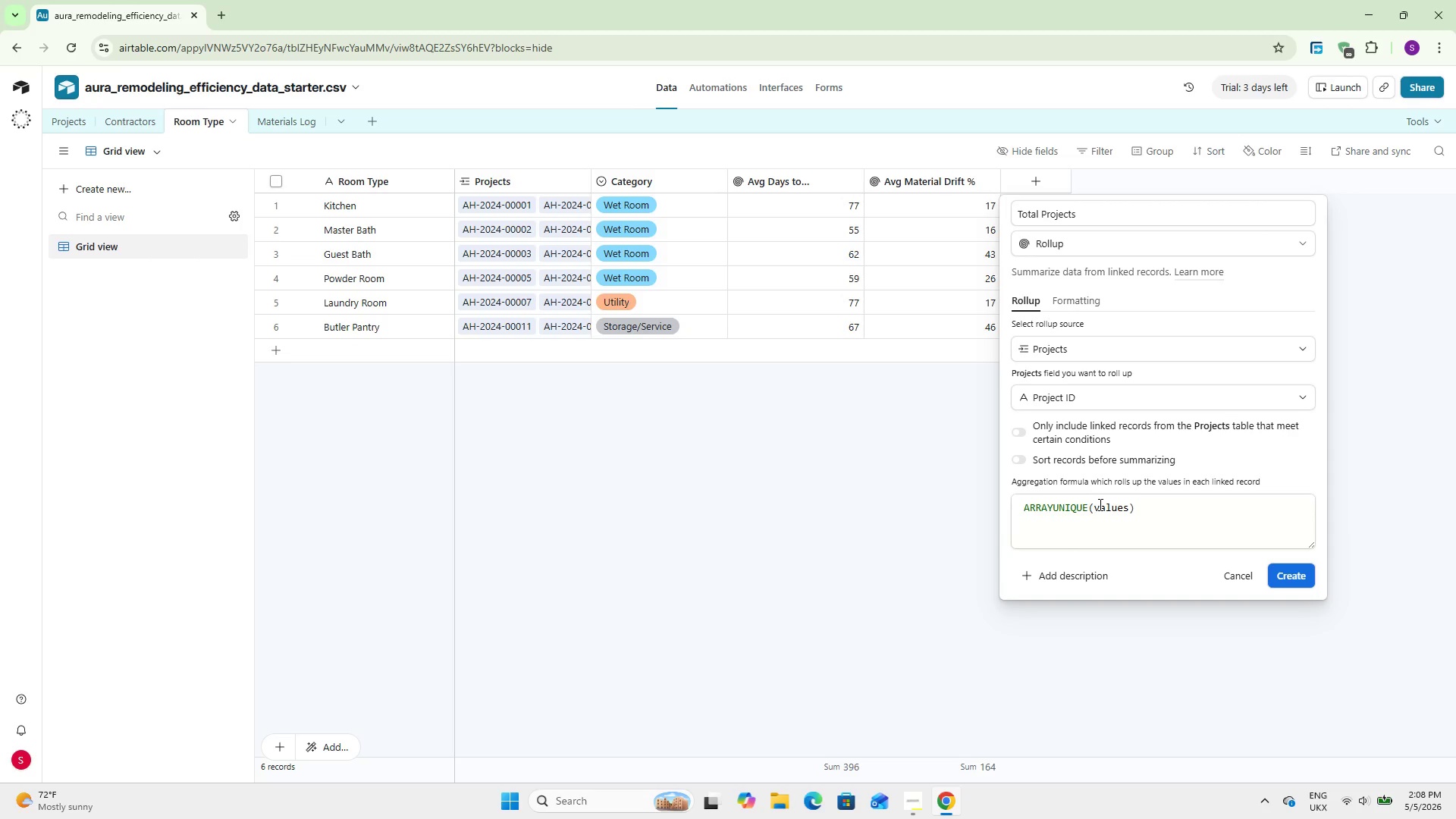 
double_click([1099, 505])
 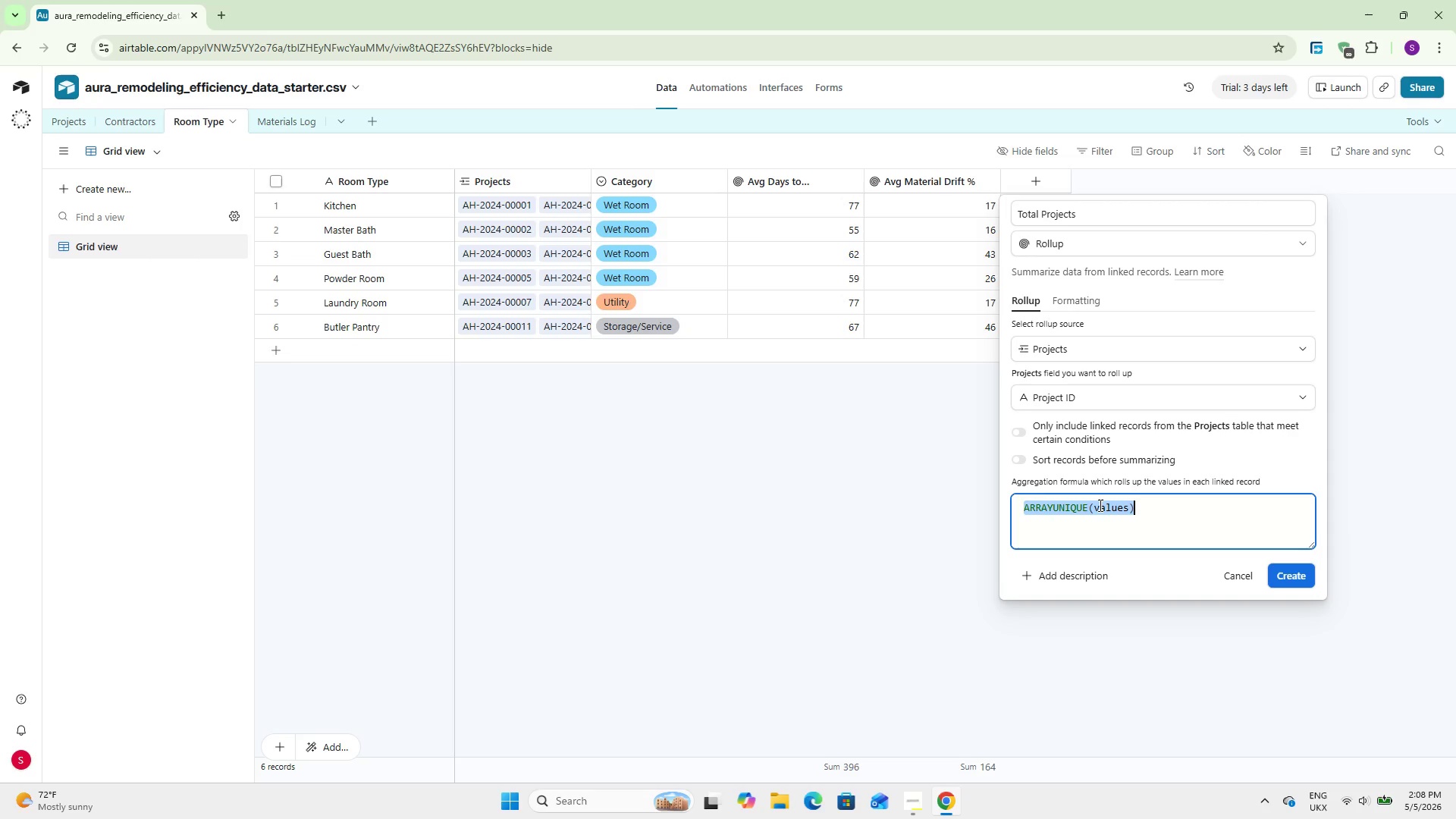 
triple_click([1099, 505])
 